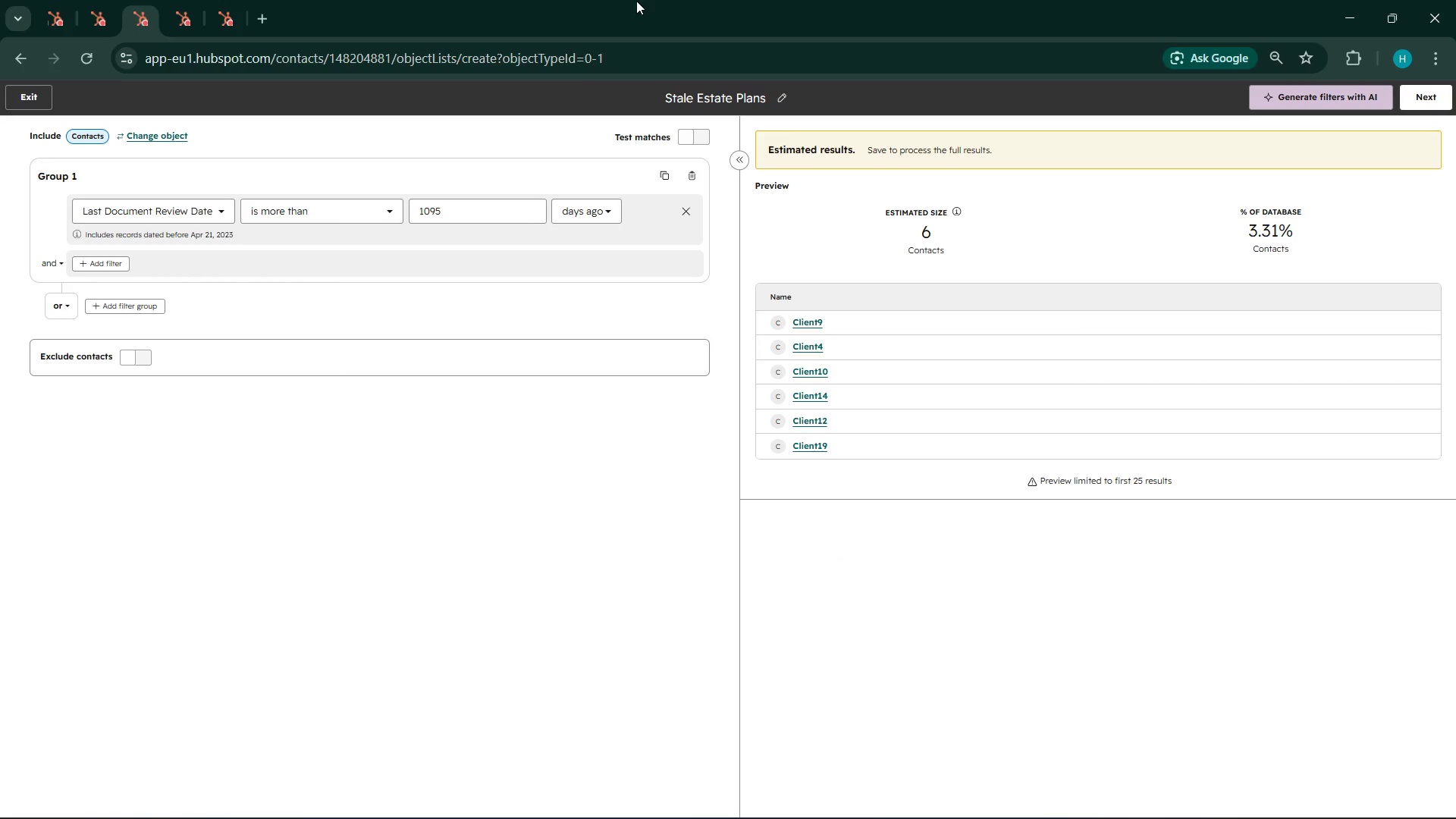 
mouse_move([172, 300])
 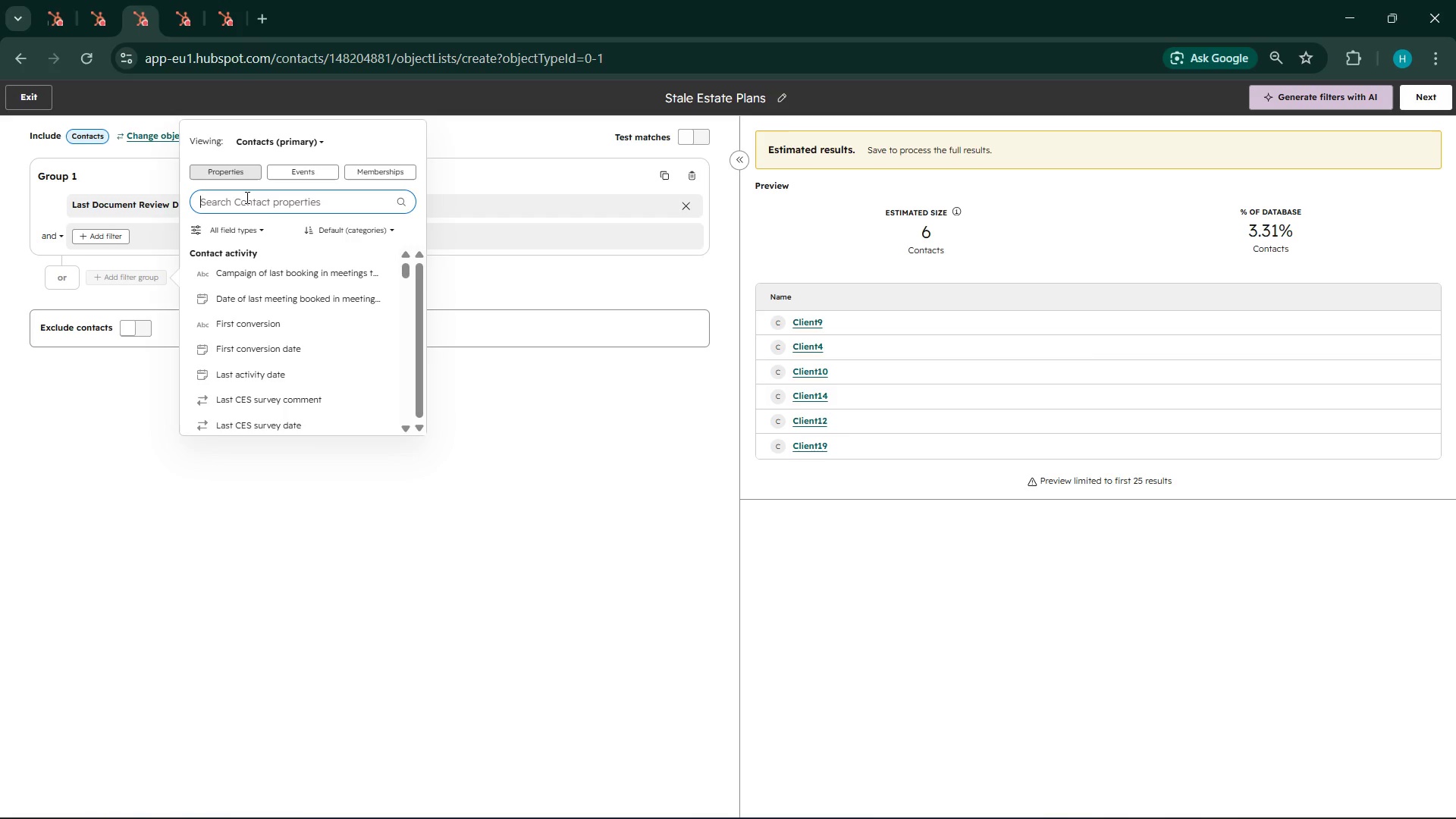 
wait(6.0)
 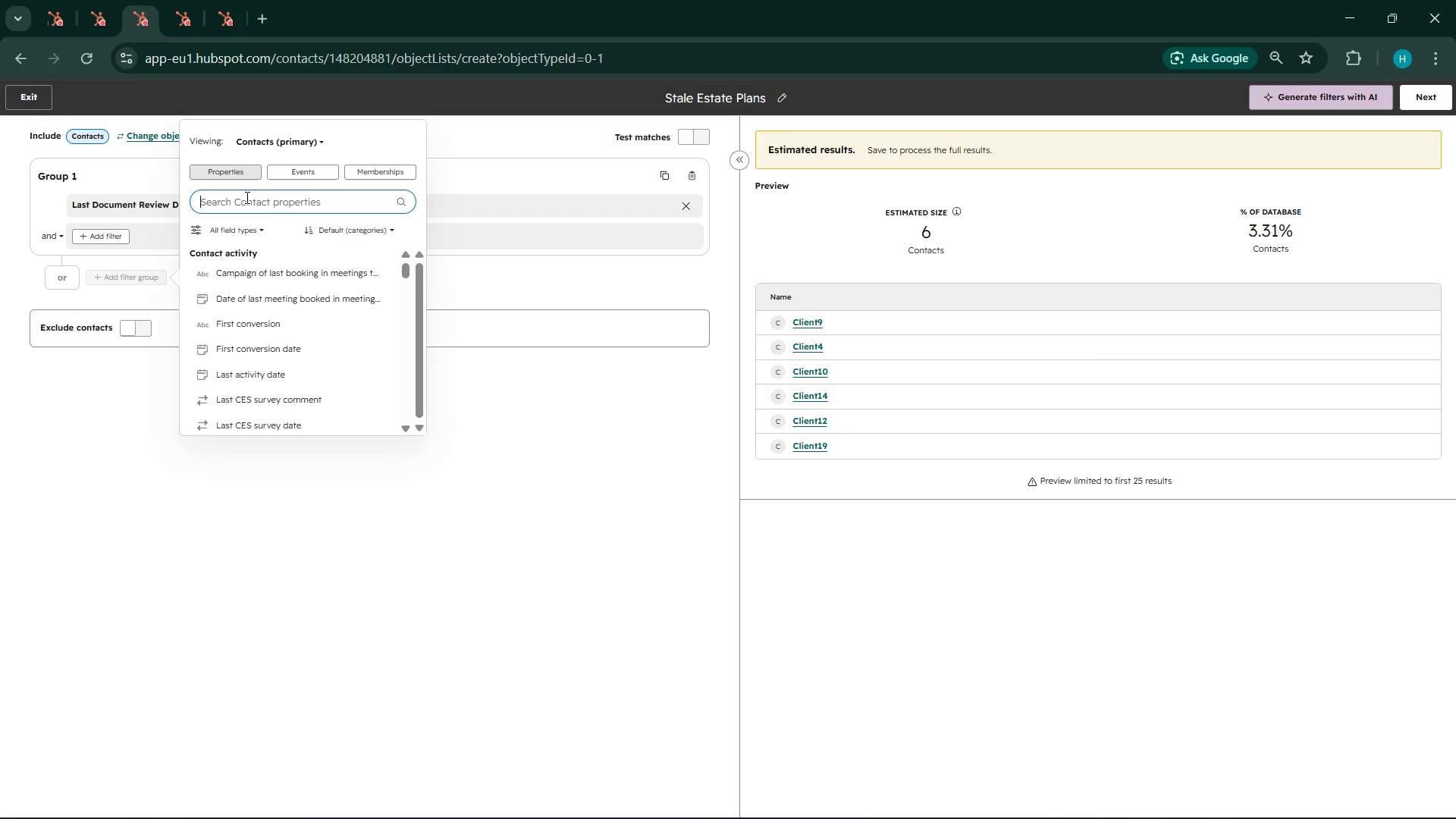 
type(ema)
 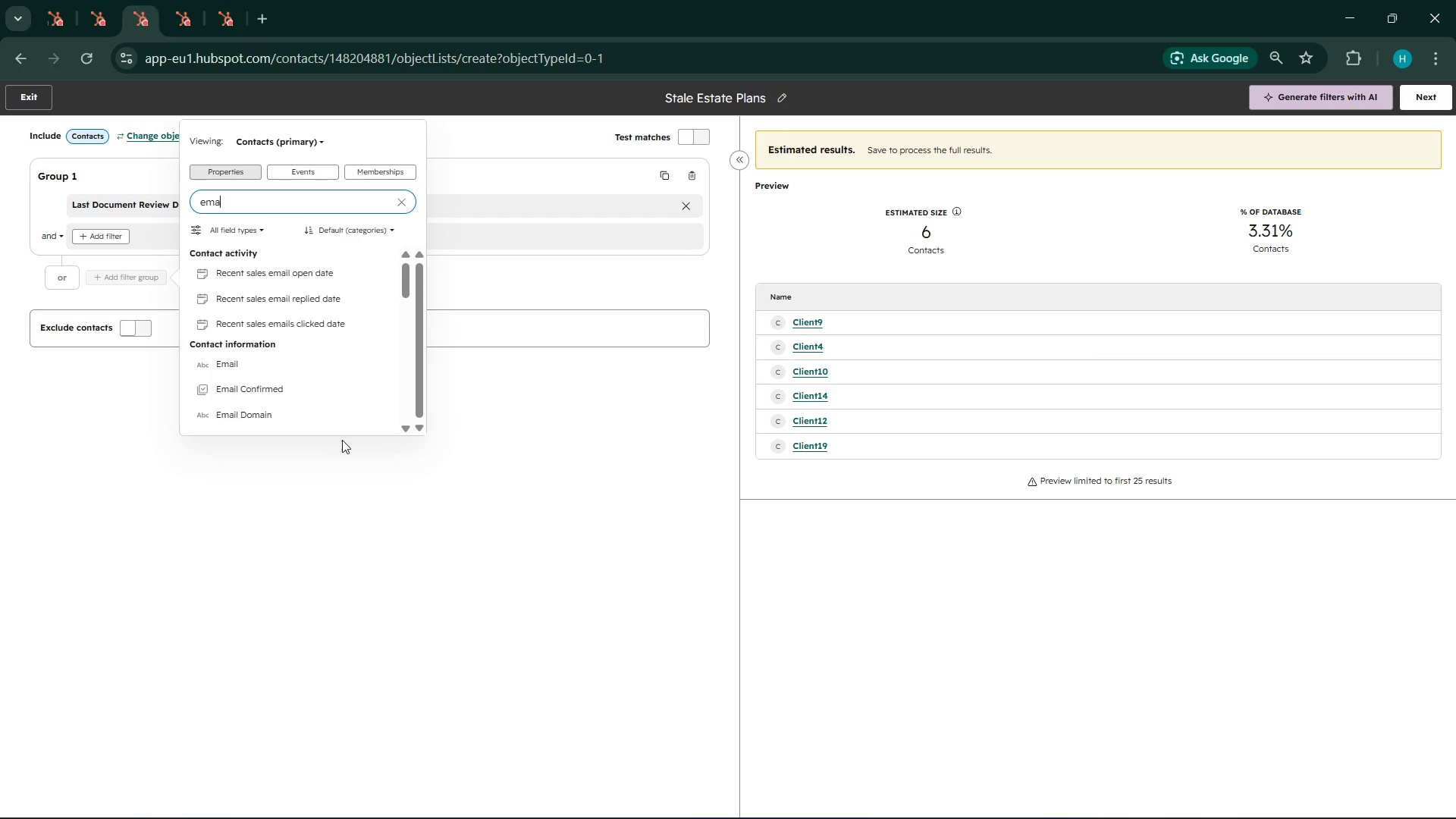 
left_click([218, 363])
 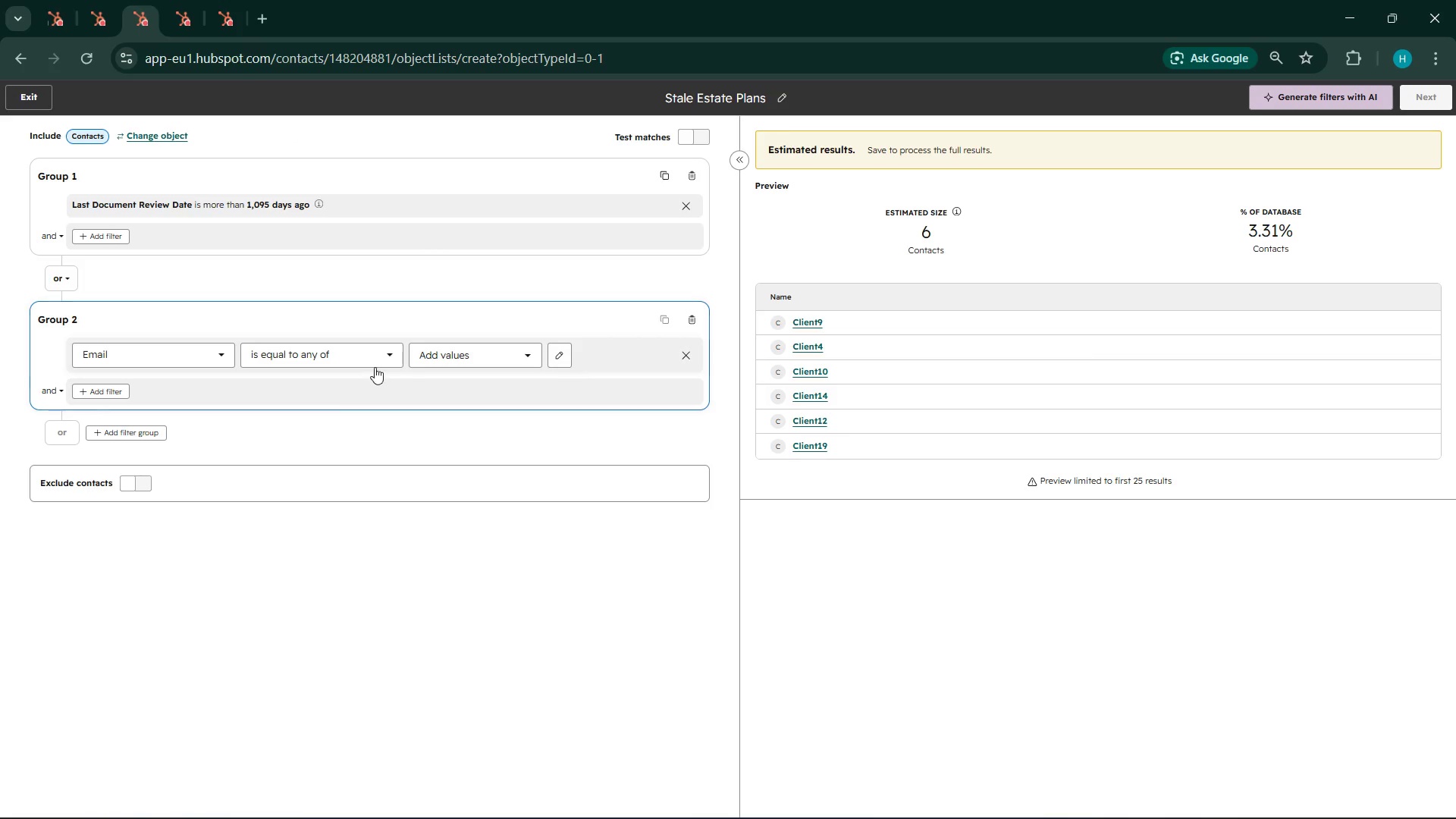 
left_click([370, 359])
 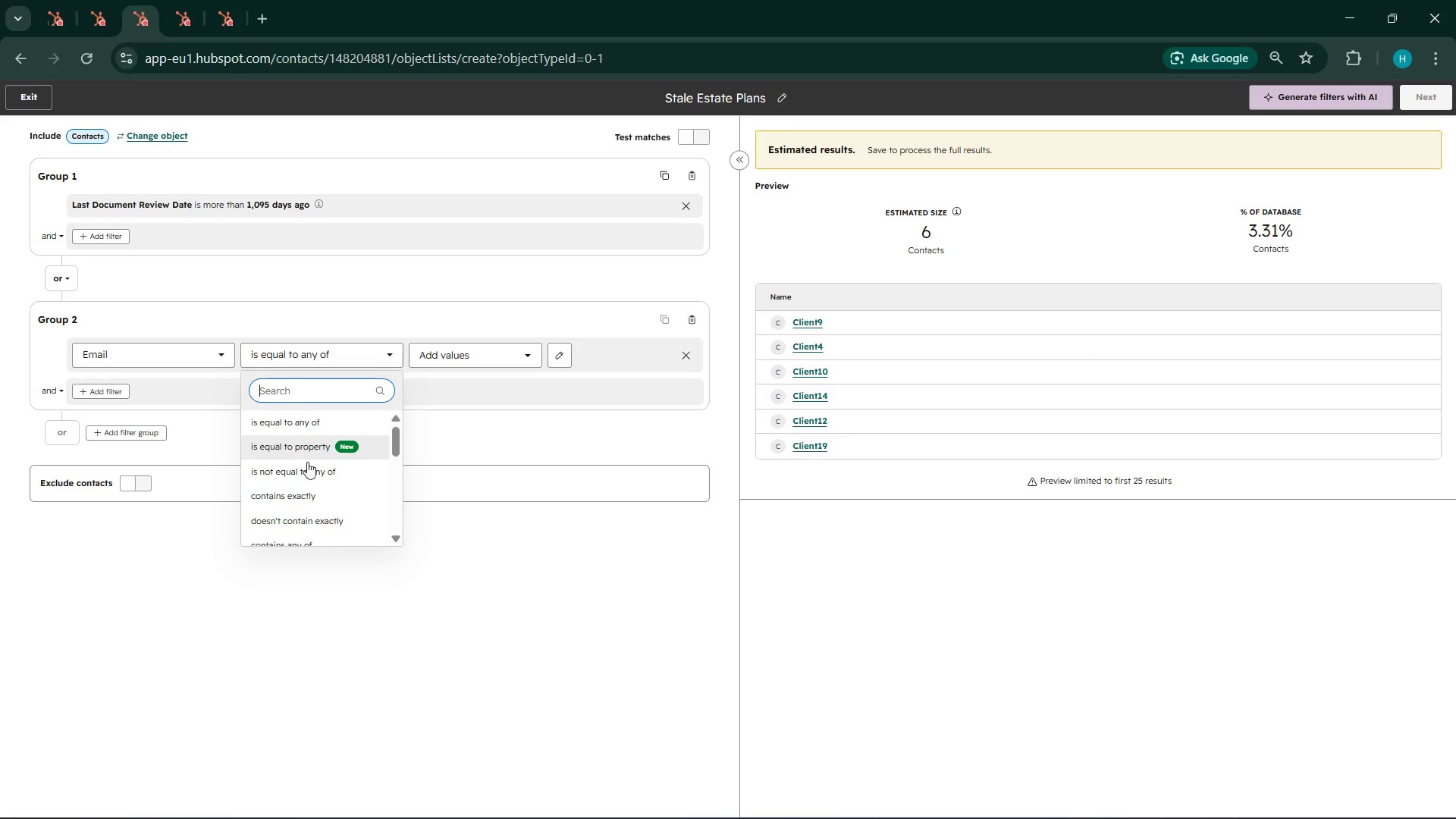 
scroll: coordinate [309, 479], scroll_direction: down, amount: 3.0
 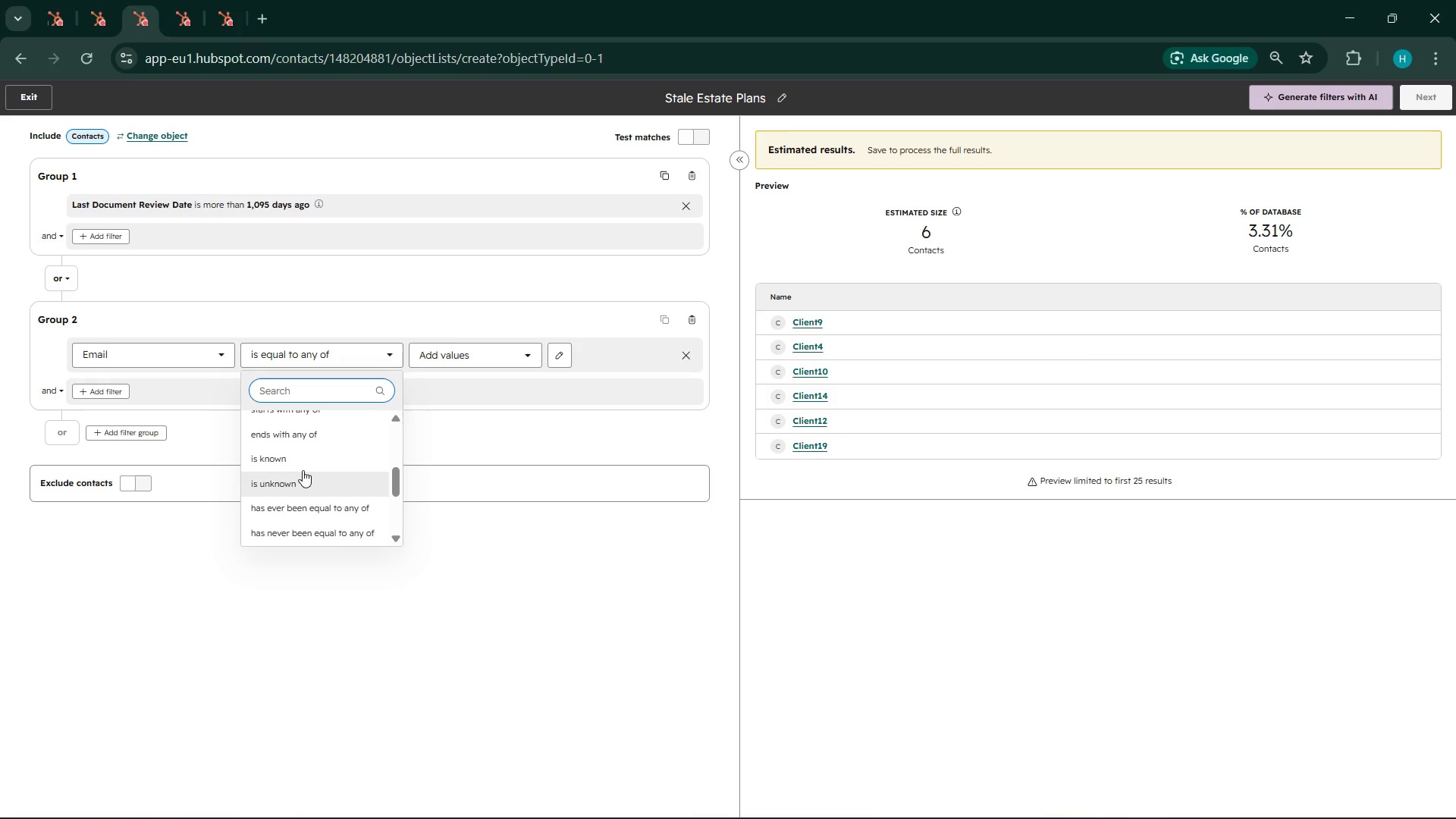 
left_click([300, 461])
 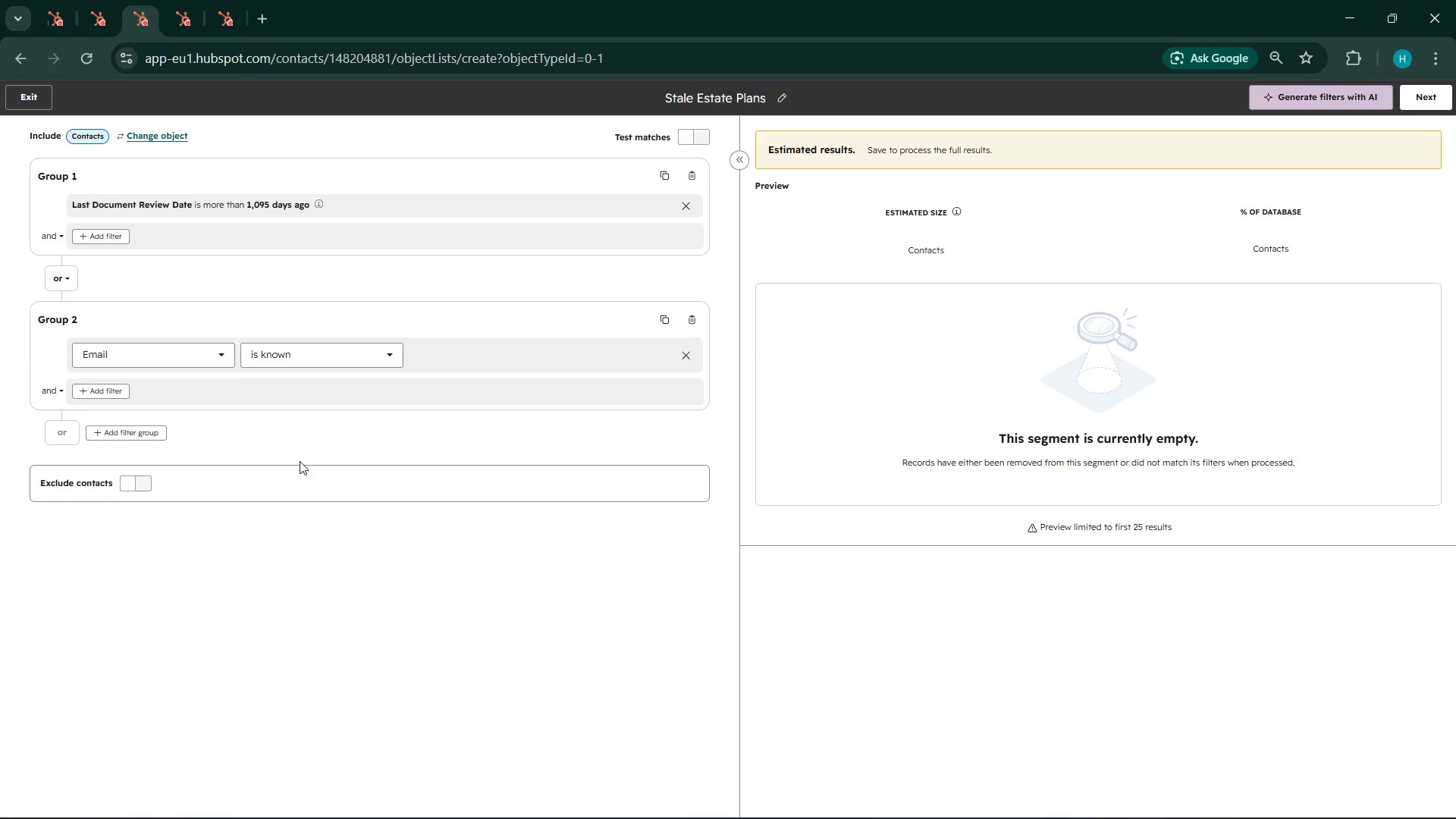 
wait(8.31)
 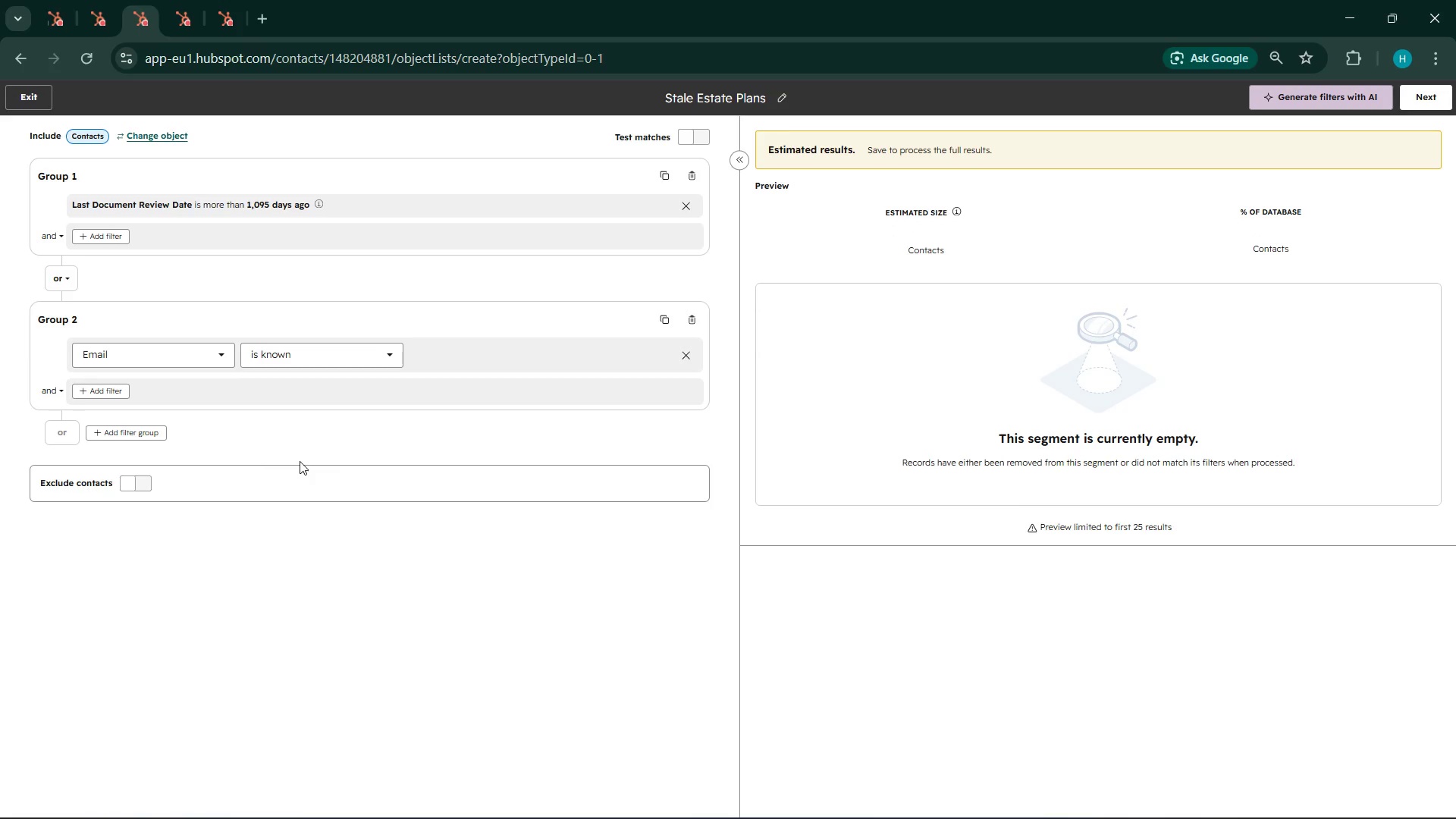 
scroll: coordinate [1049, 472], scroll_direction: up, amount: 3.0
 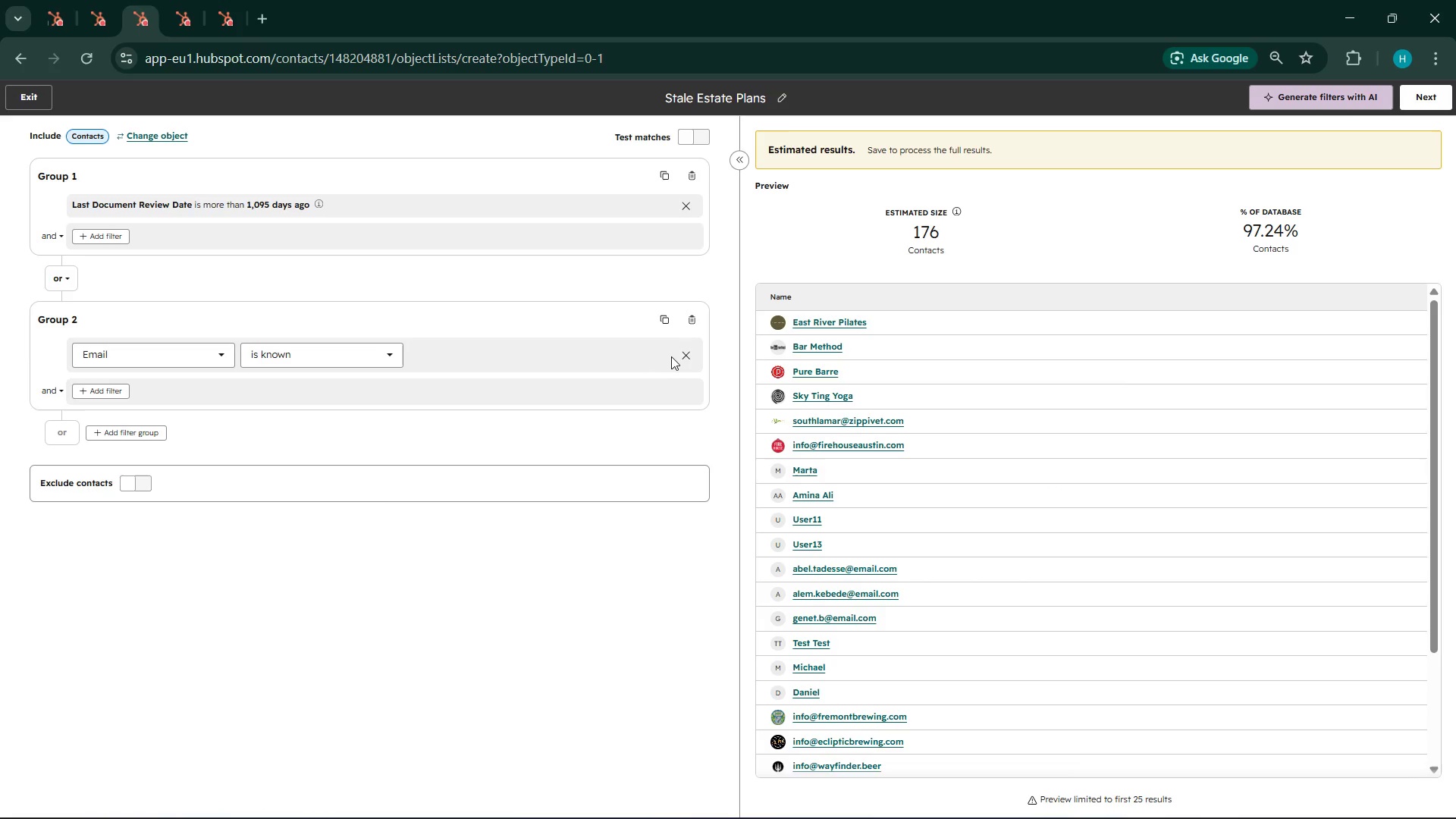 
left_click([681, 353])
 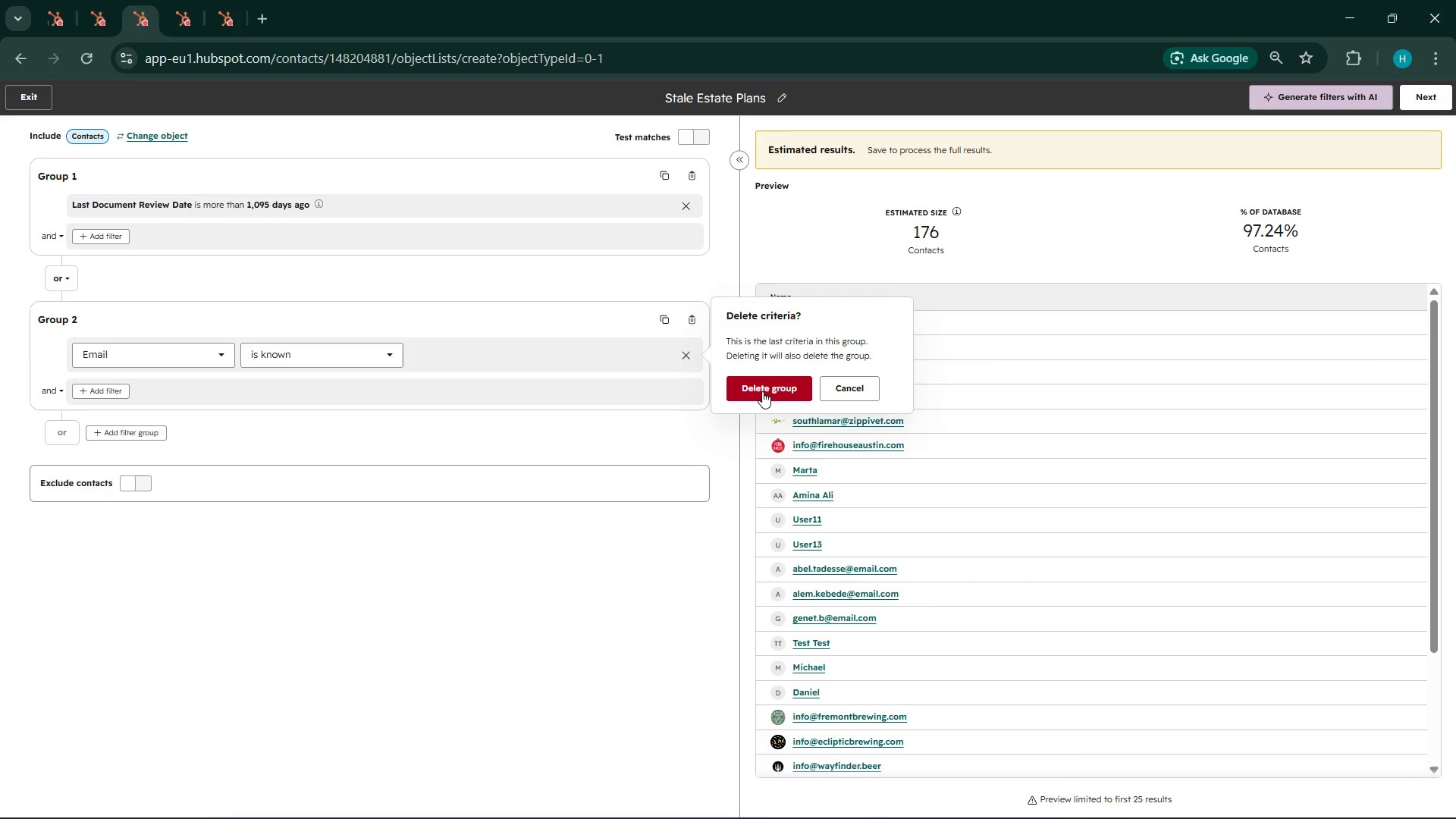 
left_click([762, 391])
 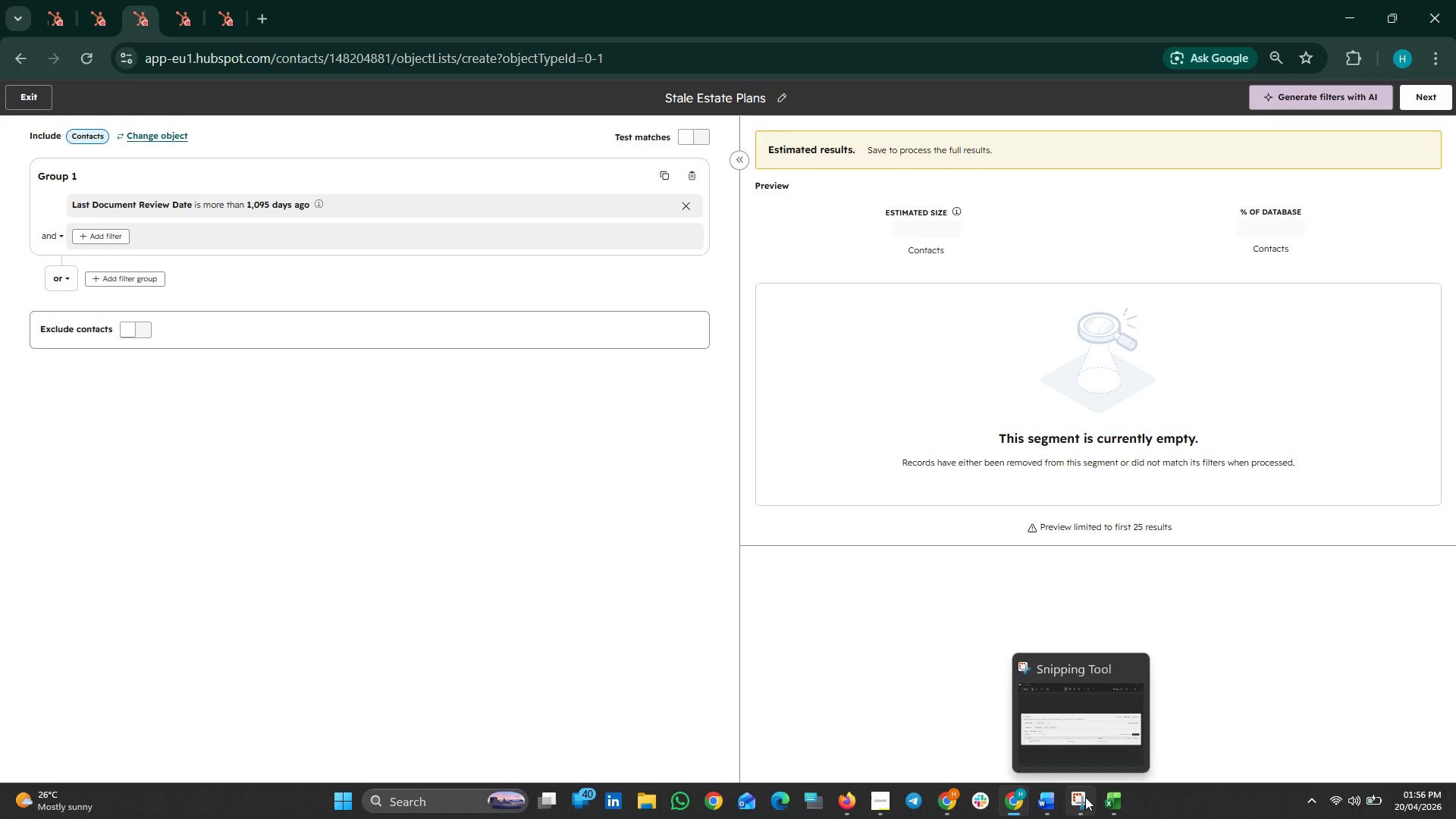 
wait(5.95)
 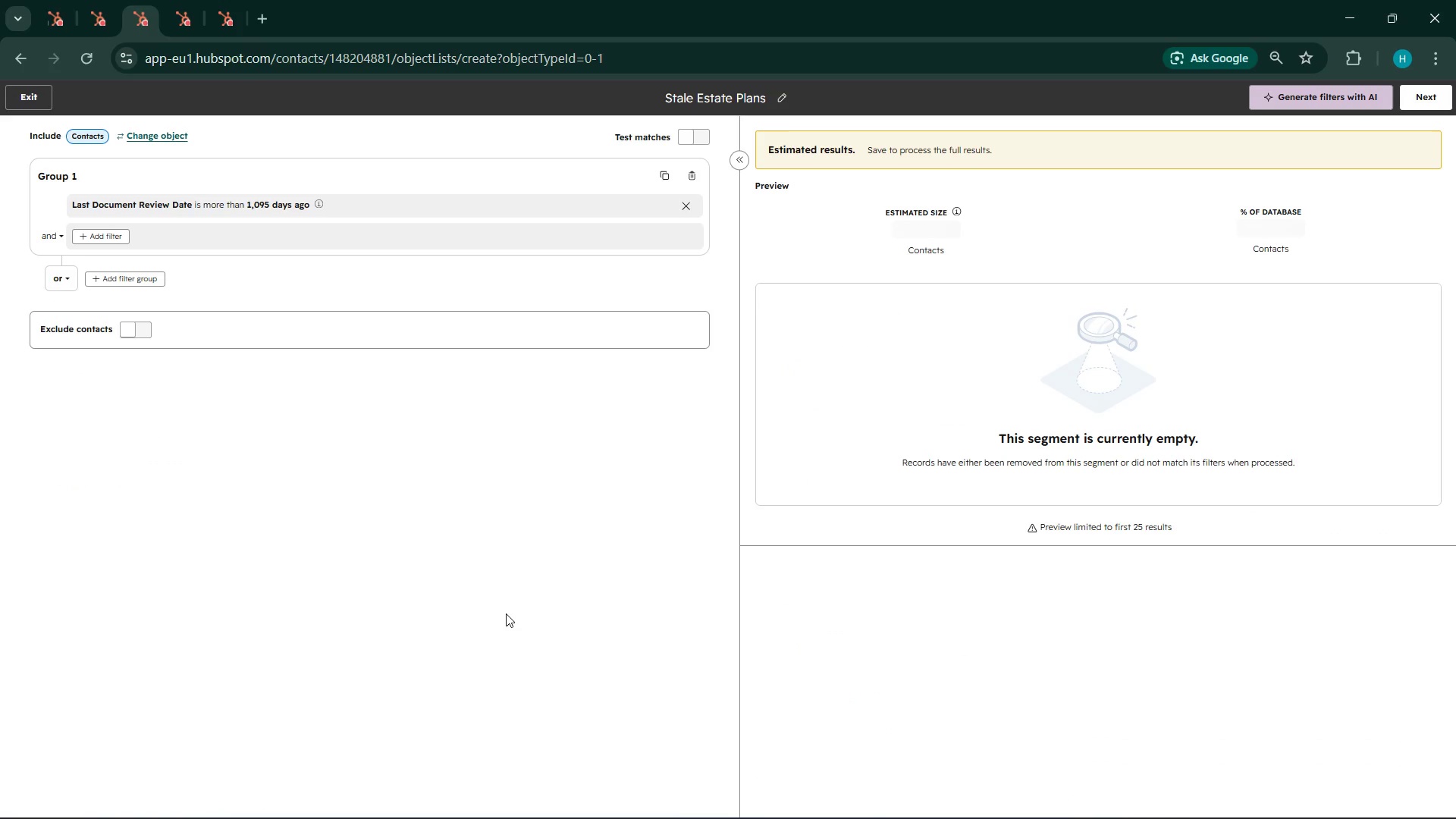 
left_click([1085, 797])
 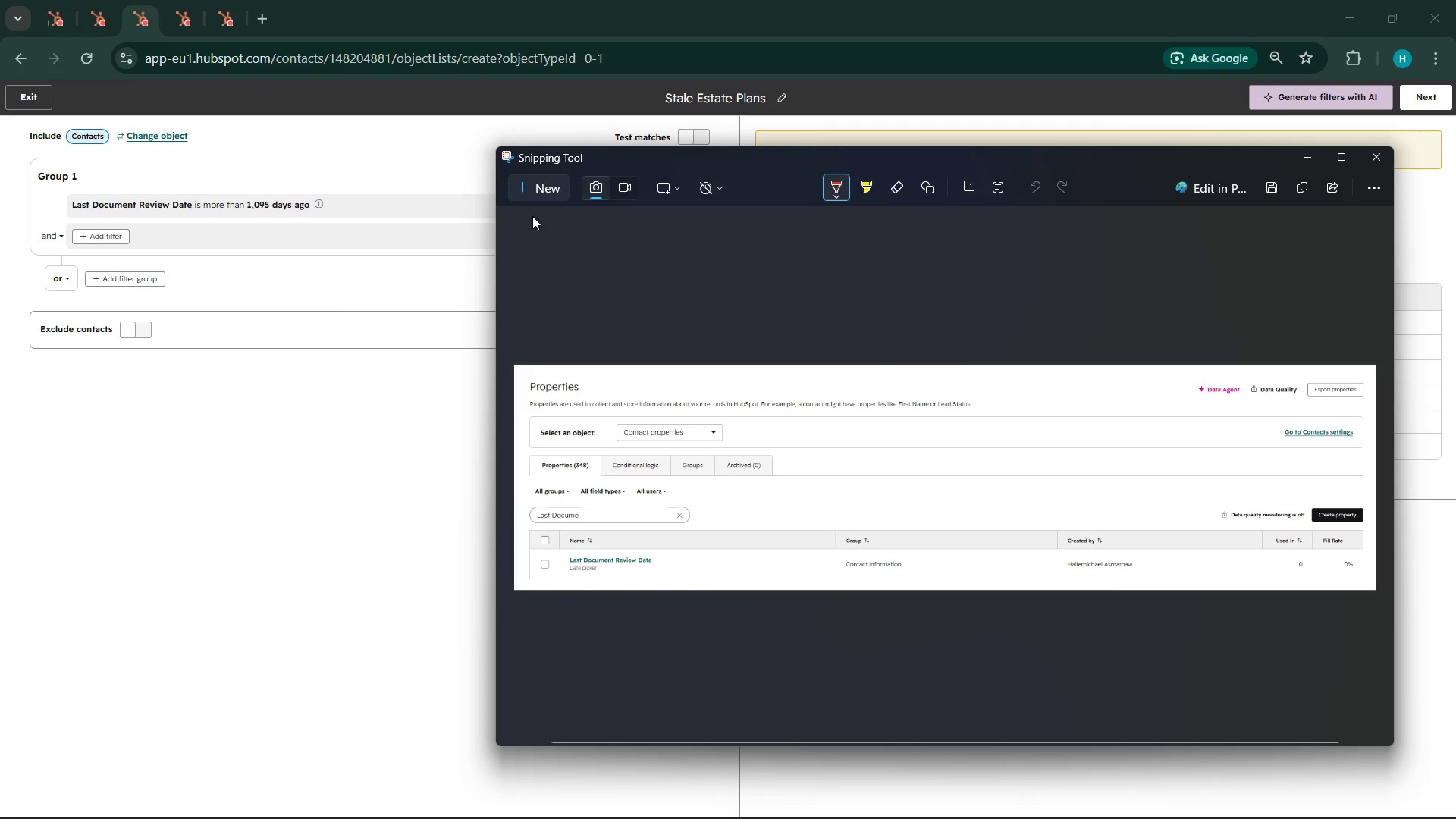 
left_click([535, 193])
 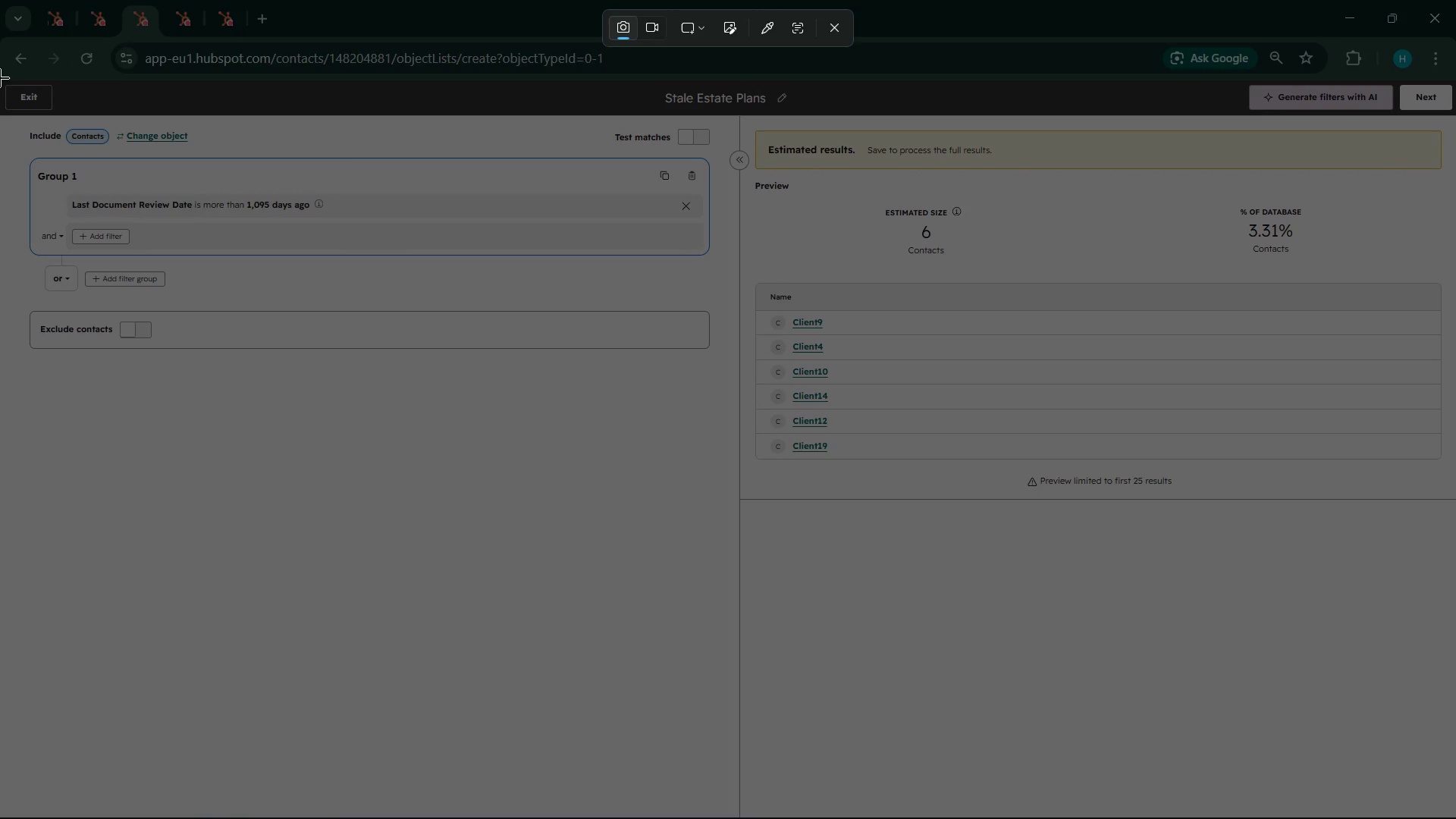 
left_click_drag(start_coordinate=[0, 71], to_coordinate=[1455, 543])
 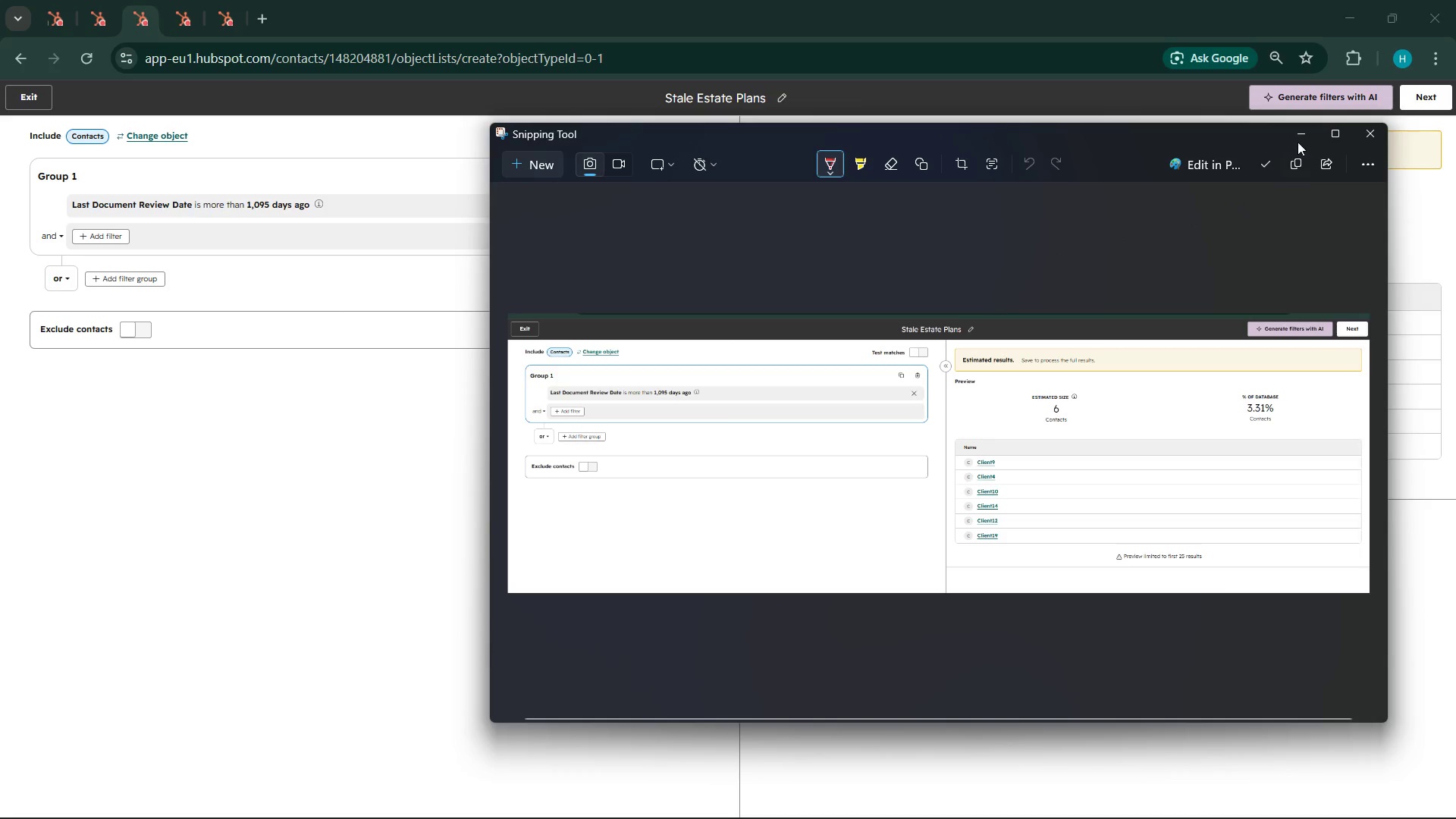 
left_click([1292, 171])
 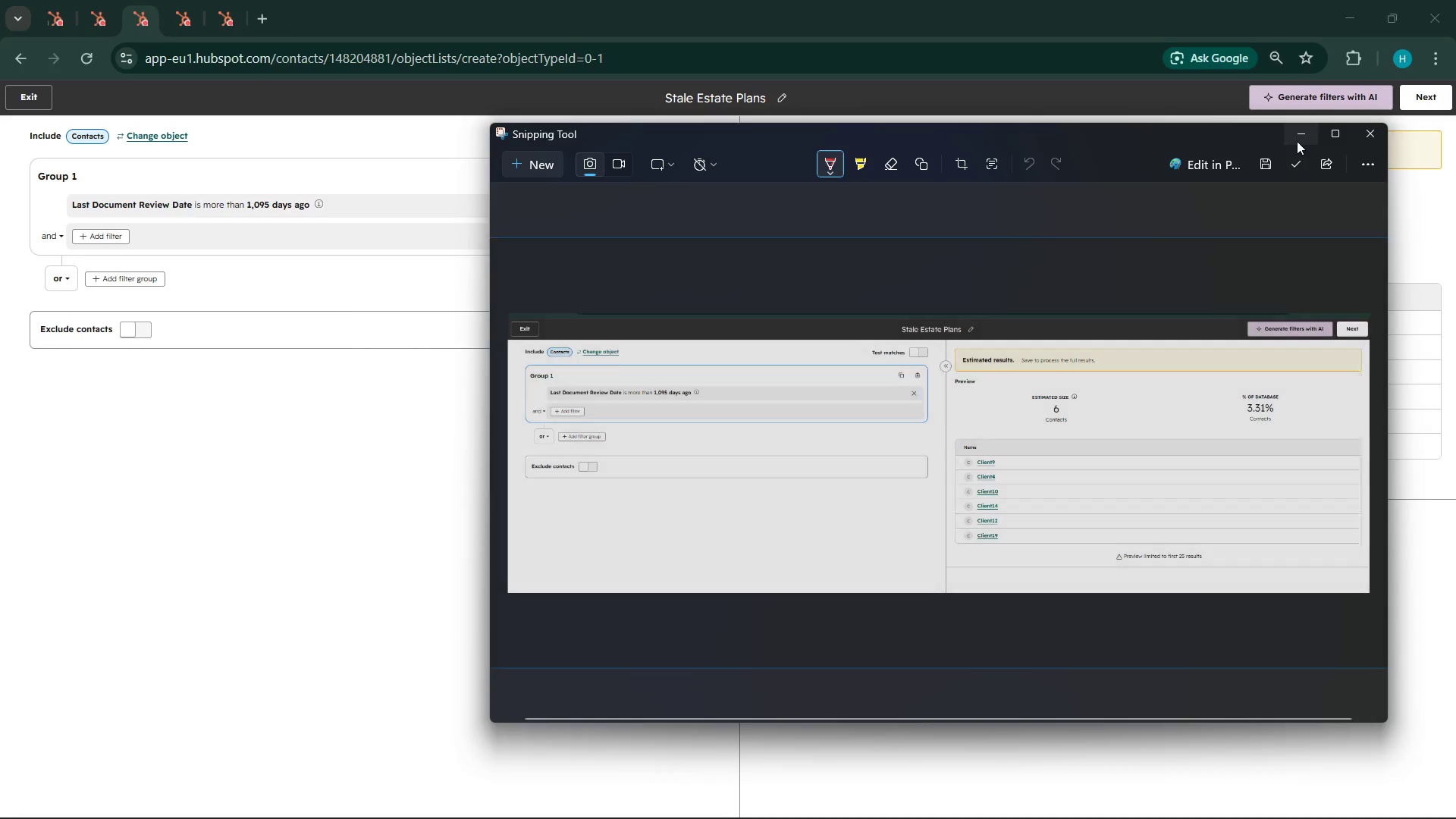 
left_click([1297, 141])
 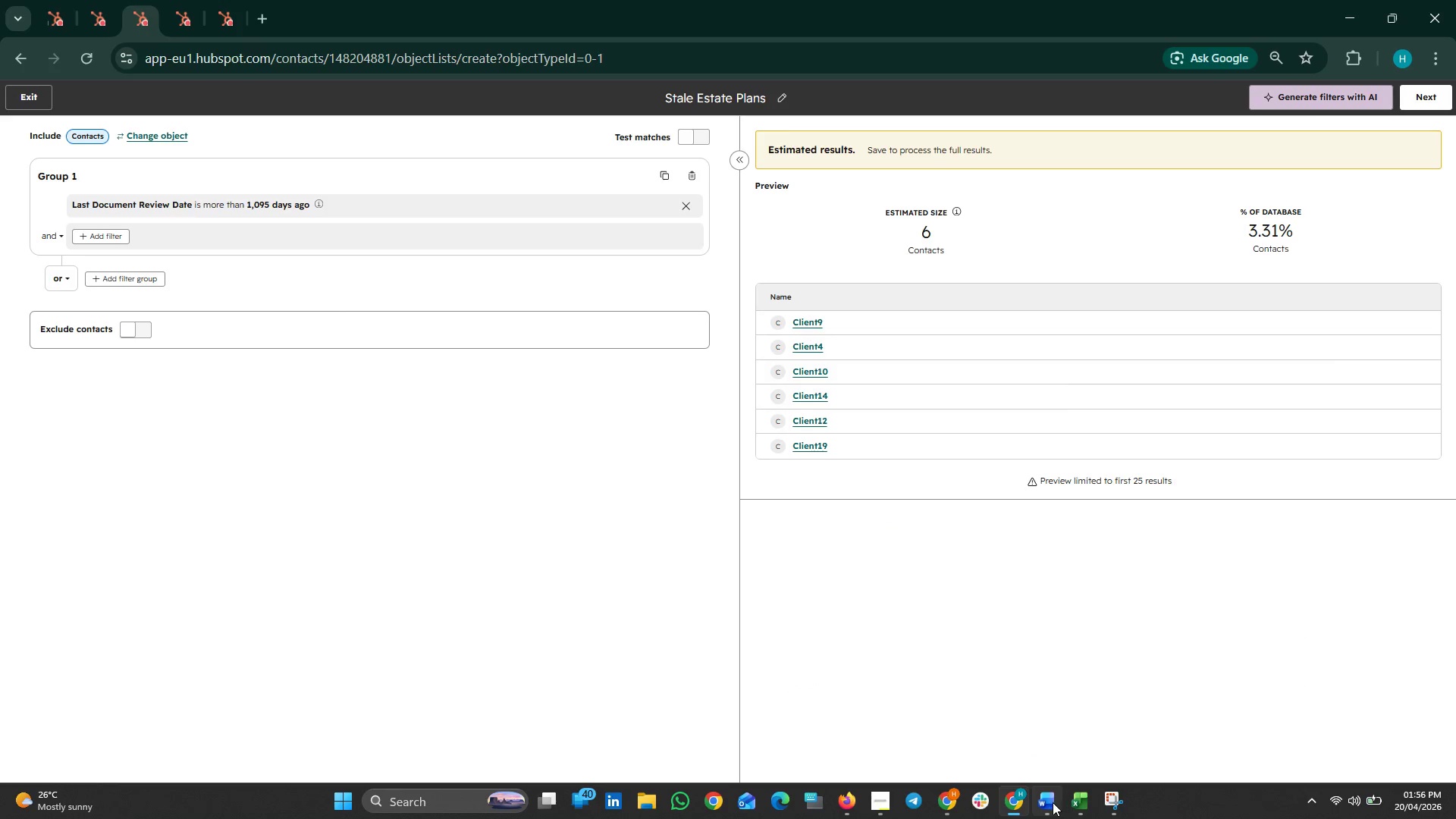 
left_click([1049, 802])
 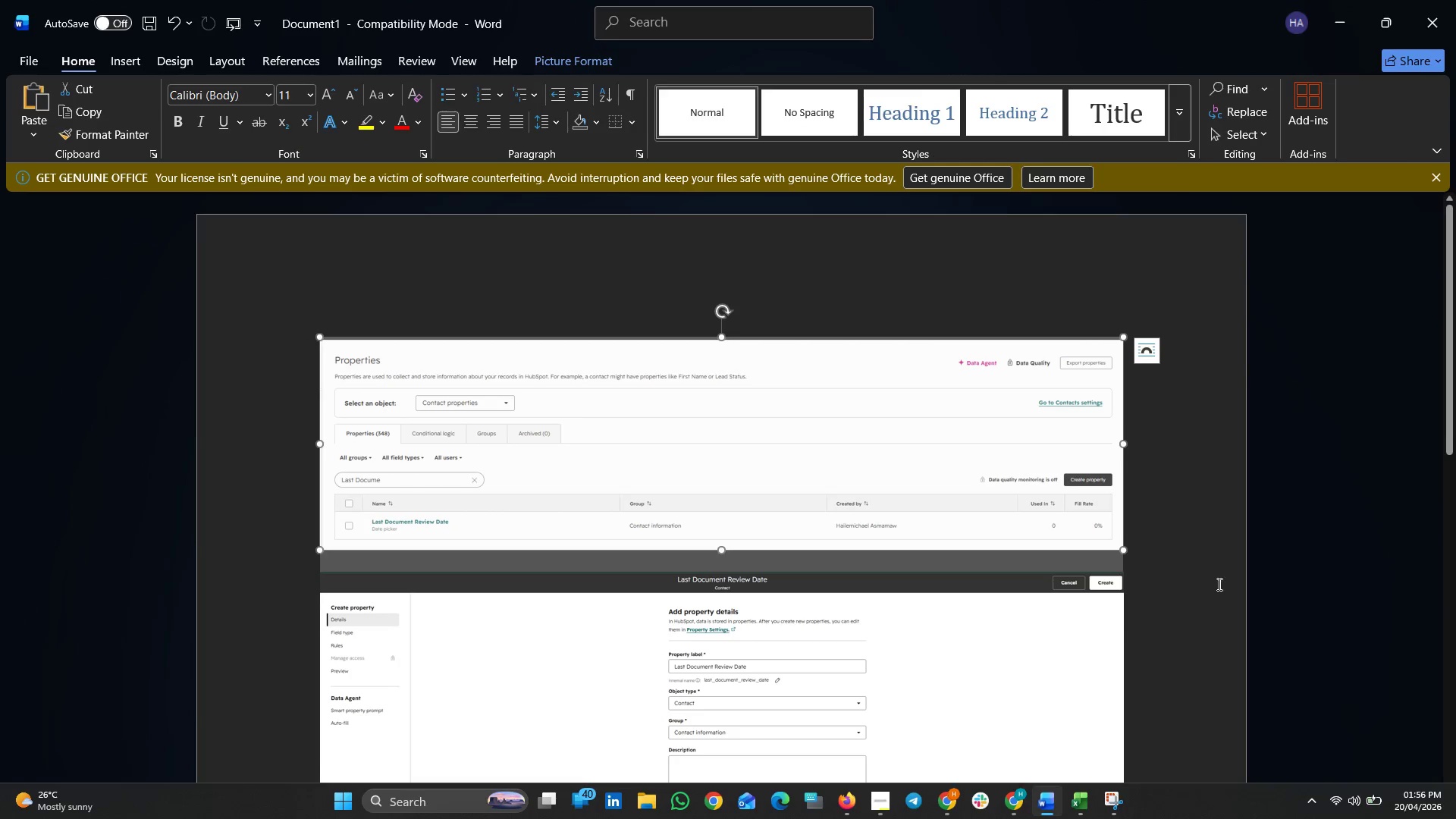 
scroll: coordinate [1109, 645], scroll_direction: down, amount: 30.0
 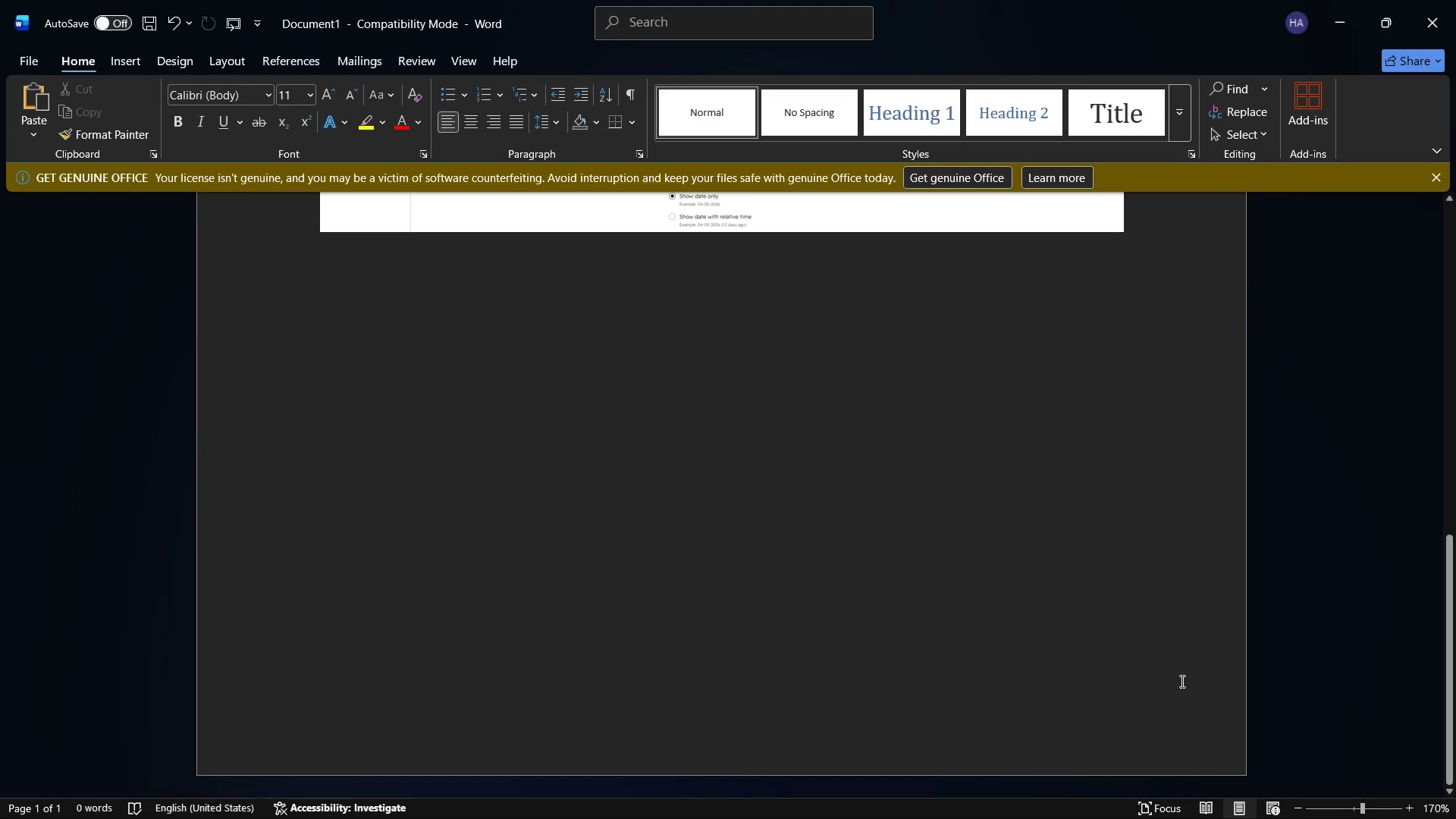 
key(Enter)
 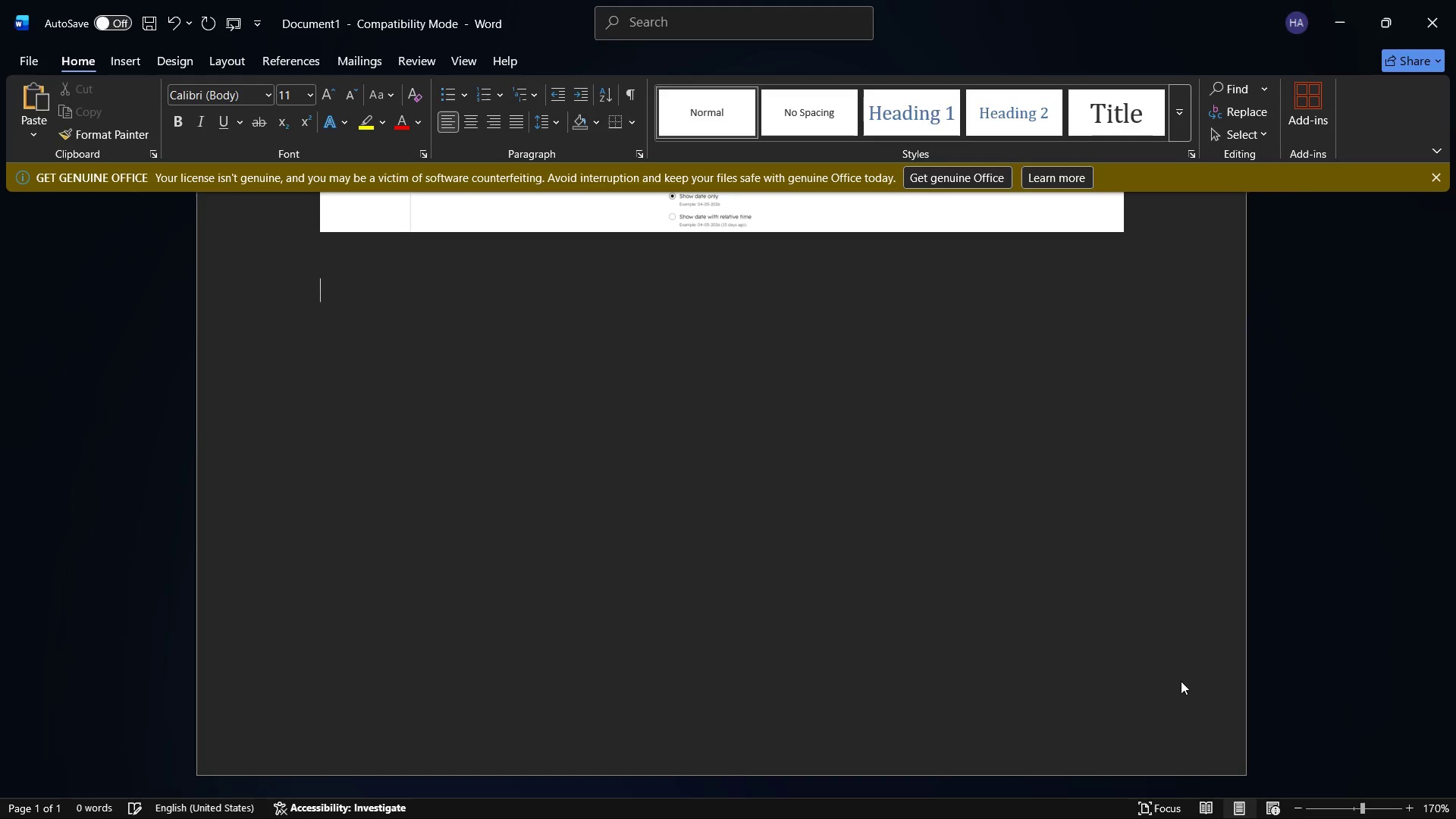 
key(Enter)
 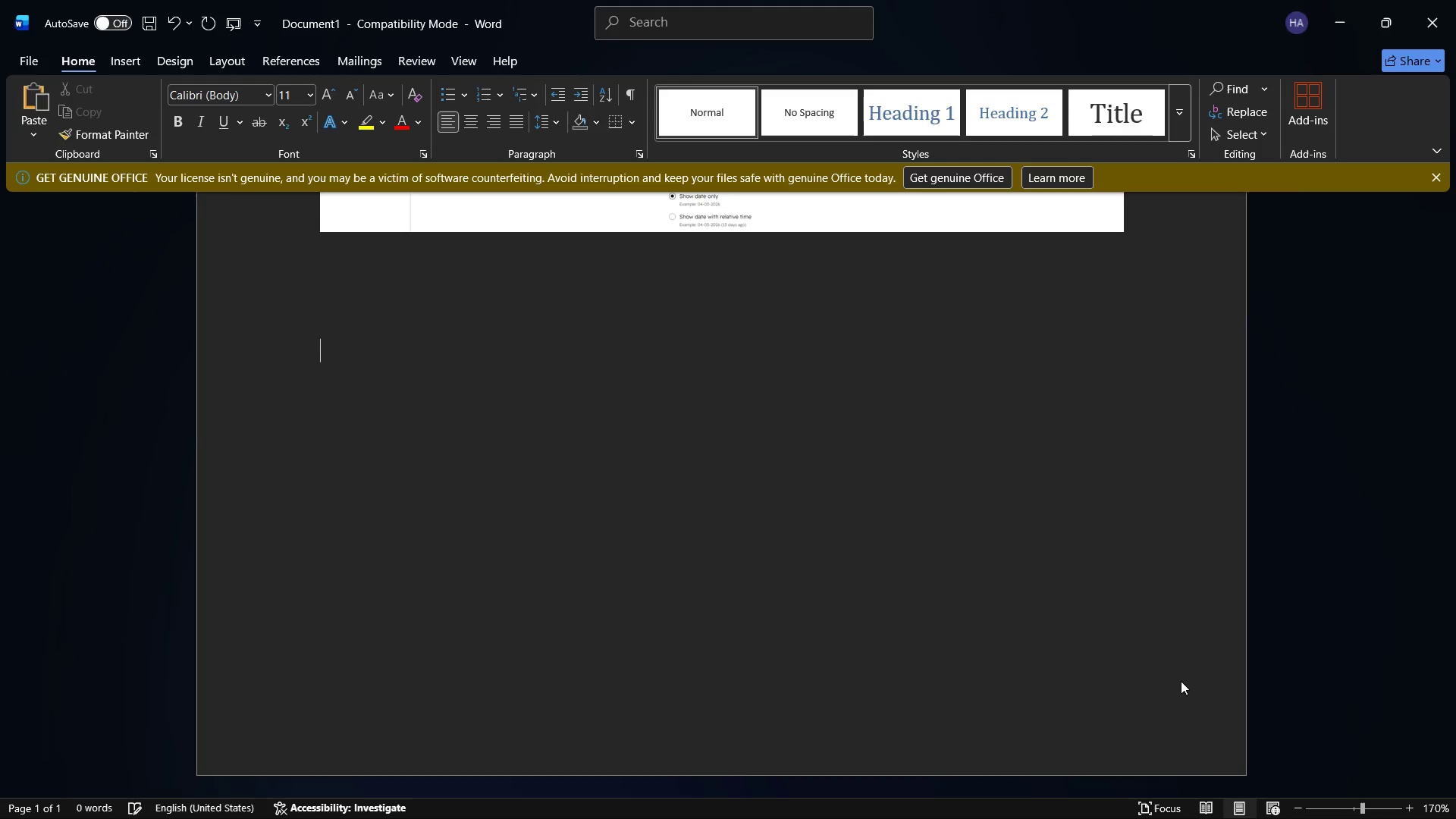 
key(Enter)
 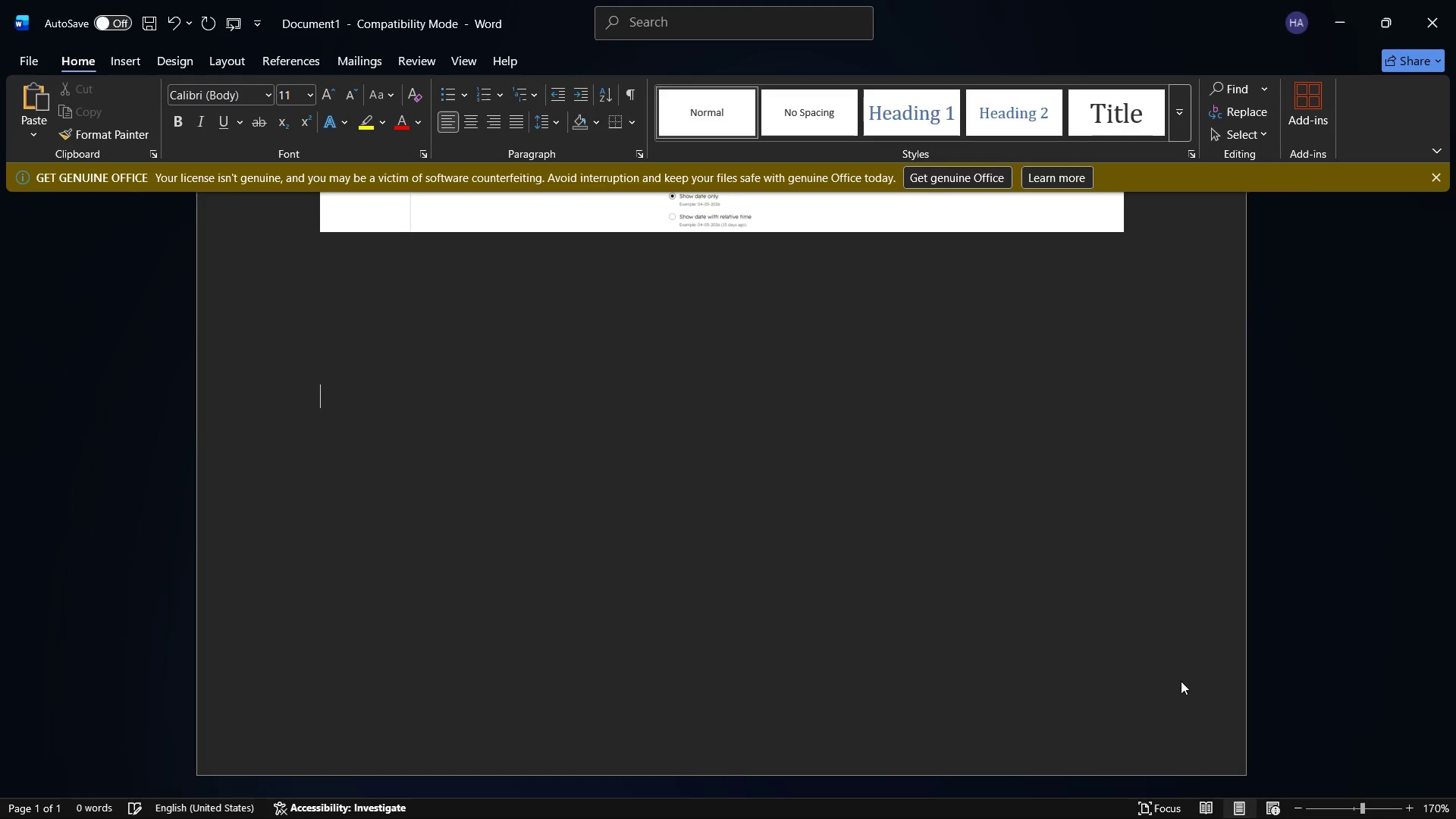 
hold_key(key=Enter, duration=0.7)
 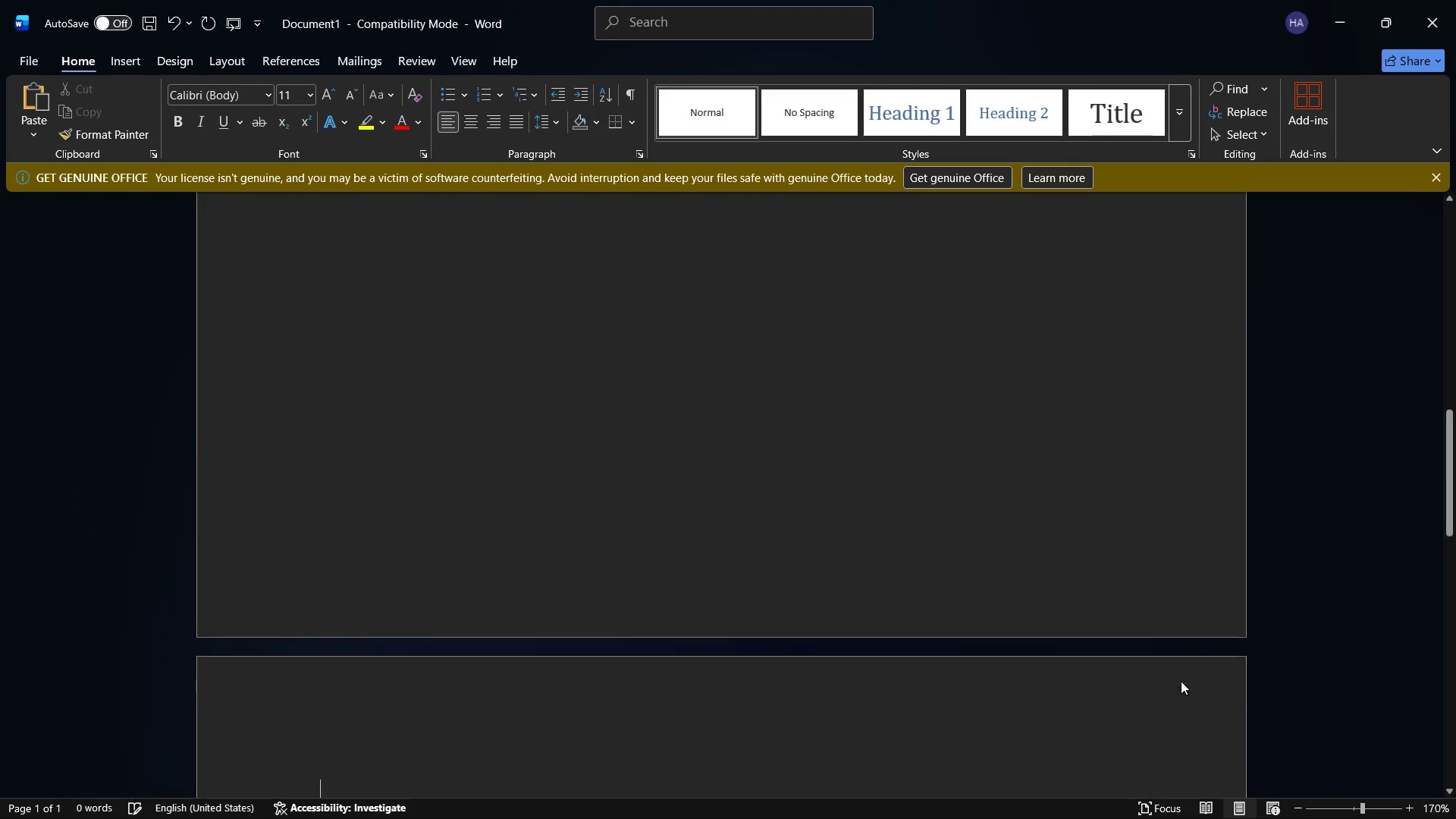 
key(Enter)
 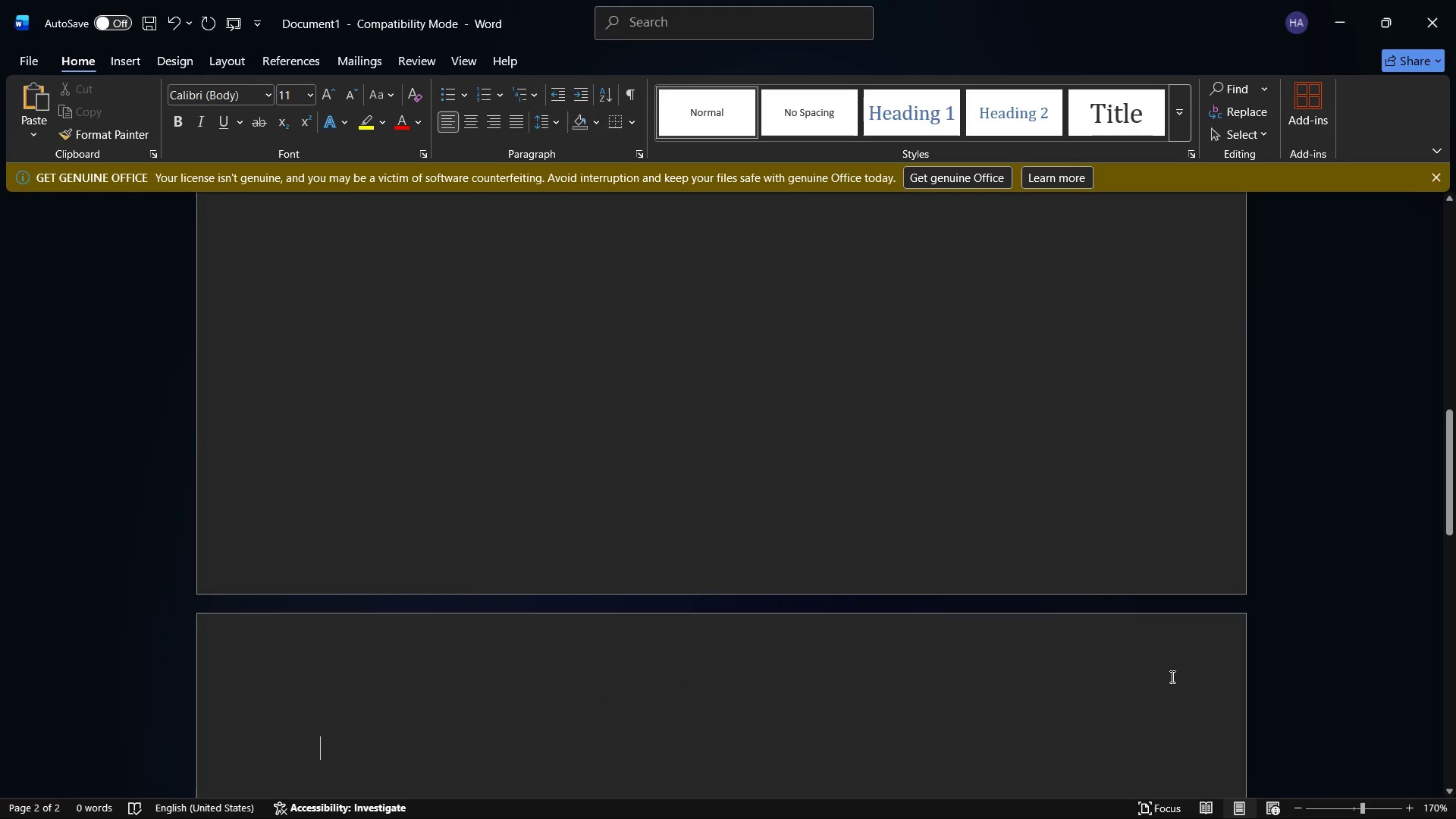 
key(Control+V)
 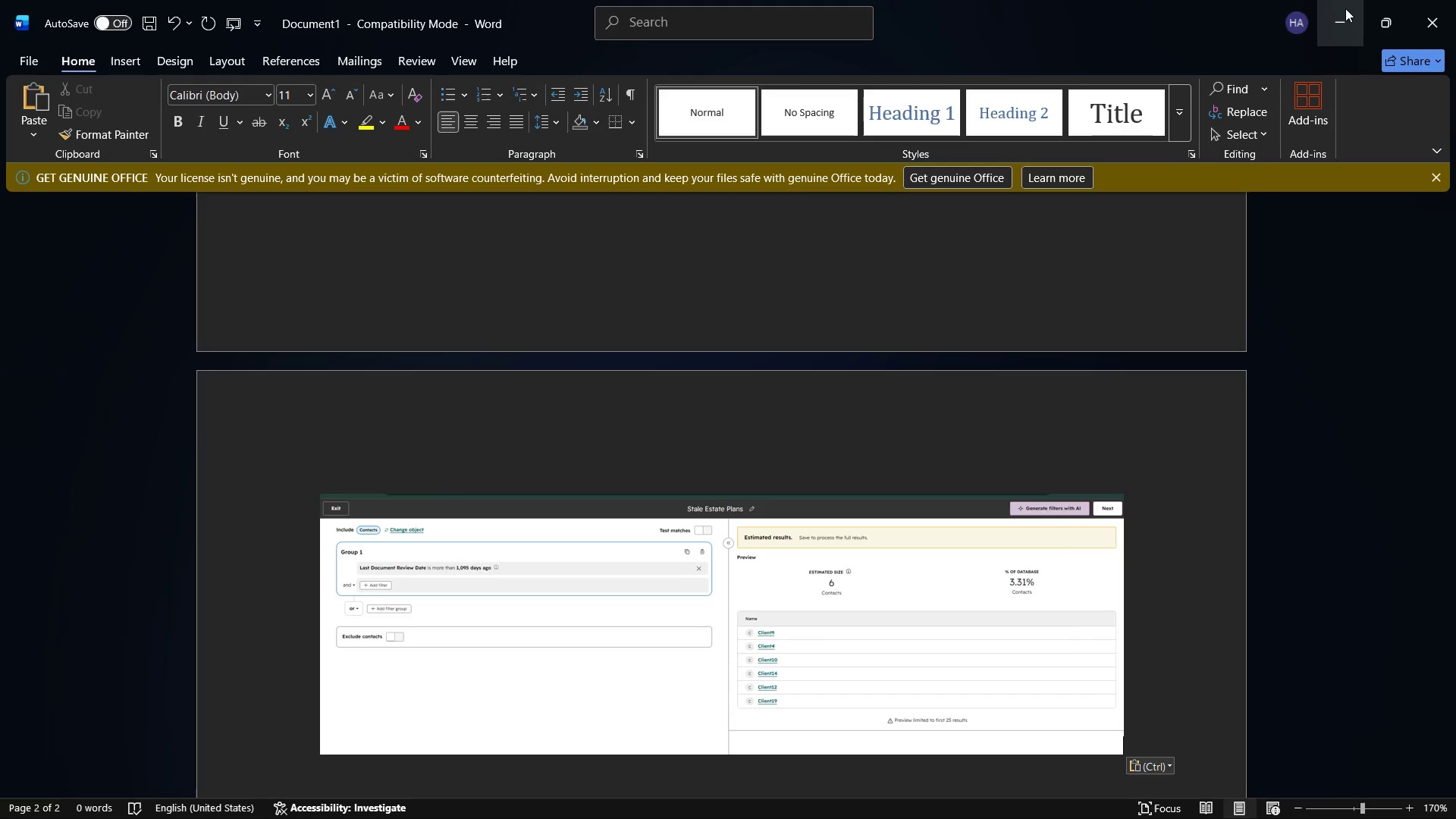 
left_click([1345, 8])
 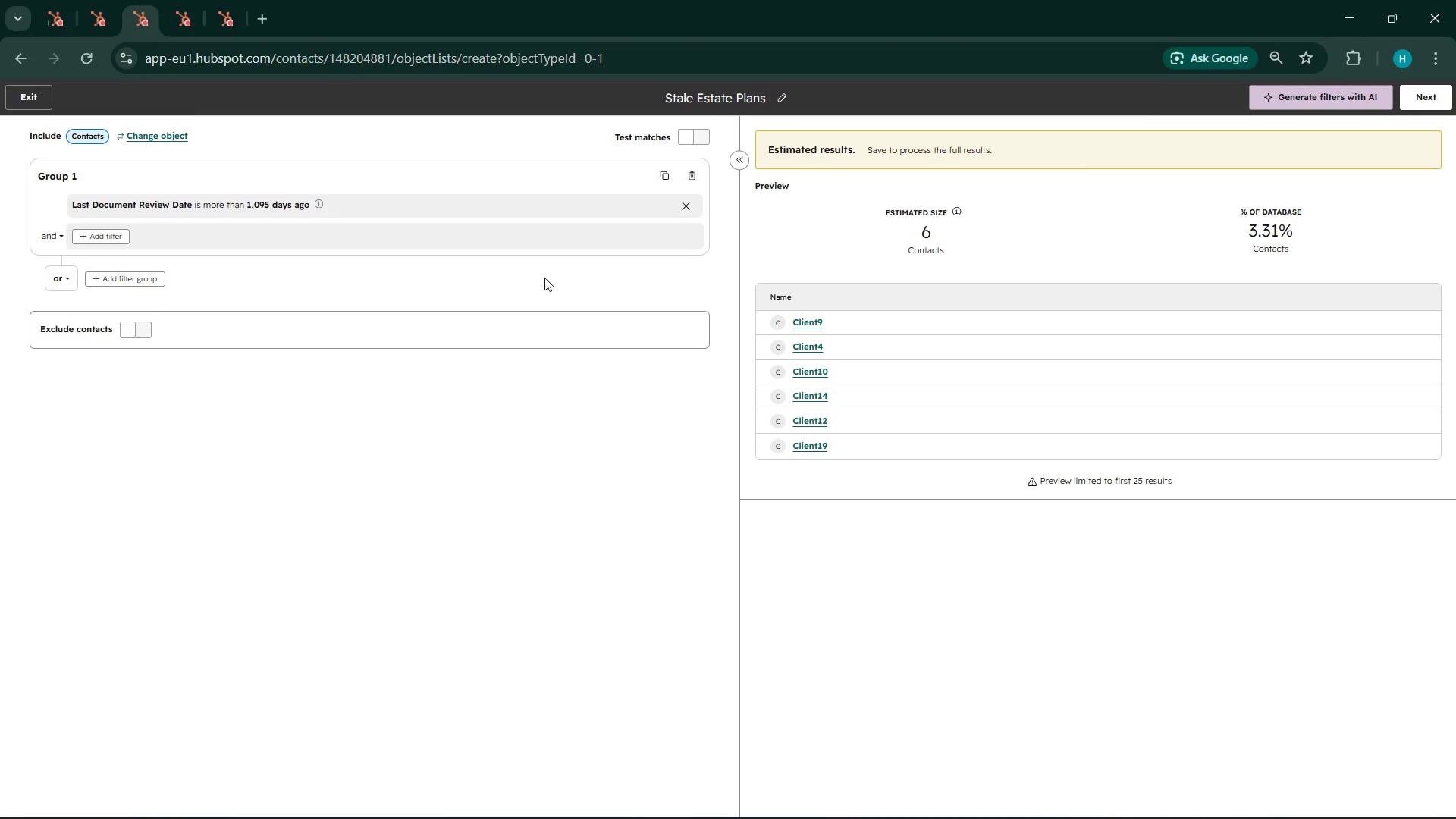 
left_click([513, 210])
 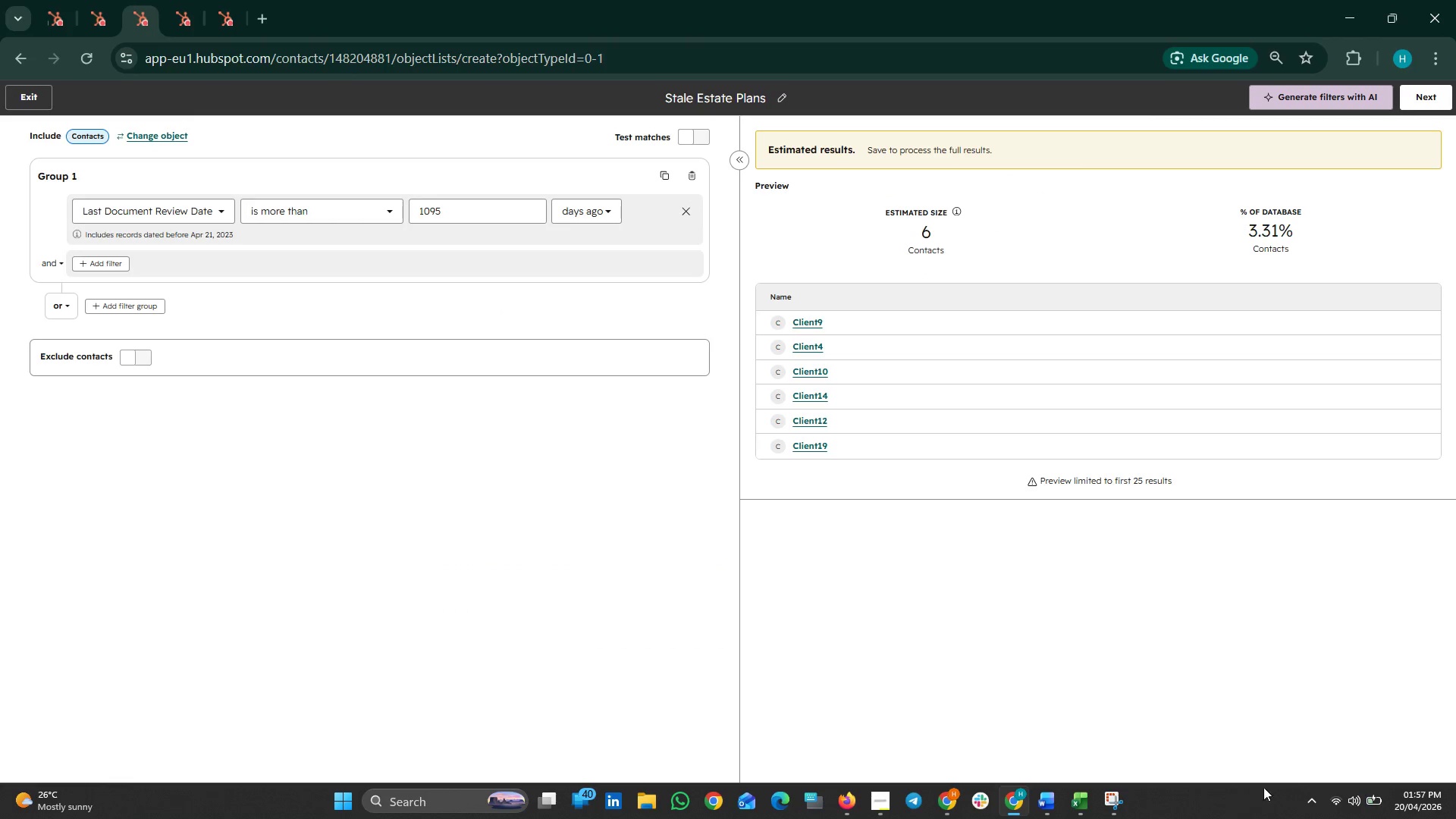 
left_click([1128, 802])
 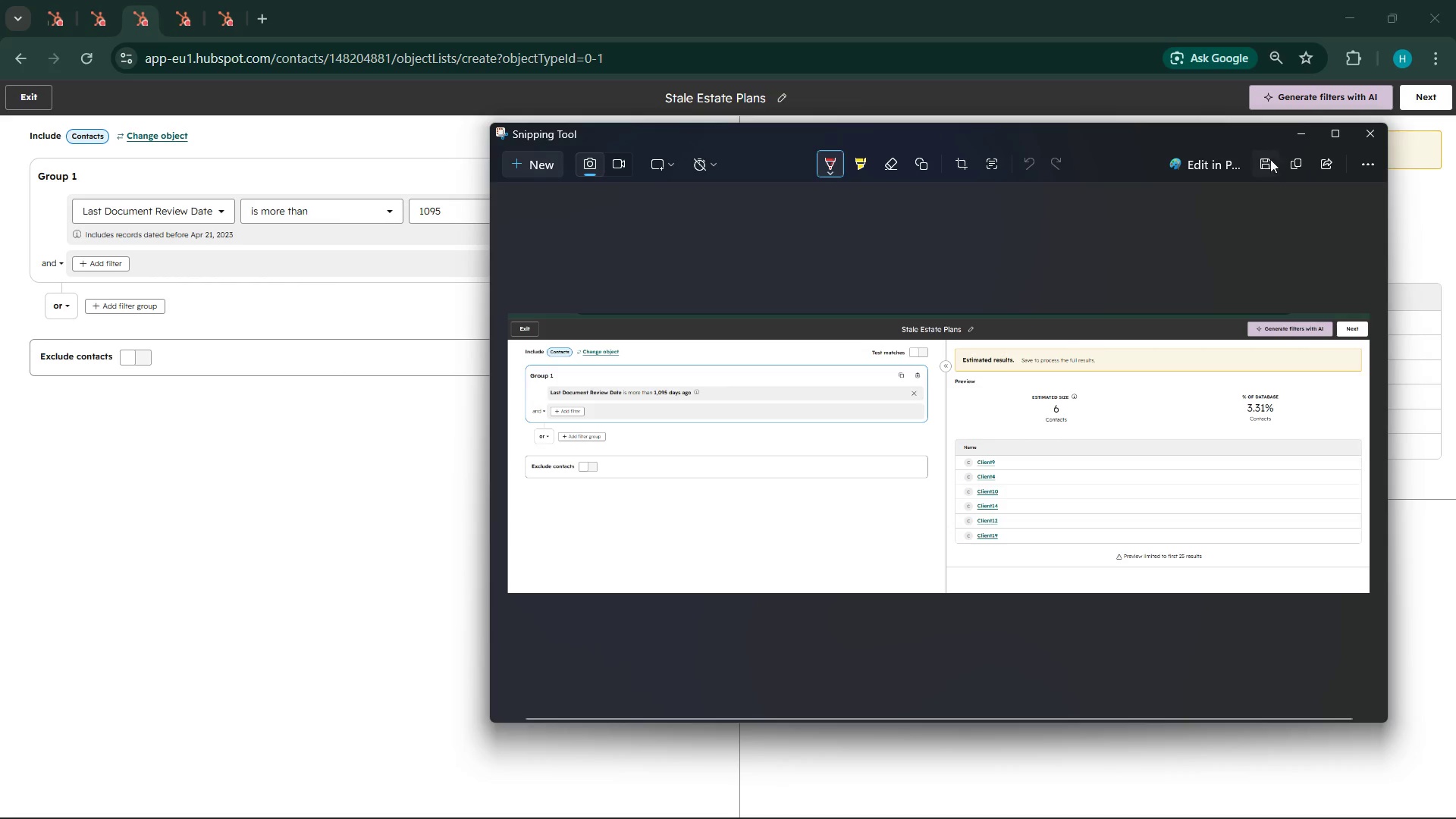 
wait(5.03)
 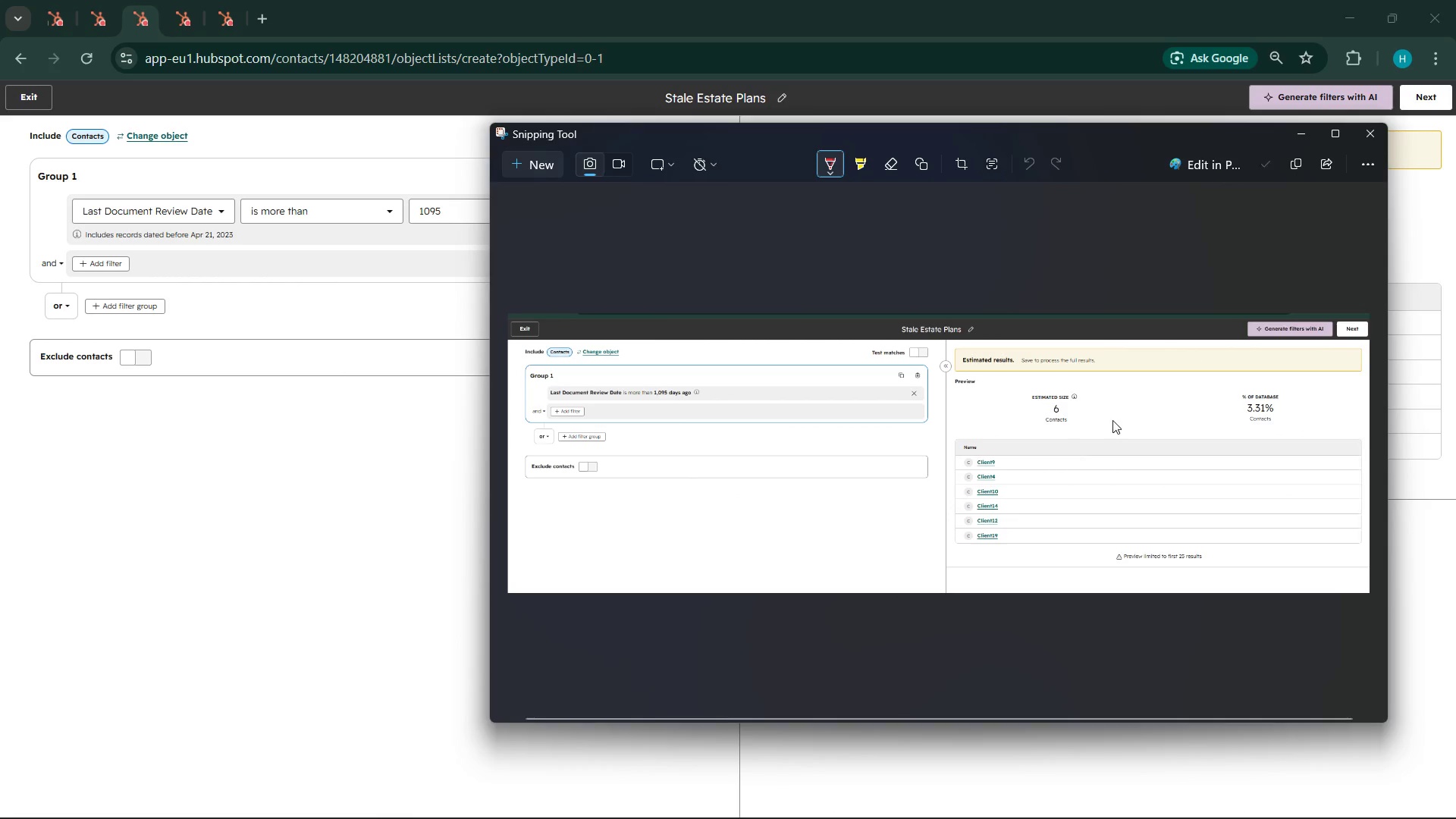 
left_click([515, 159])
 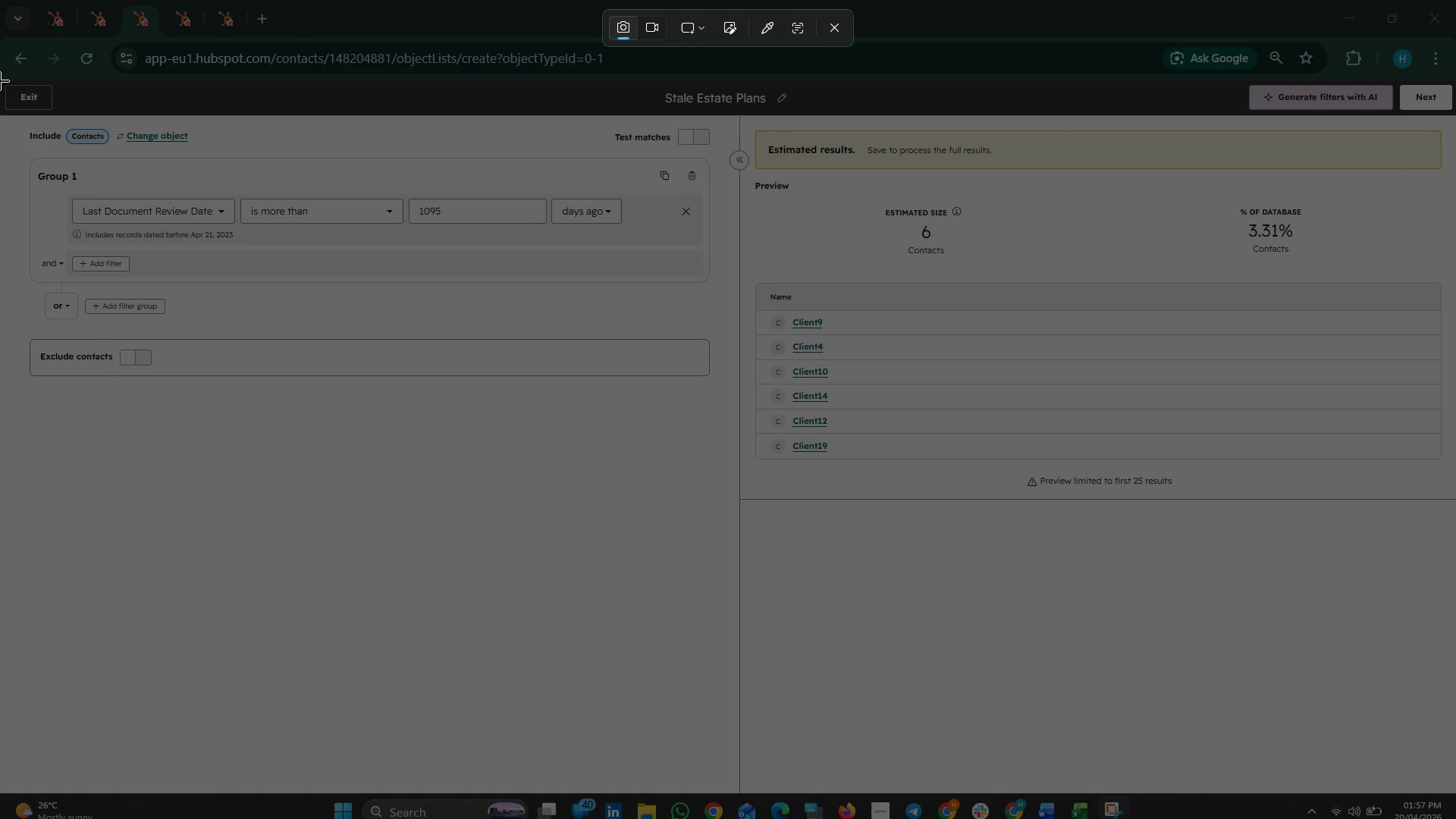 
left_click_drag(start_coordinate=[0, 74], to_coordinate=[1455, 779])
 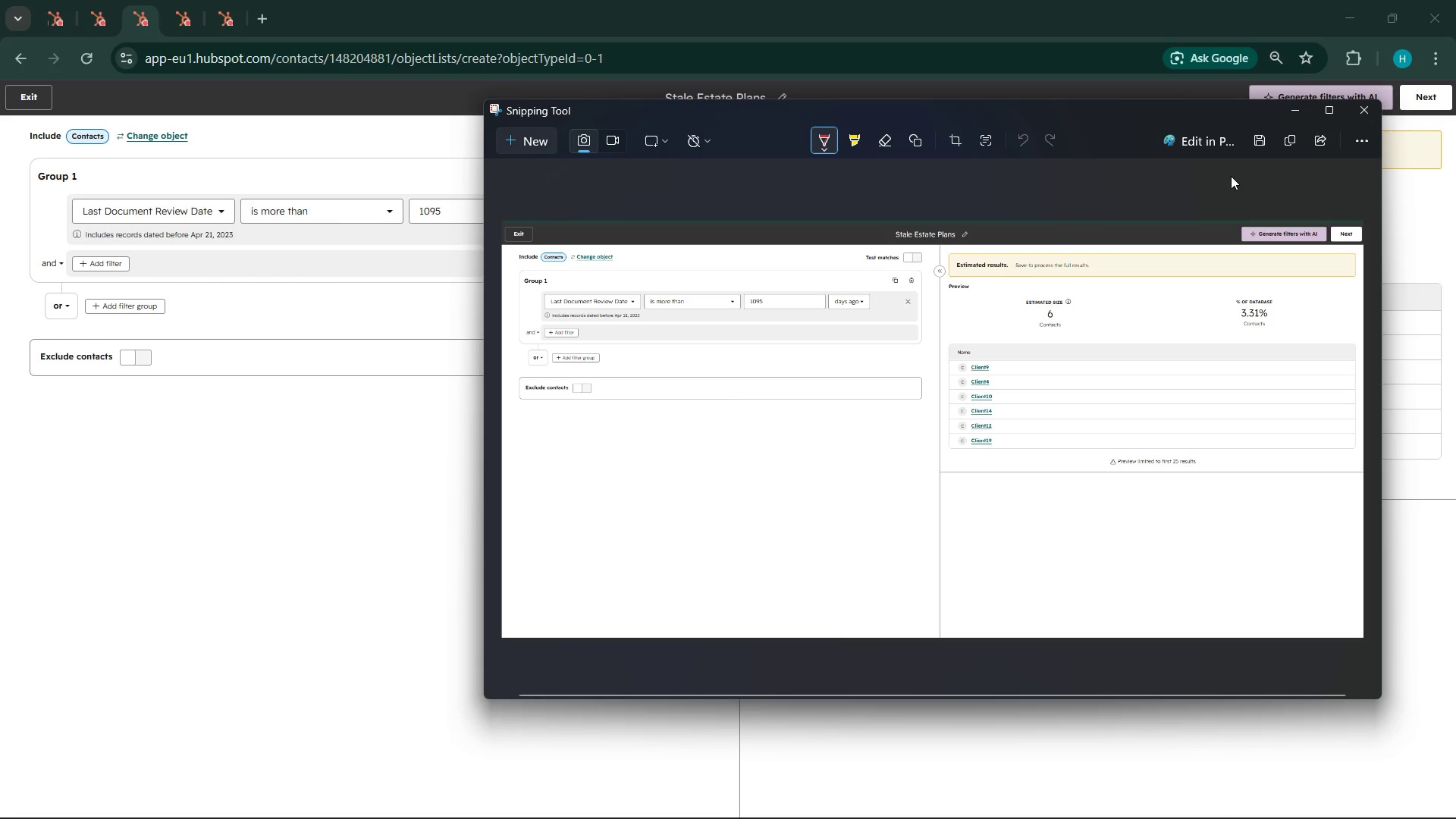 
wait(6.33)
 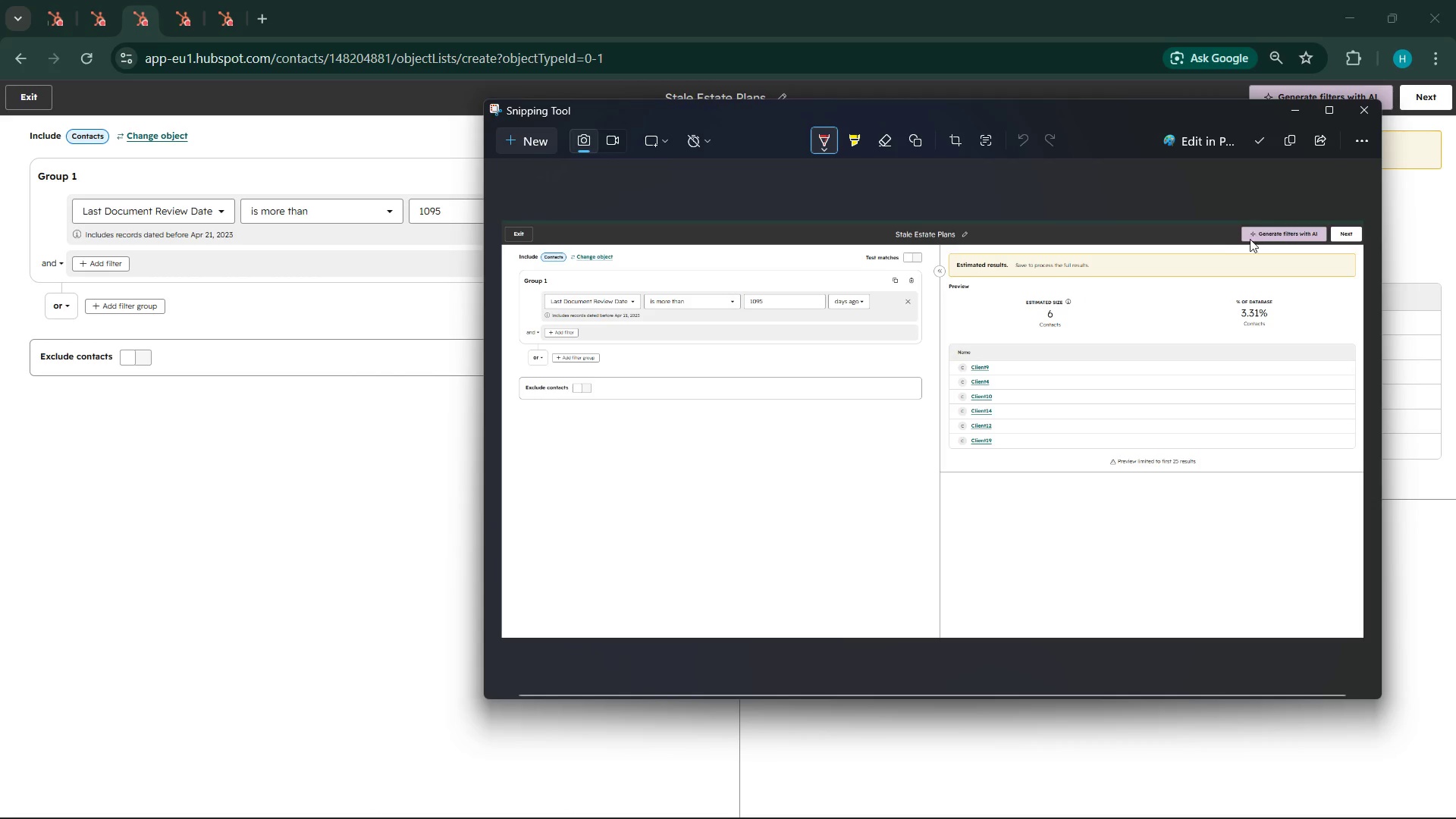 
left_click([1289, 137])
 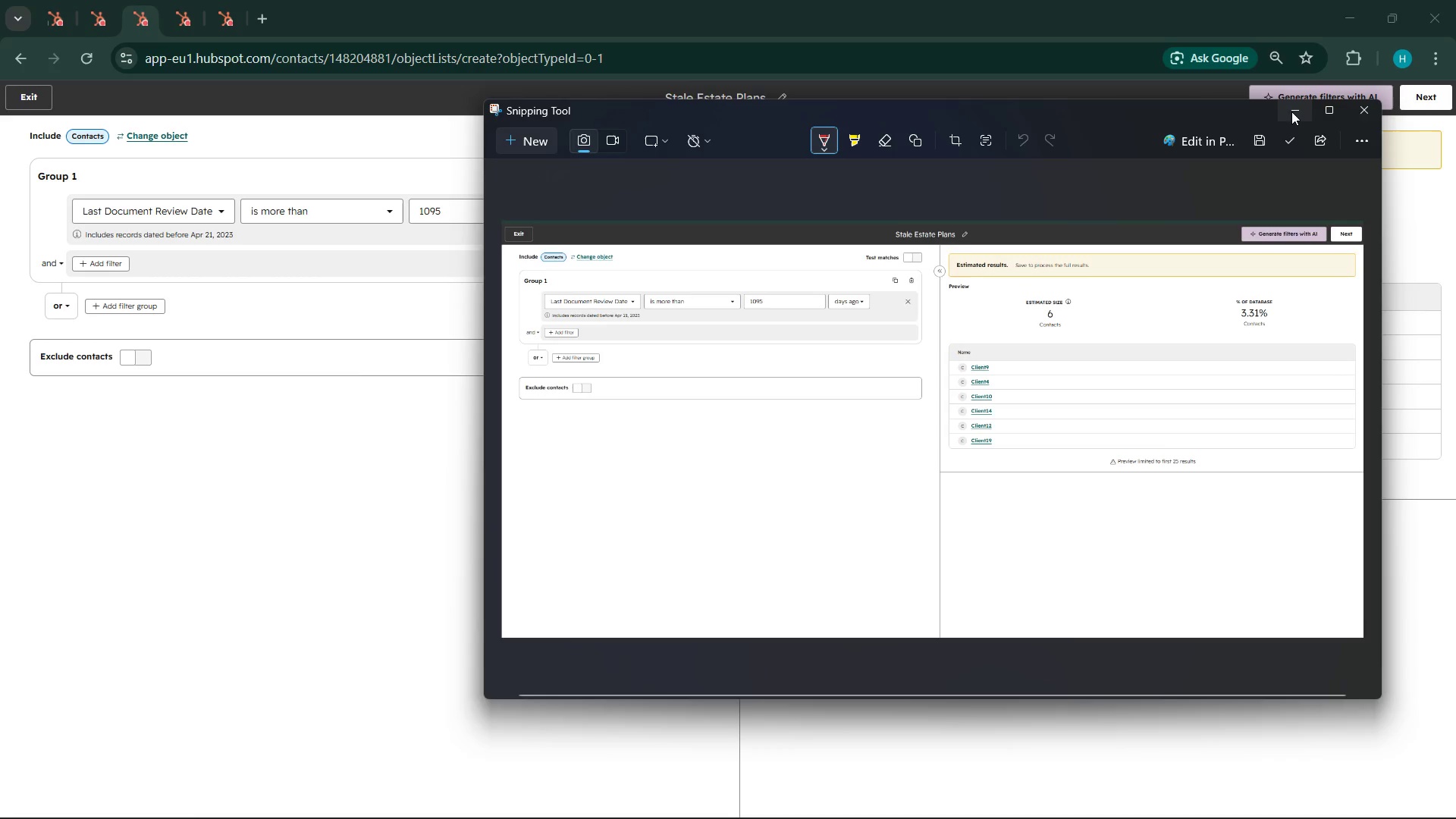 
left_click([1291, 111])
 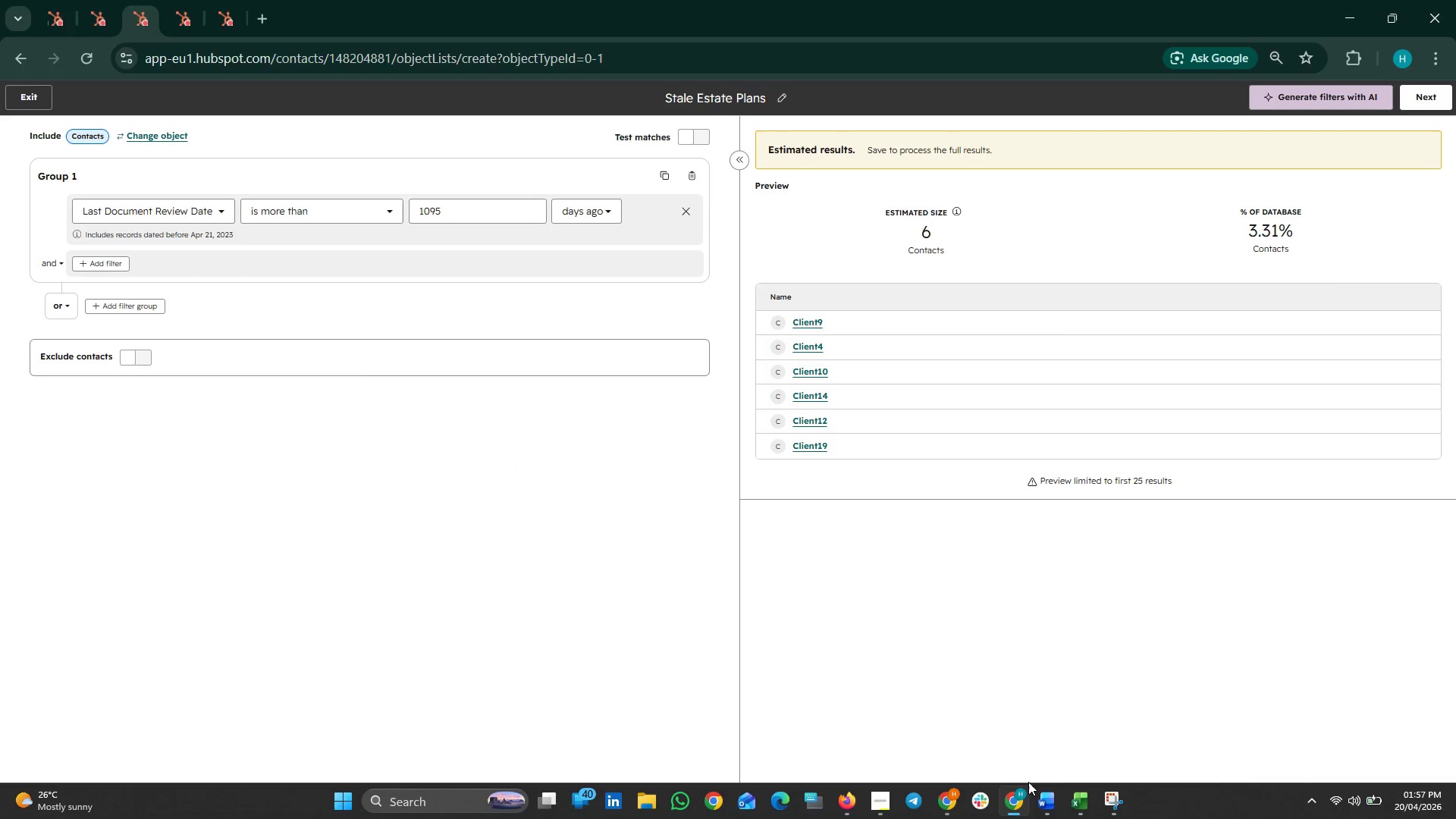 
left_click([1049, 818])
 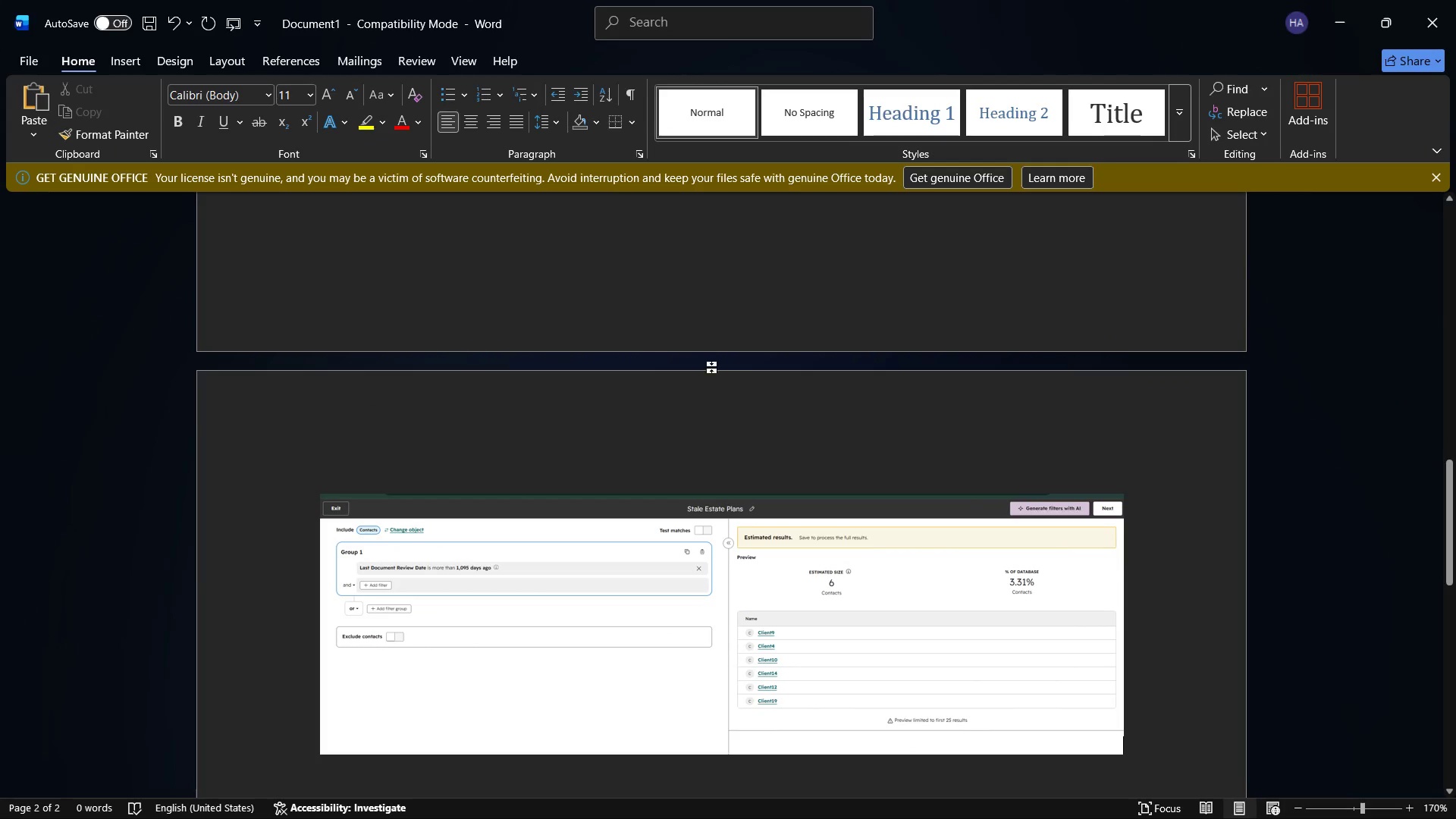 
left_click([607, 417])
 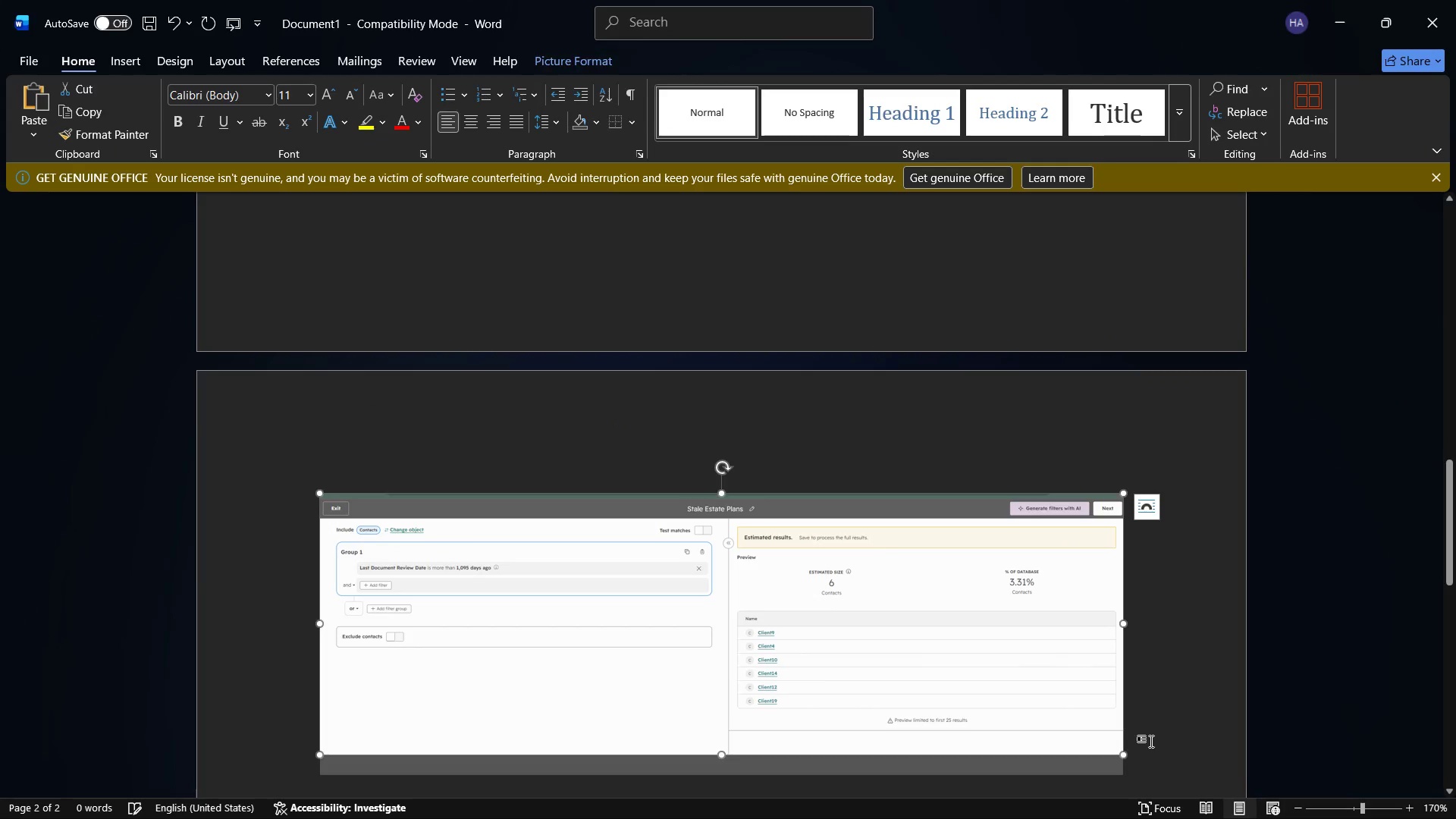 
left_click([1150, 754])
 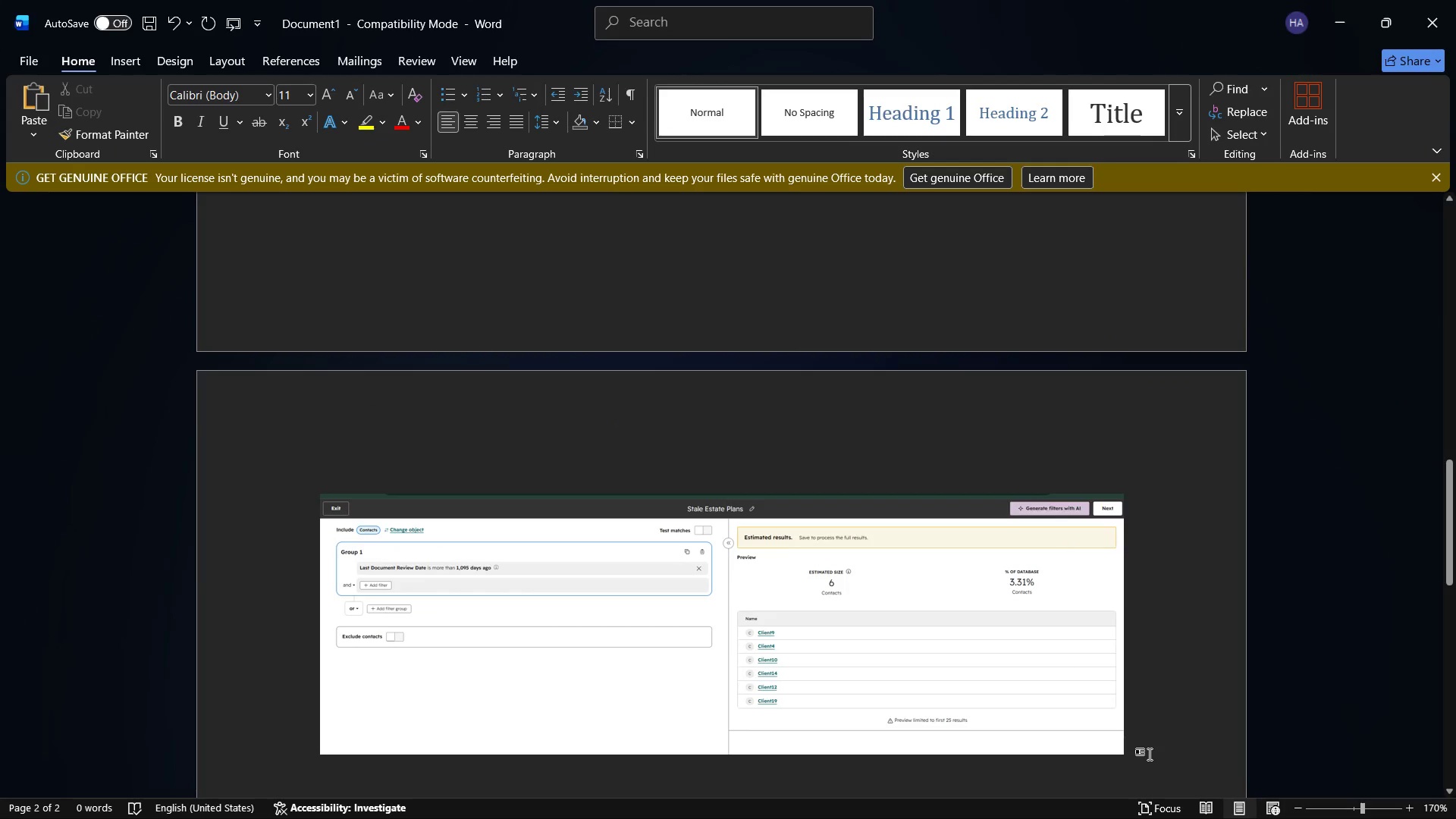 
key(Enter)
 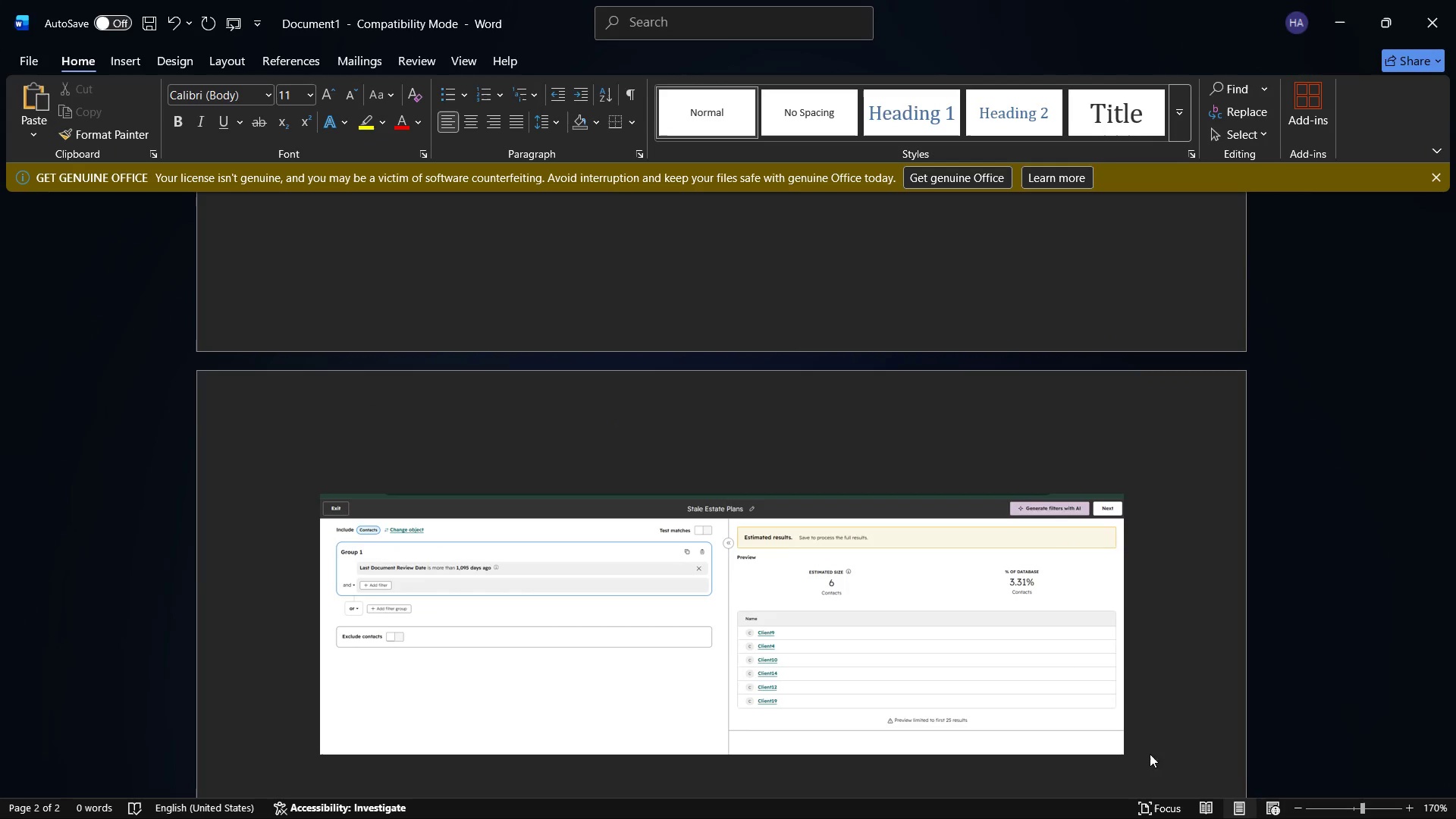 
key(Control+V)
 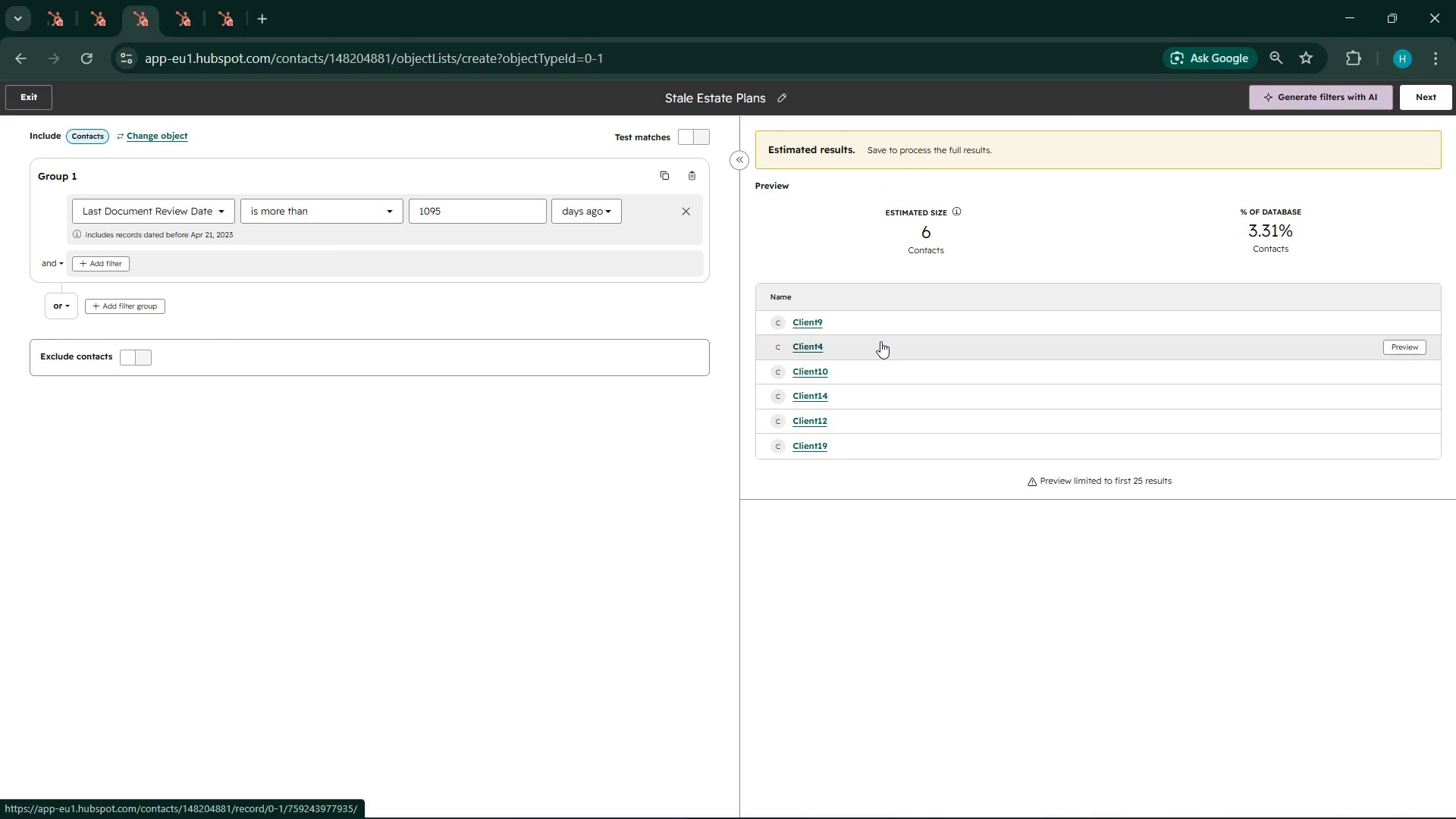 
wait(7.64)
 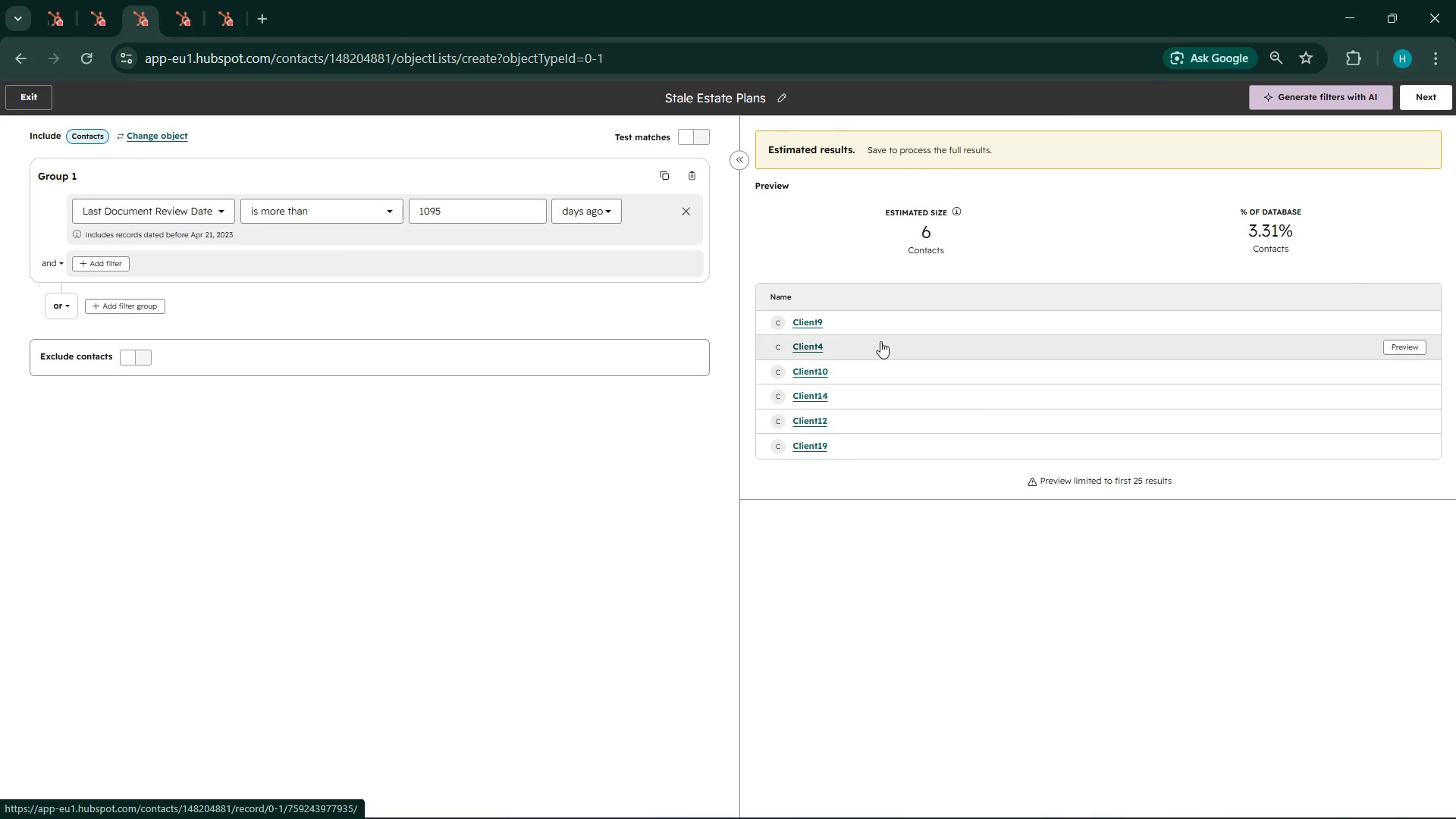 
left_click([1352, 810])
 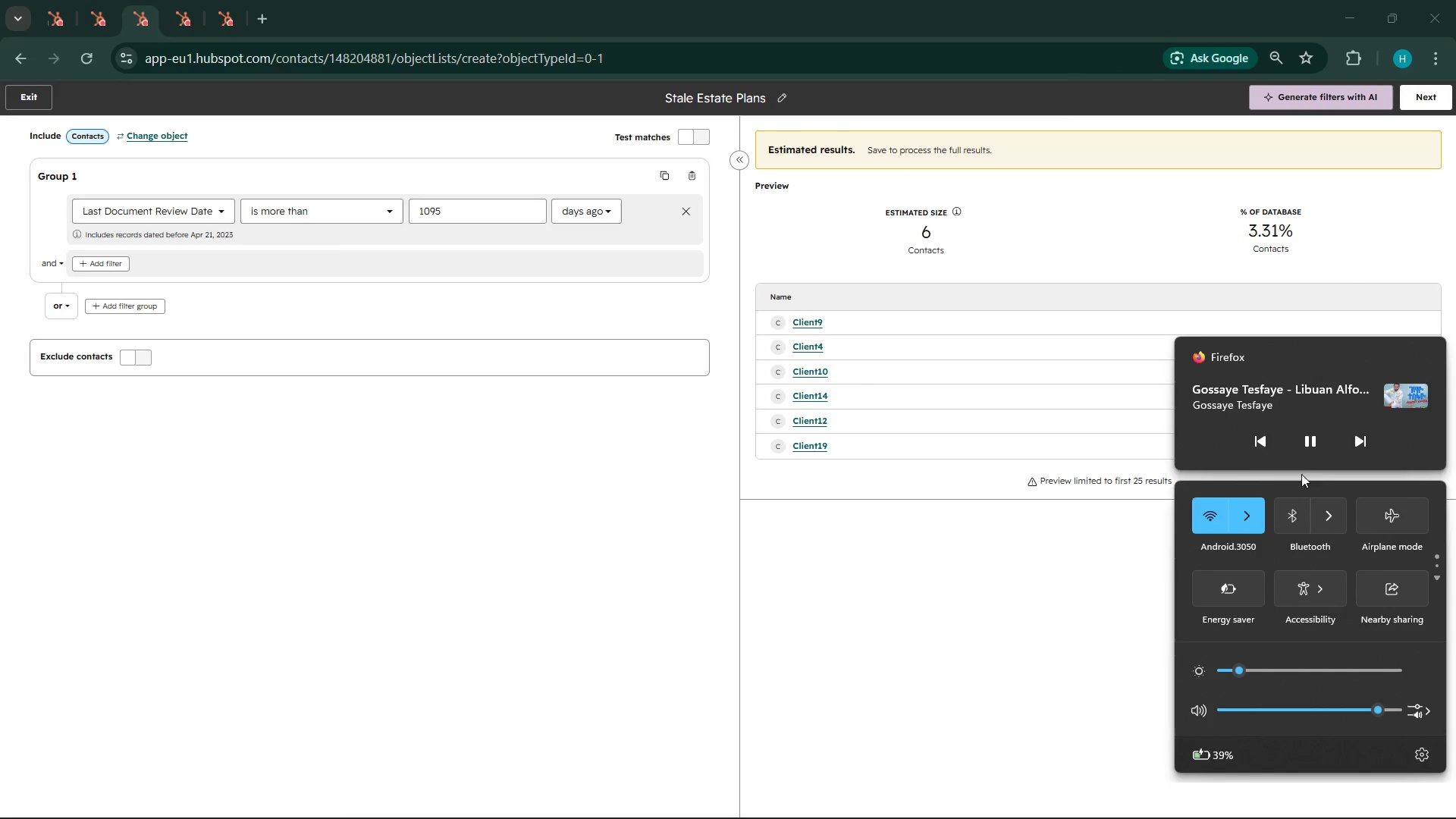 
left_click([1303, 447])
 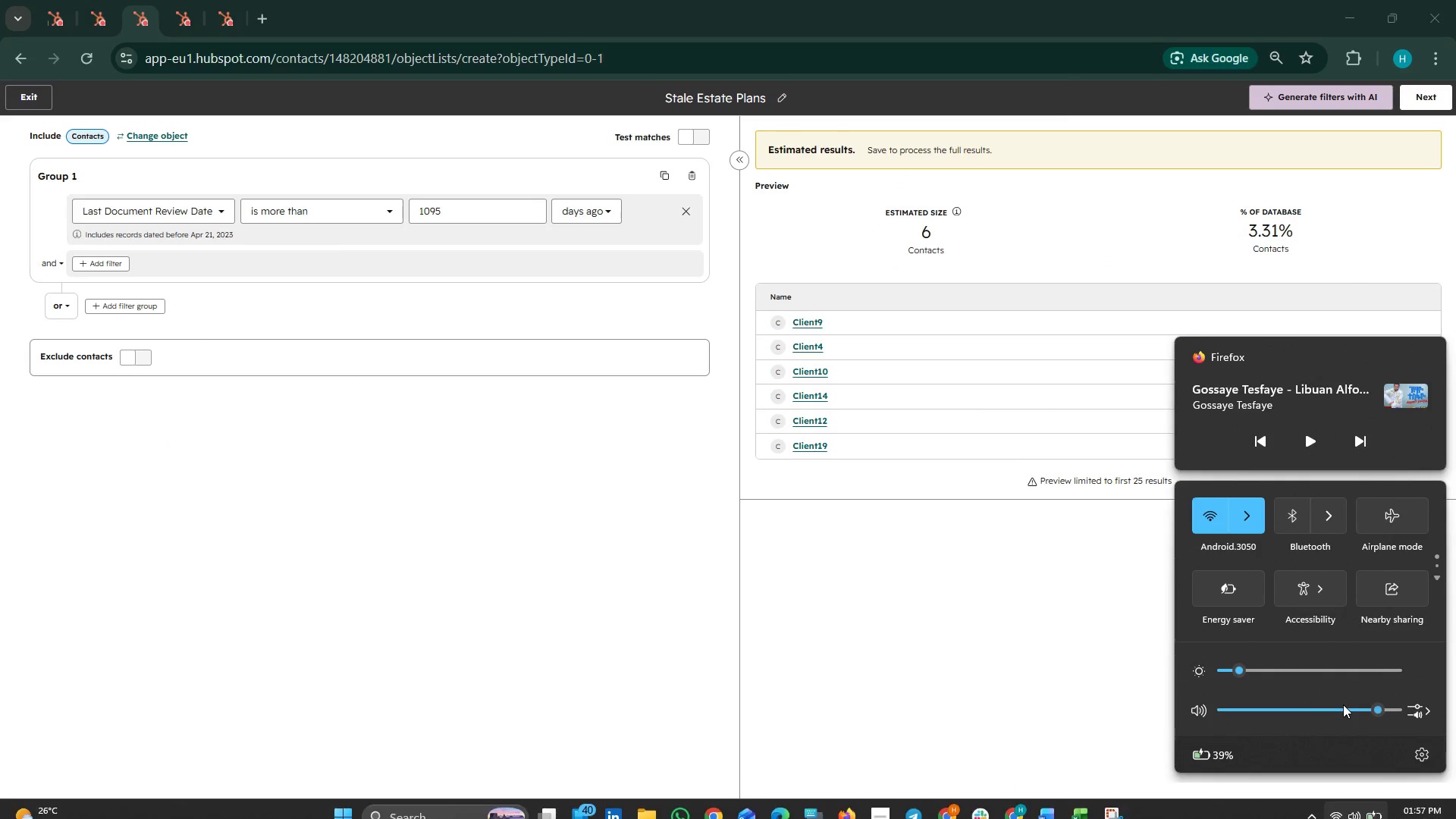 
left_click([1343, 704])
 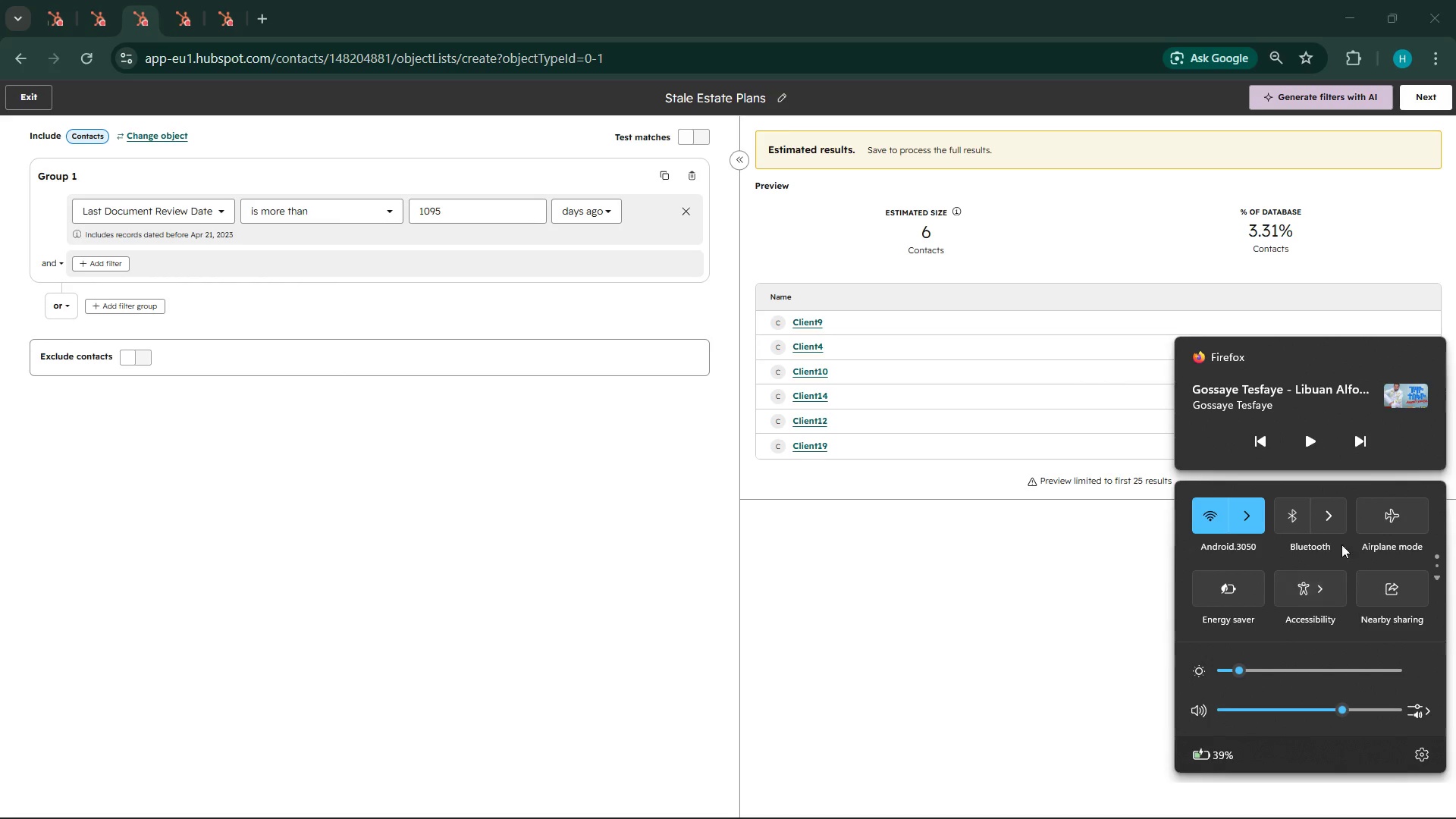 
left_click([1313, 445])
 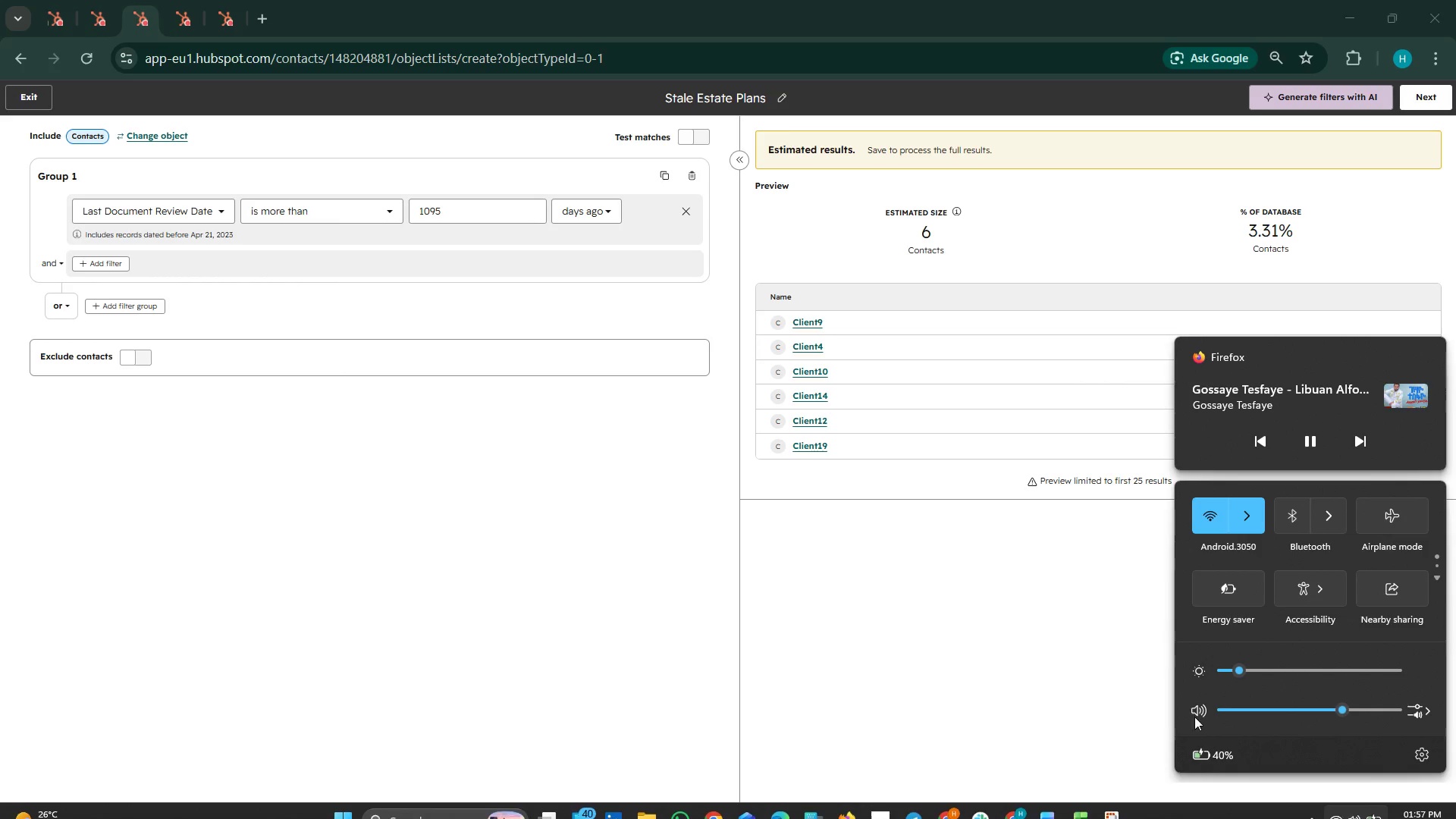 
wait(7.14)
 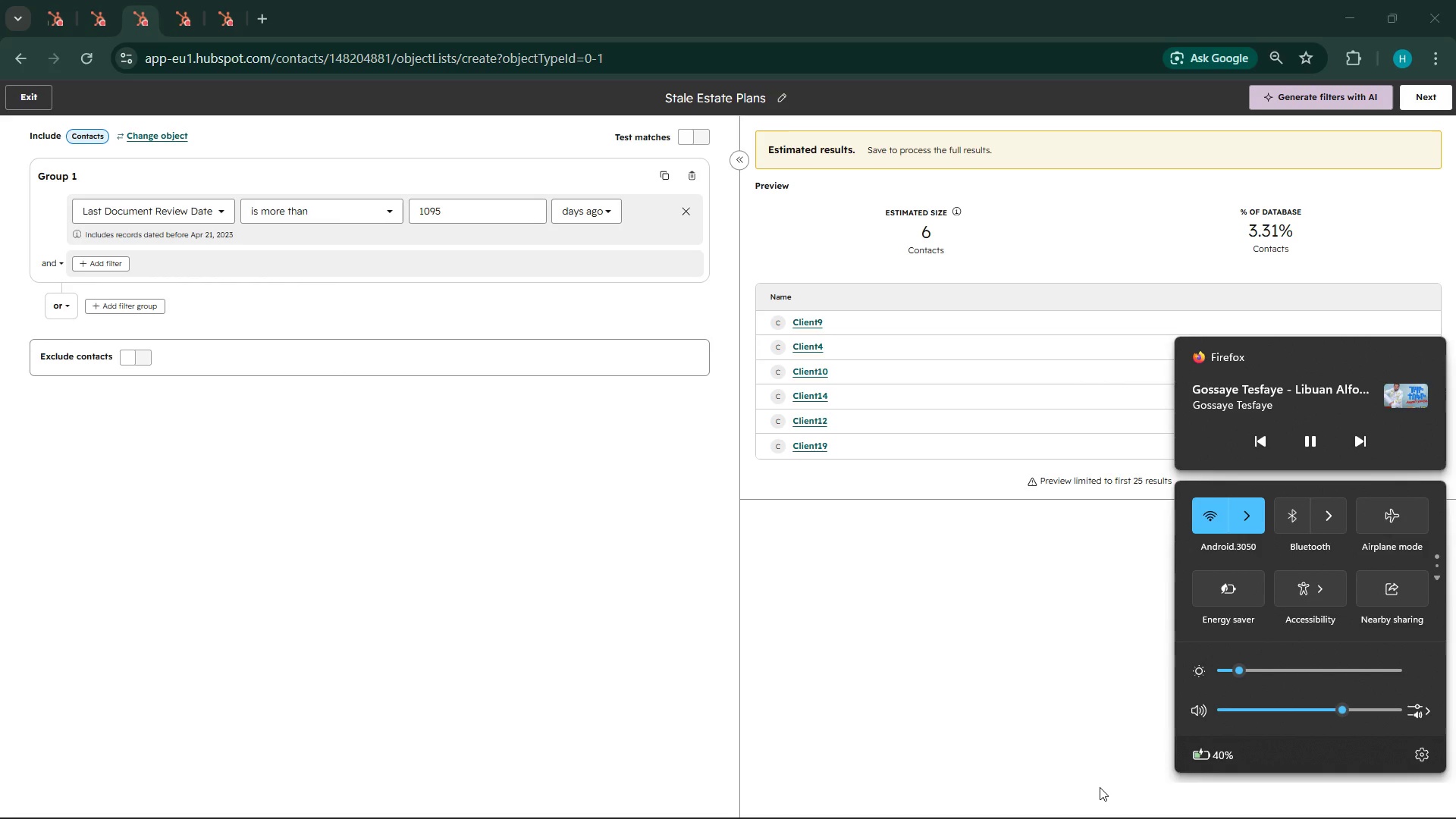 
left_click([875, 640])
 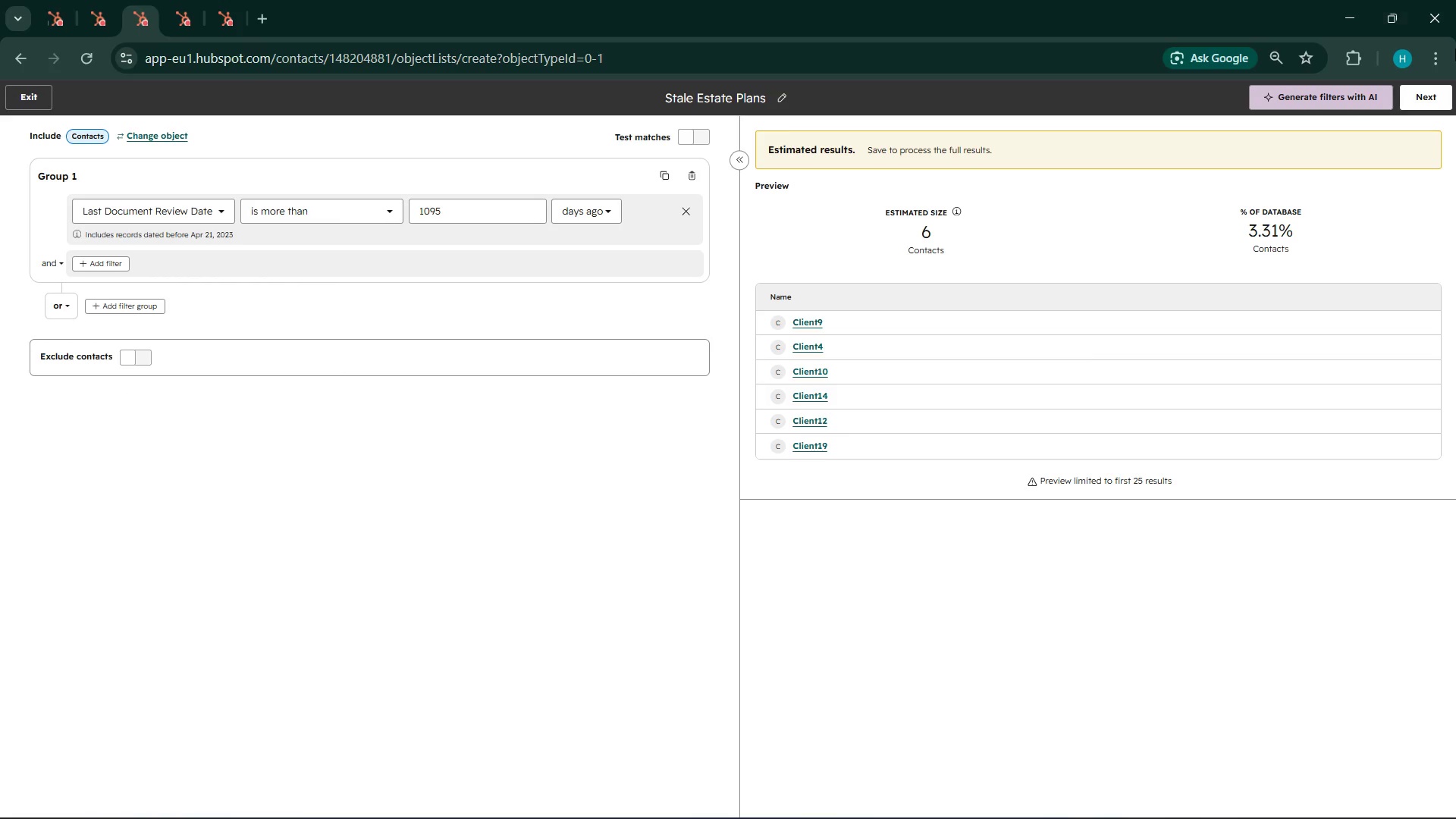 
left_click([1429, 91])
 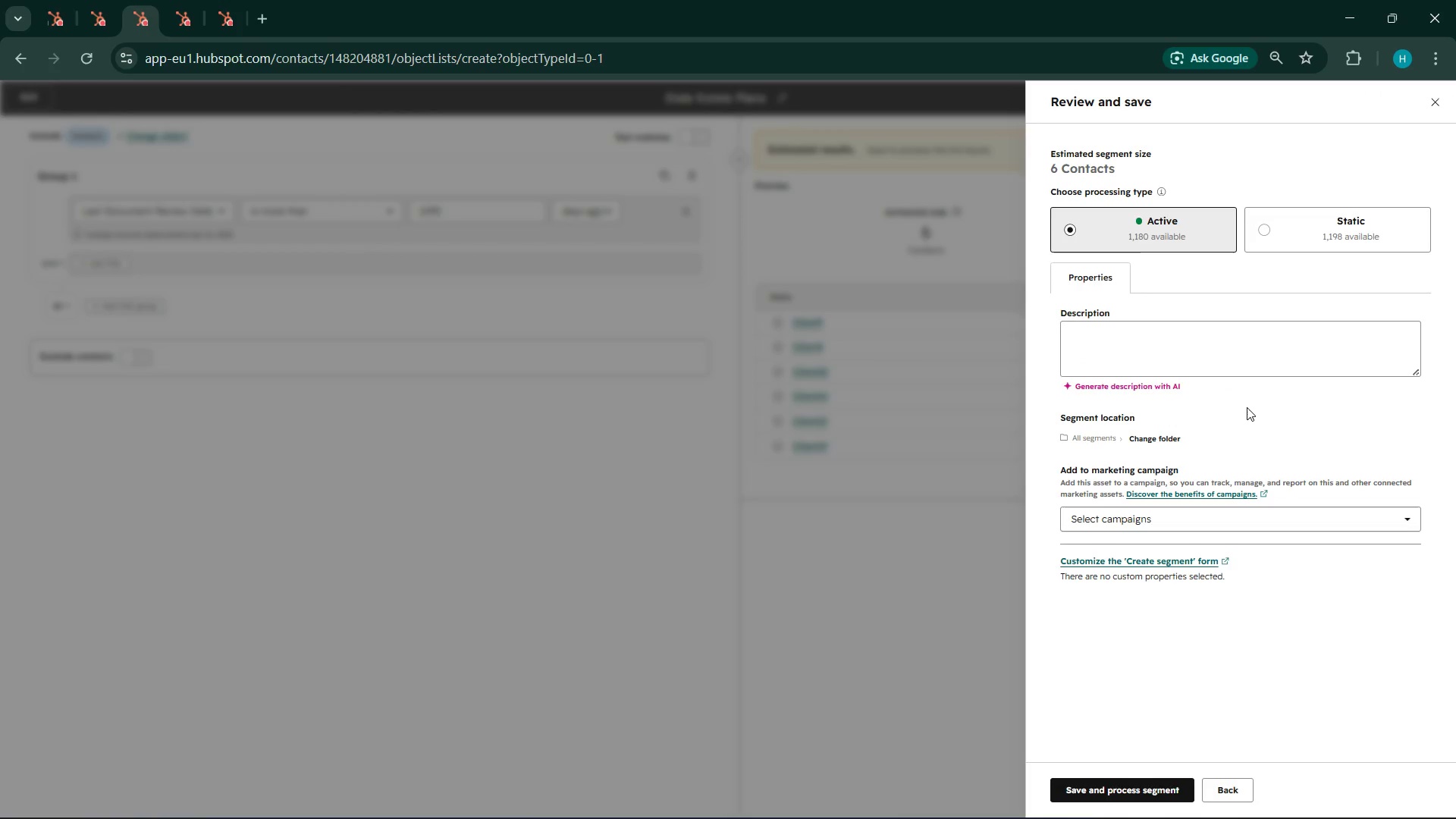 
left_click([1199, 524])
 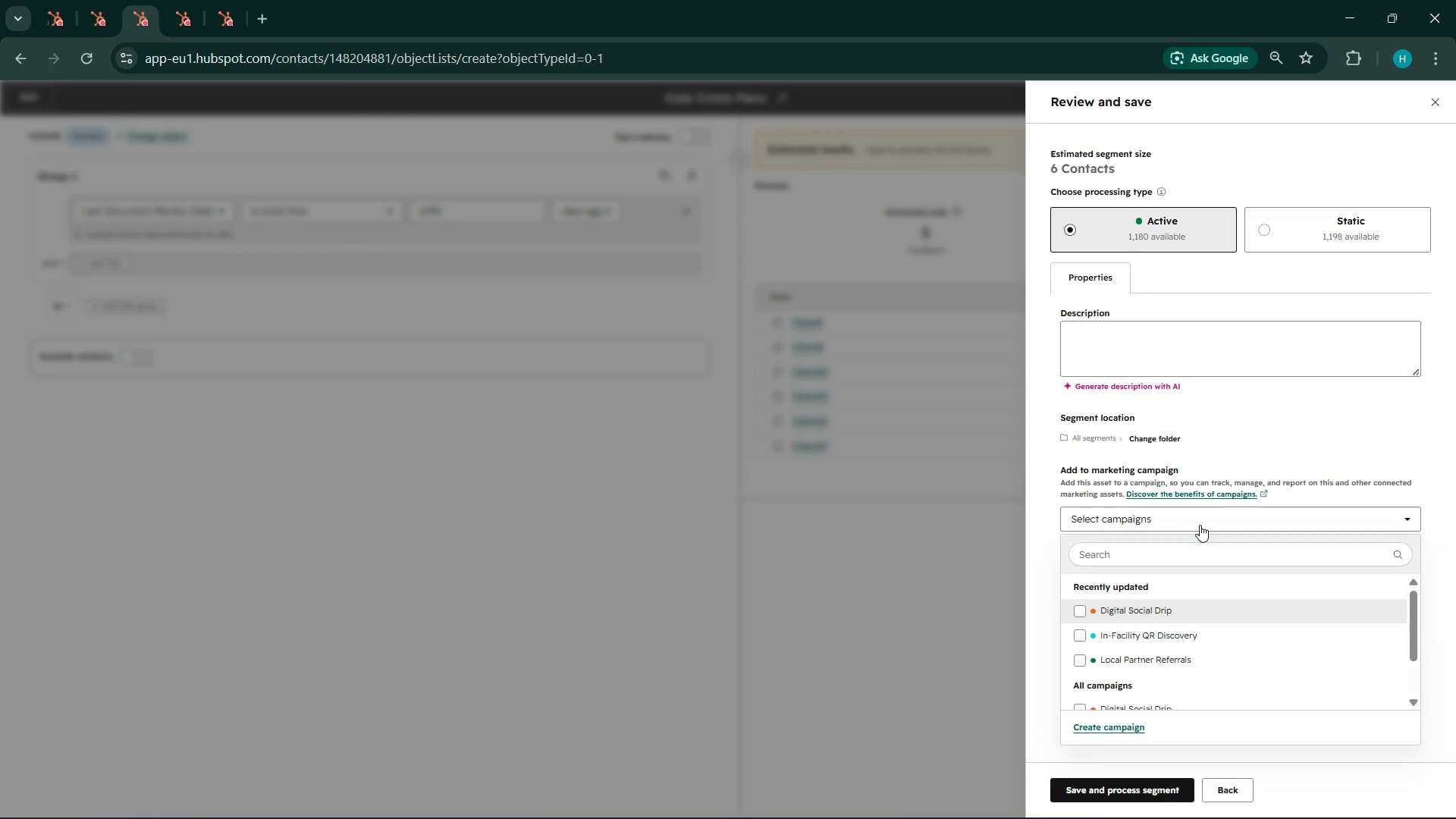 
left_click([1200, 525])
 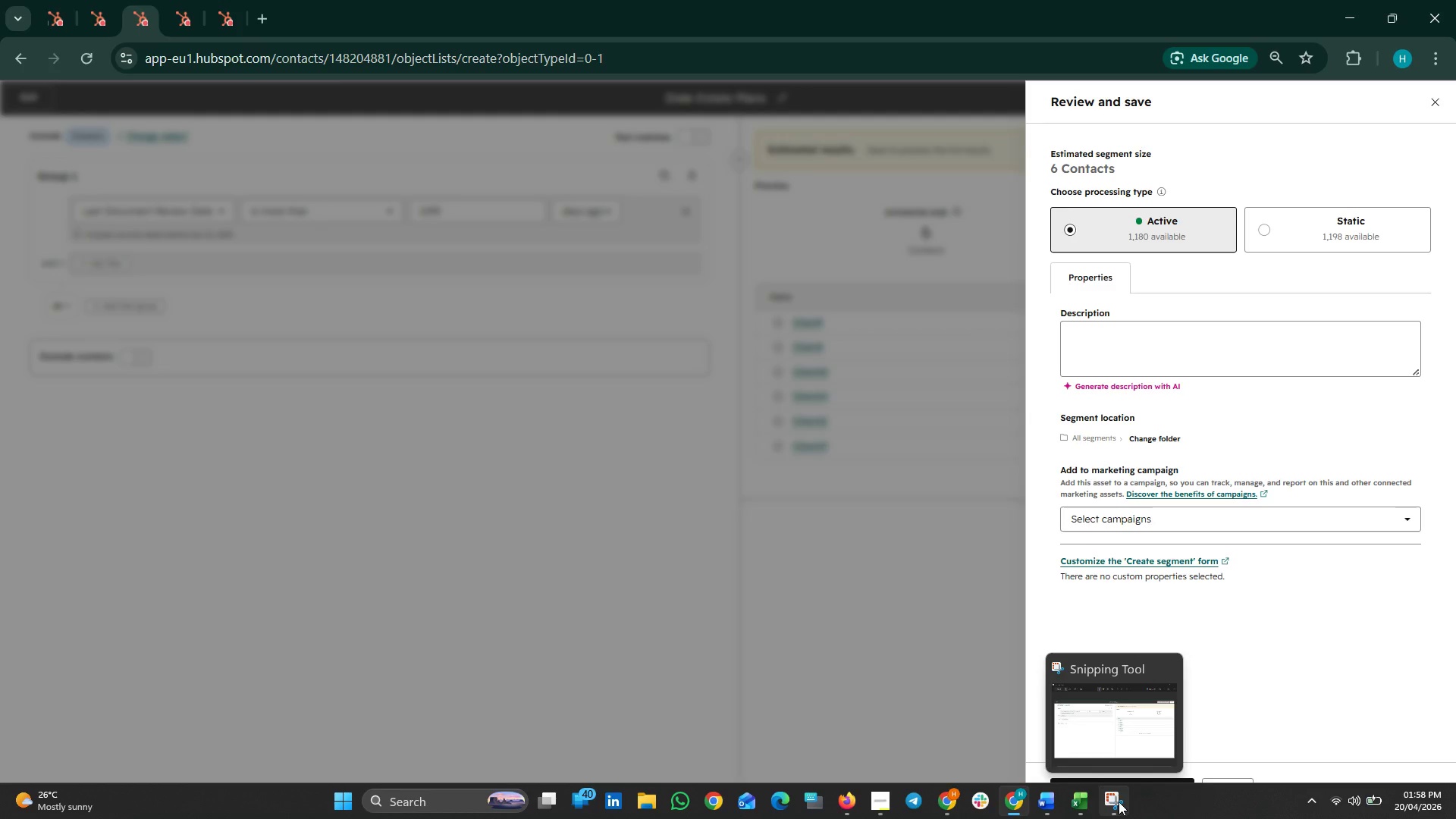 
wait(29.53)
 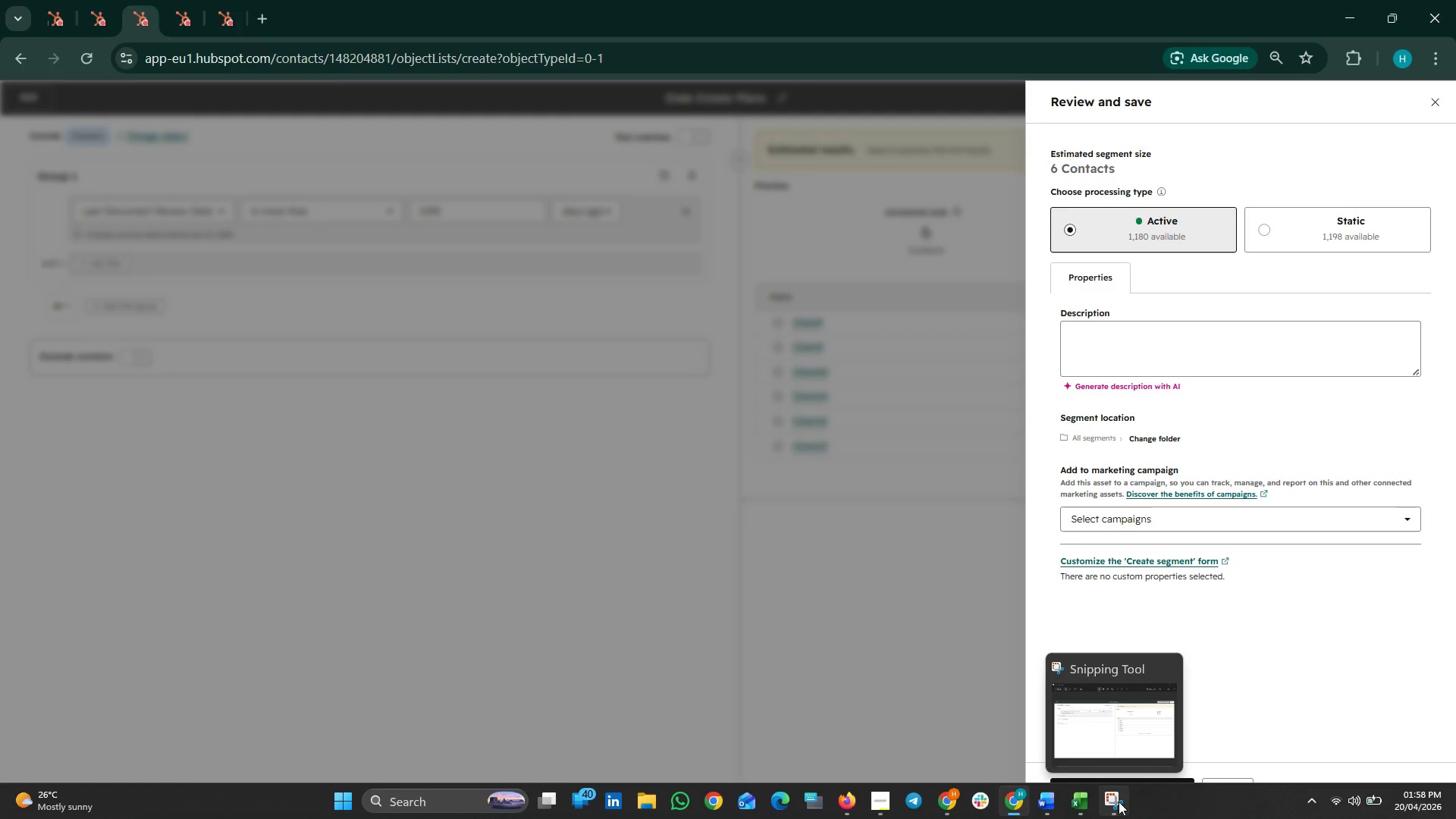 
left_click([1115, 799])
 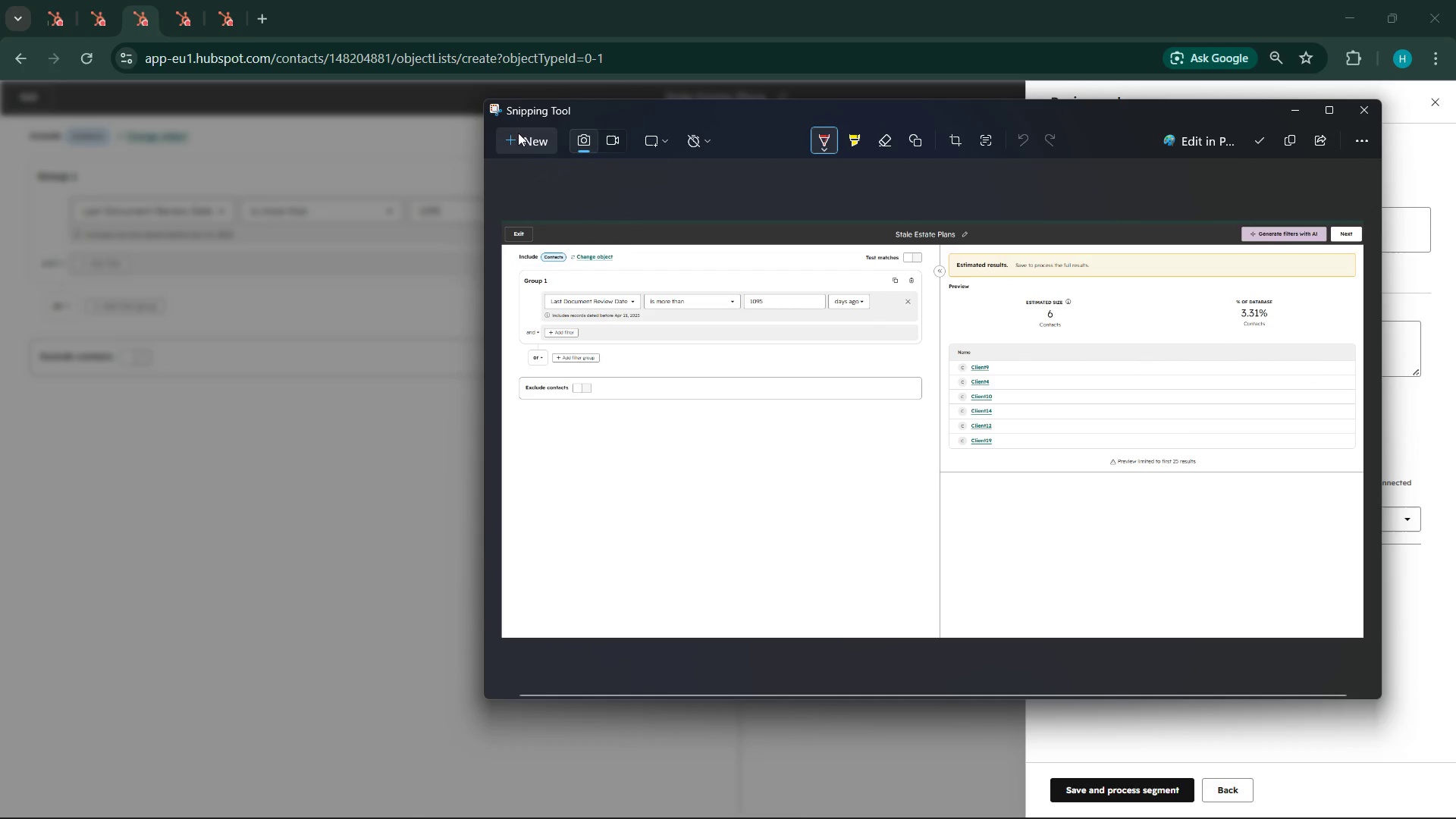 
left_click([535, 134])
 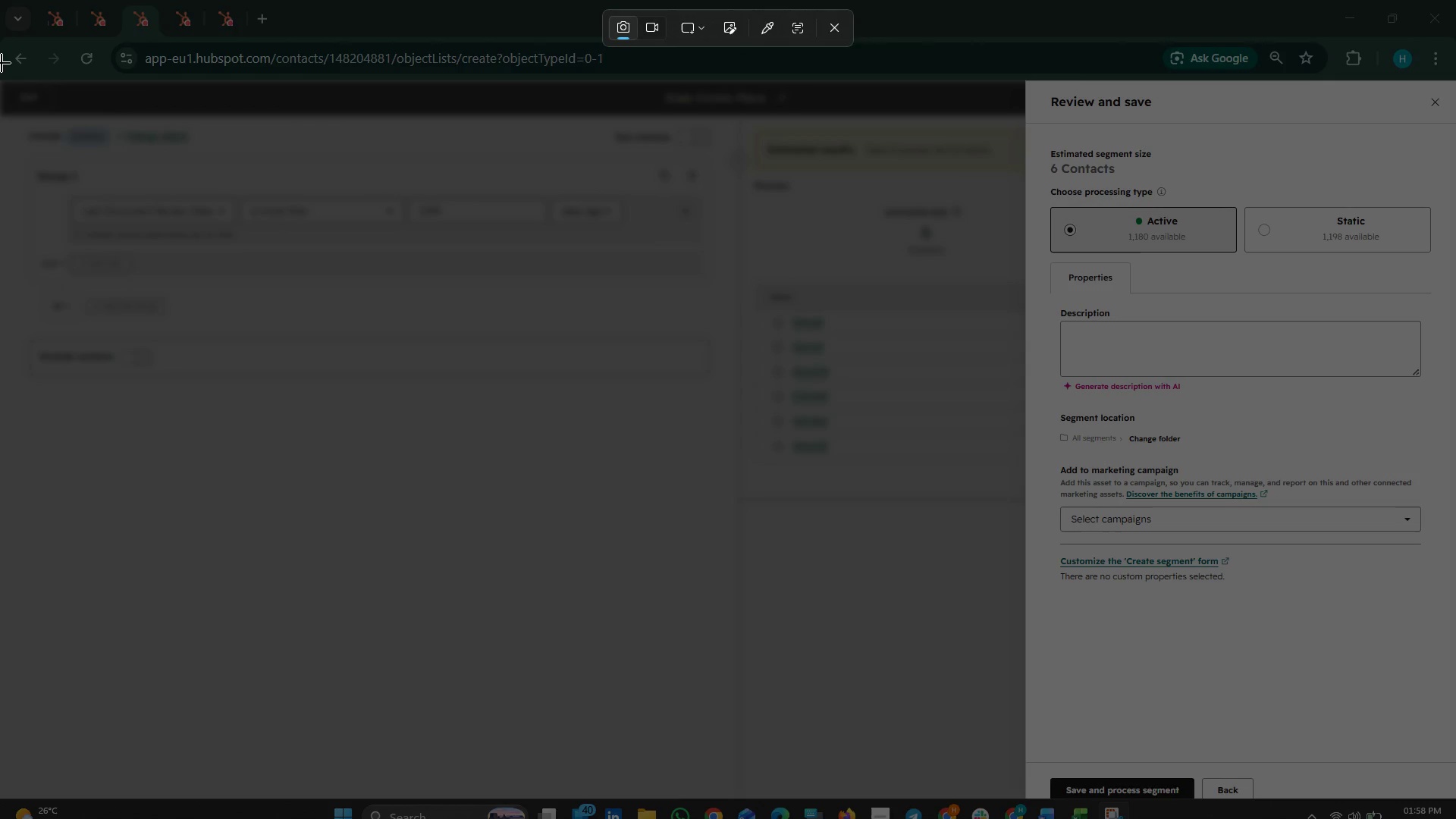 
left_click_drag(start_coordinate=[0, 63], to_coordinate=[1455, 592])
 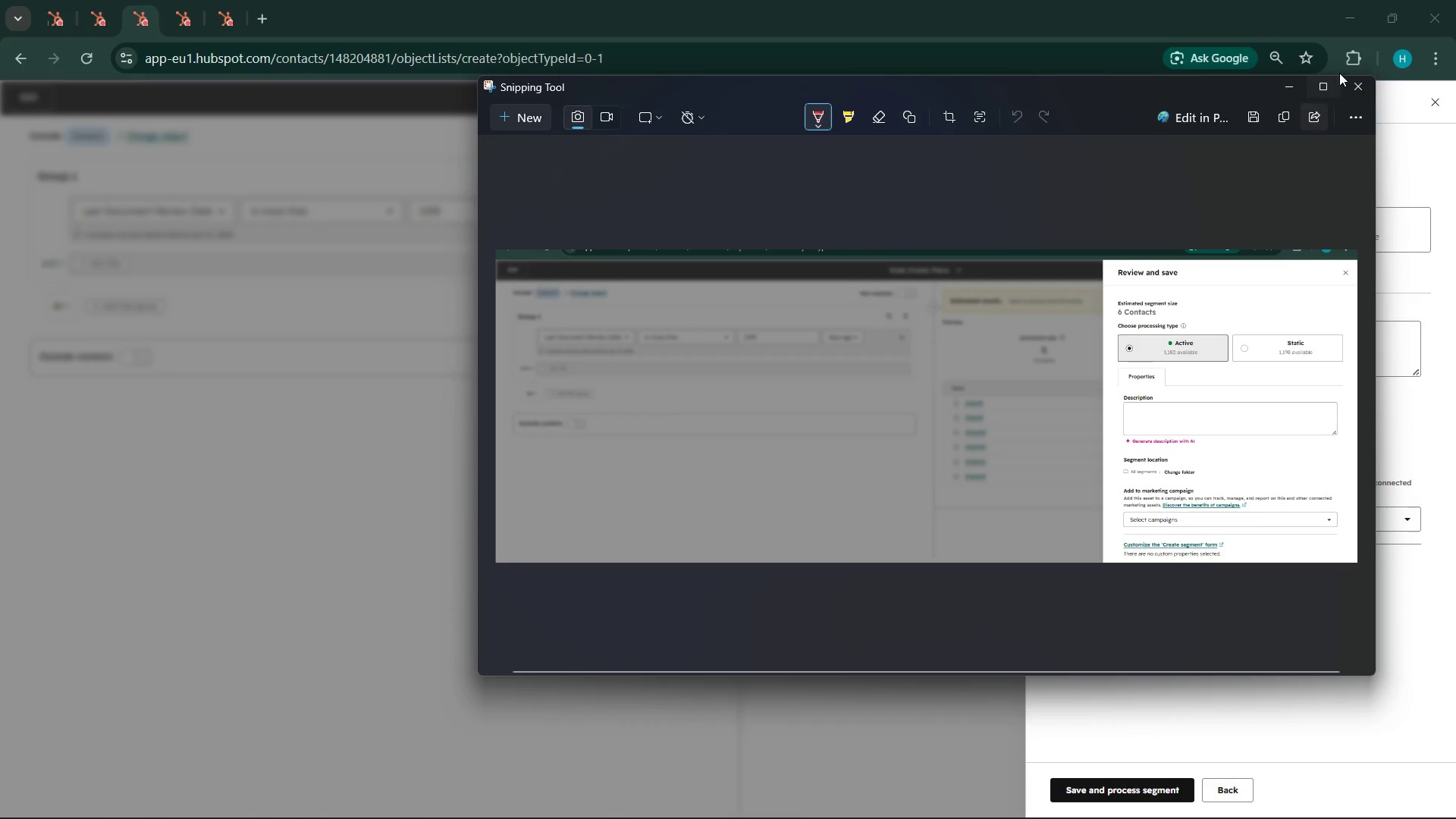 
left_click([1277, 121])
 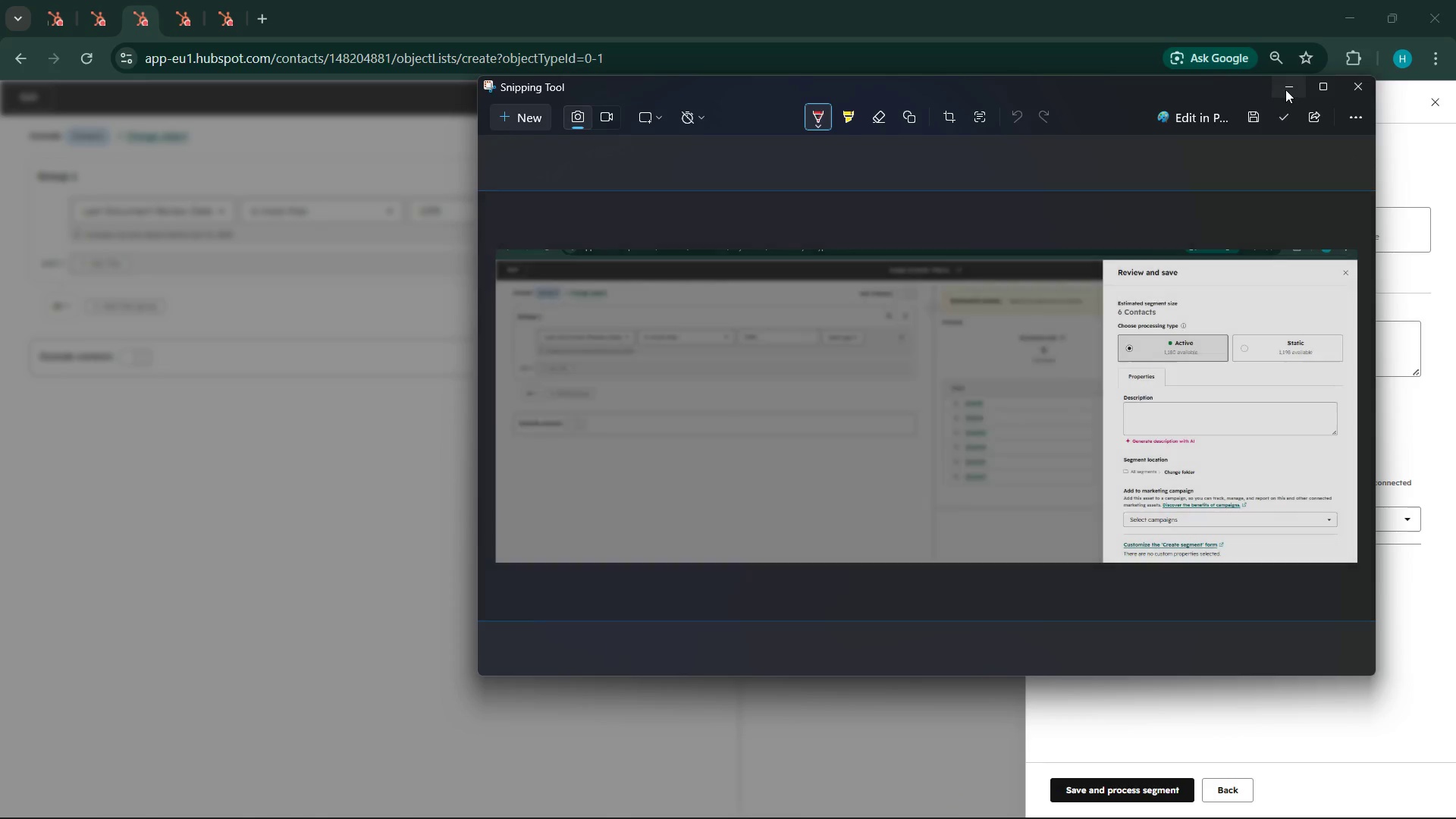 
left_click([1285, 89])
 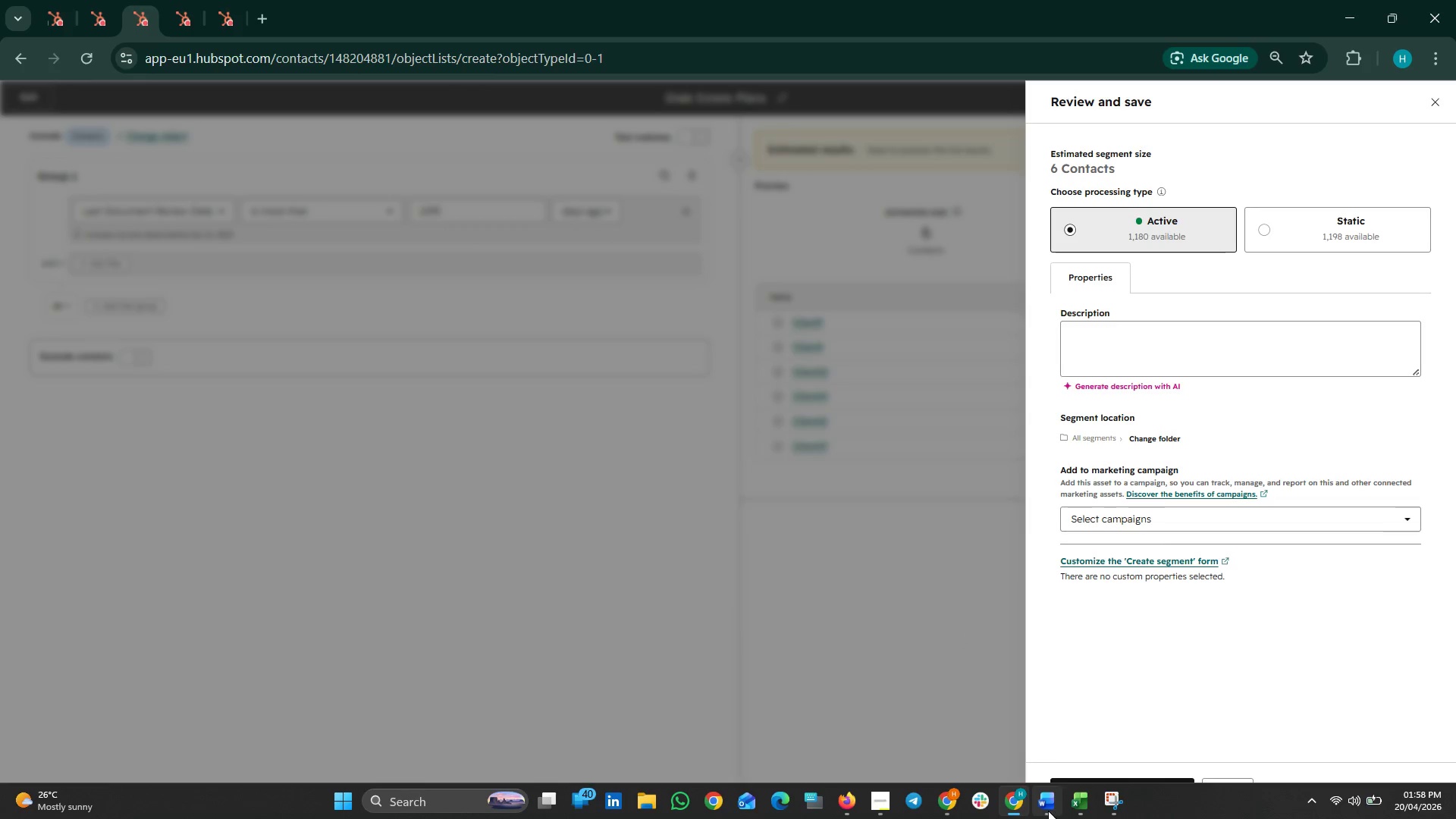 
left_click([1046, 810])
 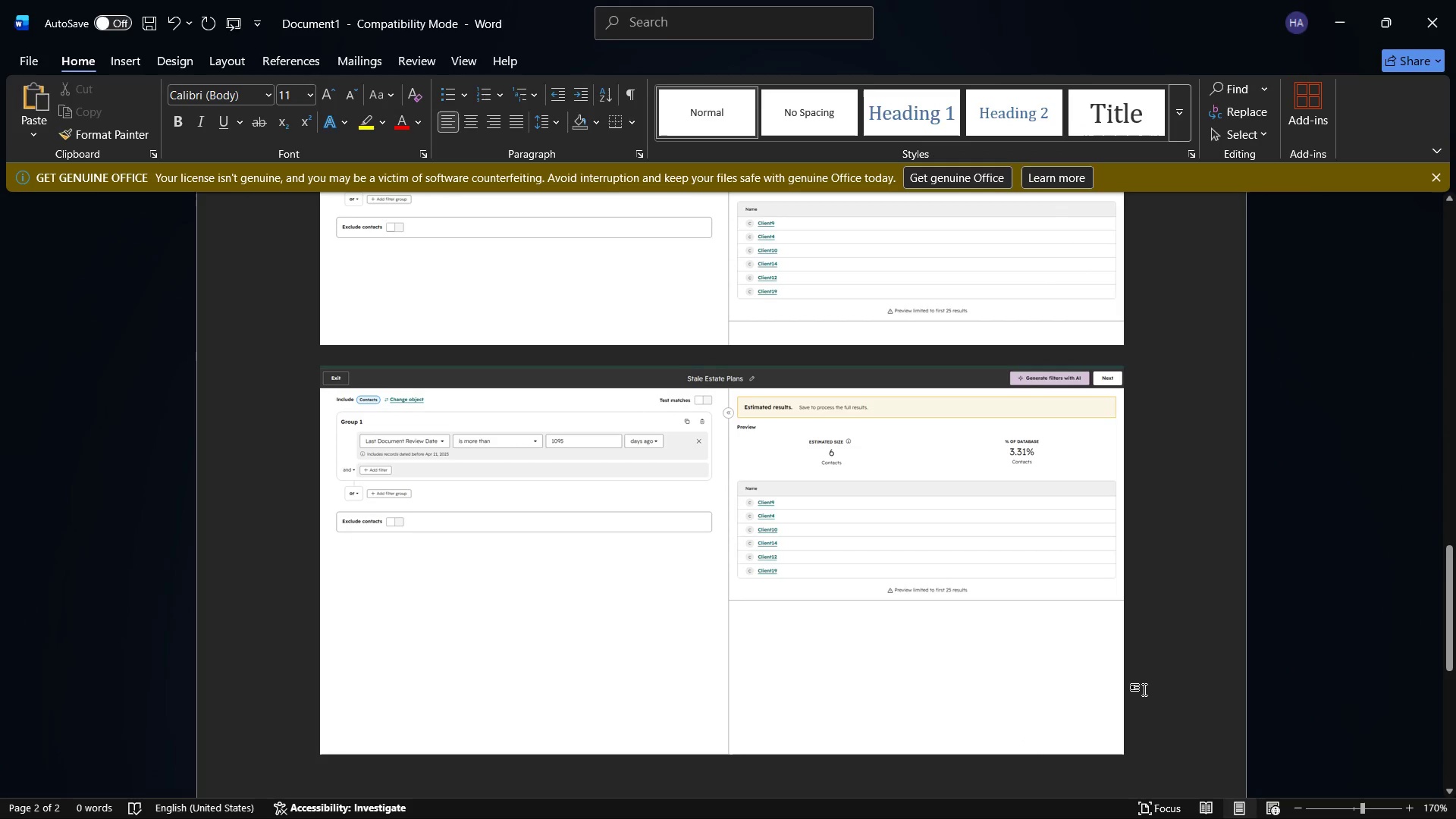 
left_click([1143, 712])
 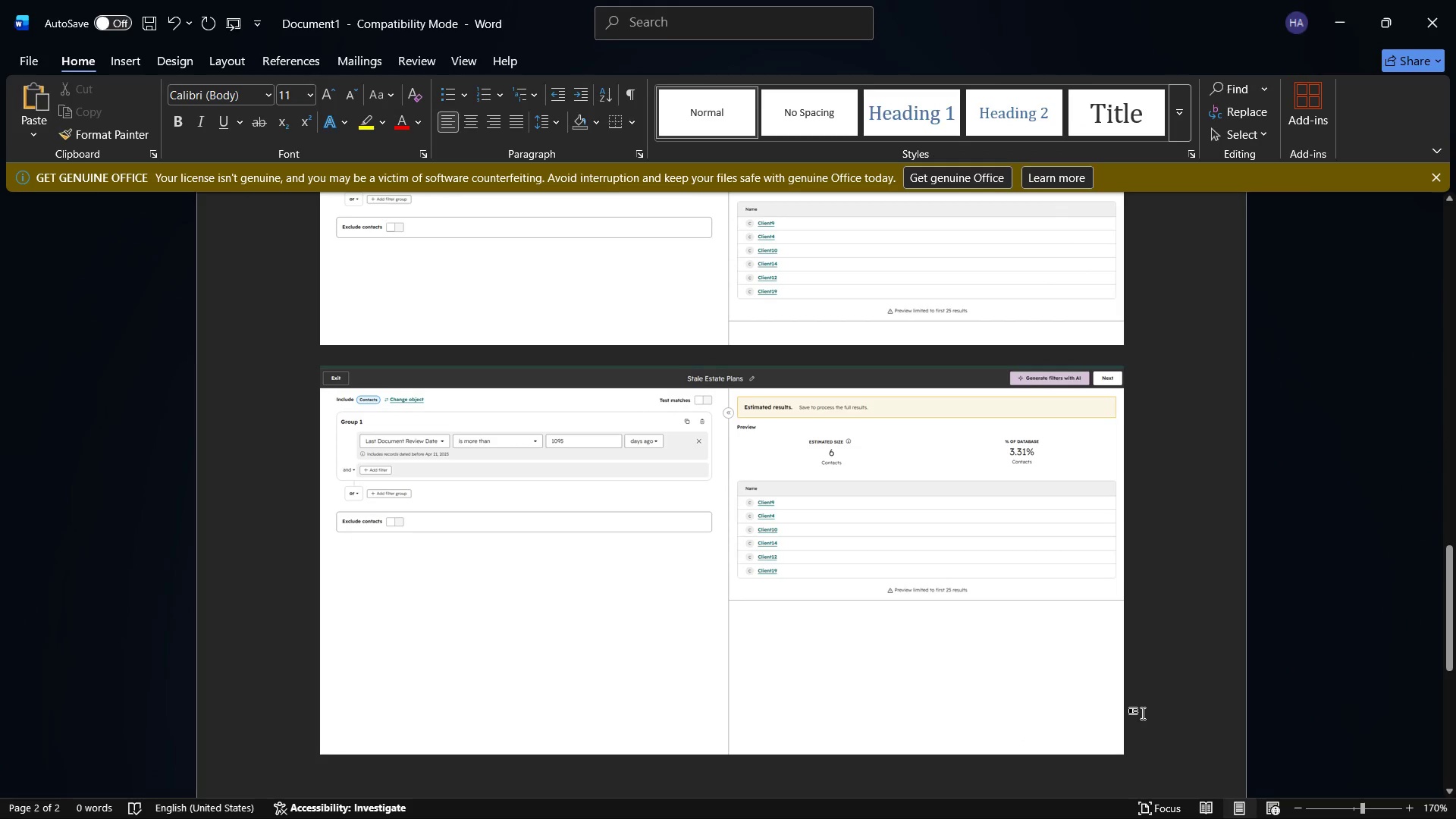 
key(Enter)
 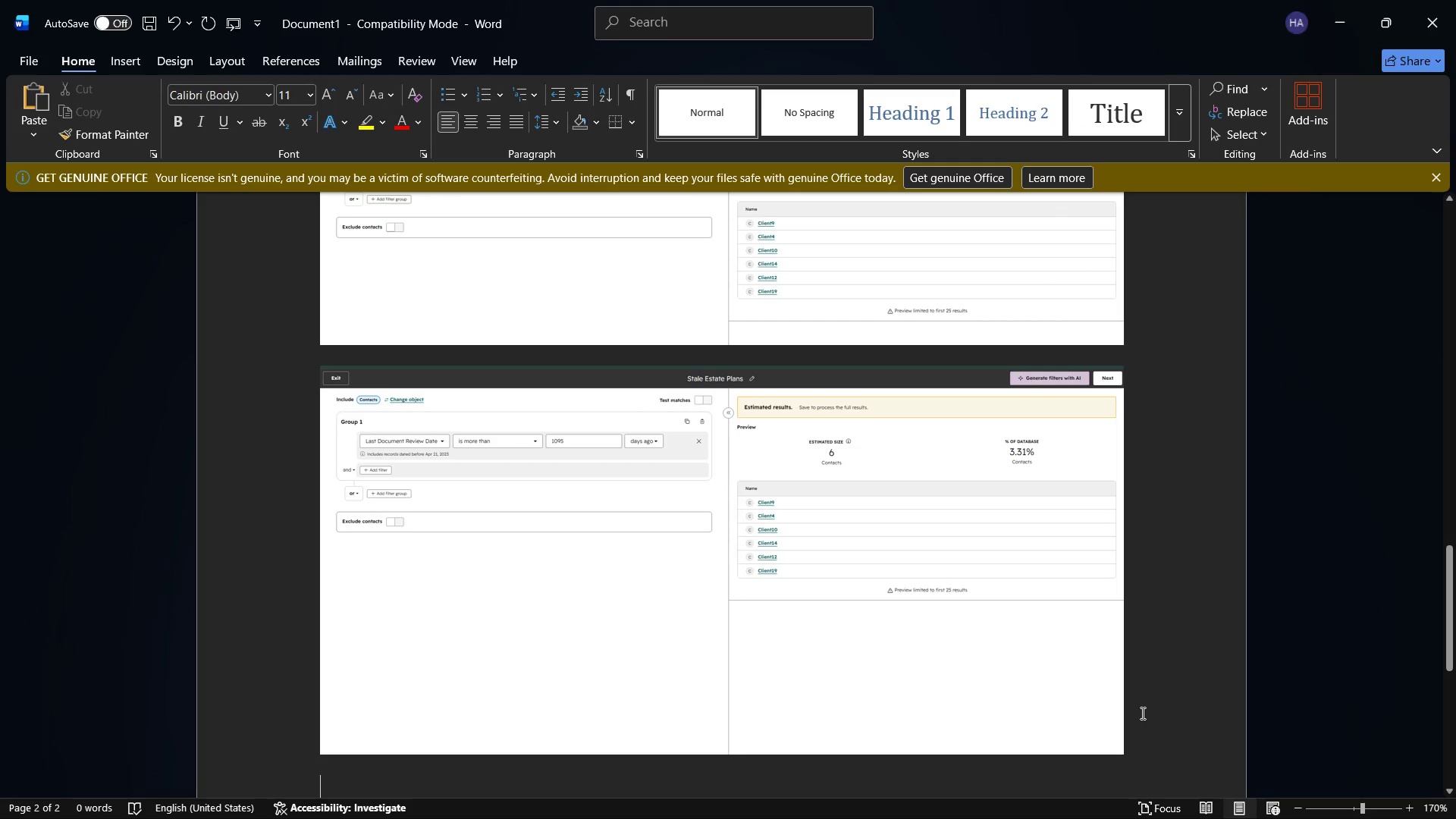 
key(Control+V)
 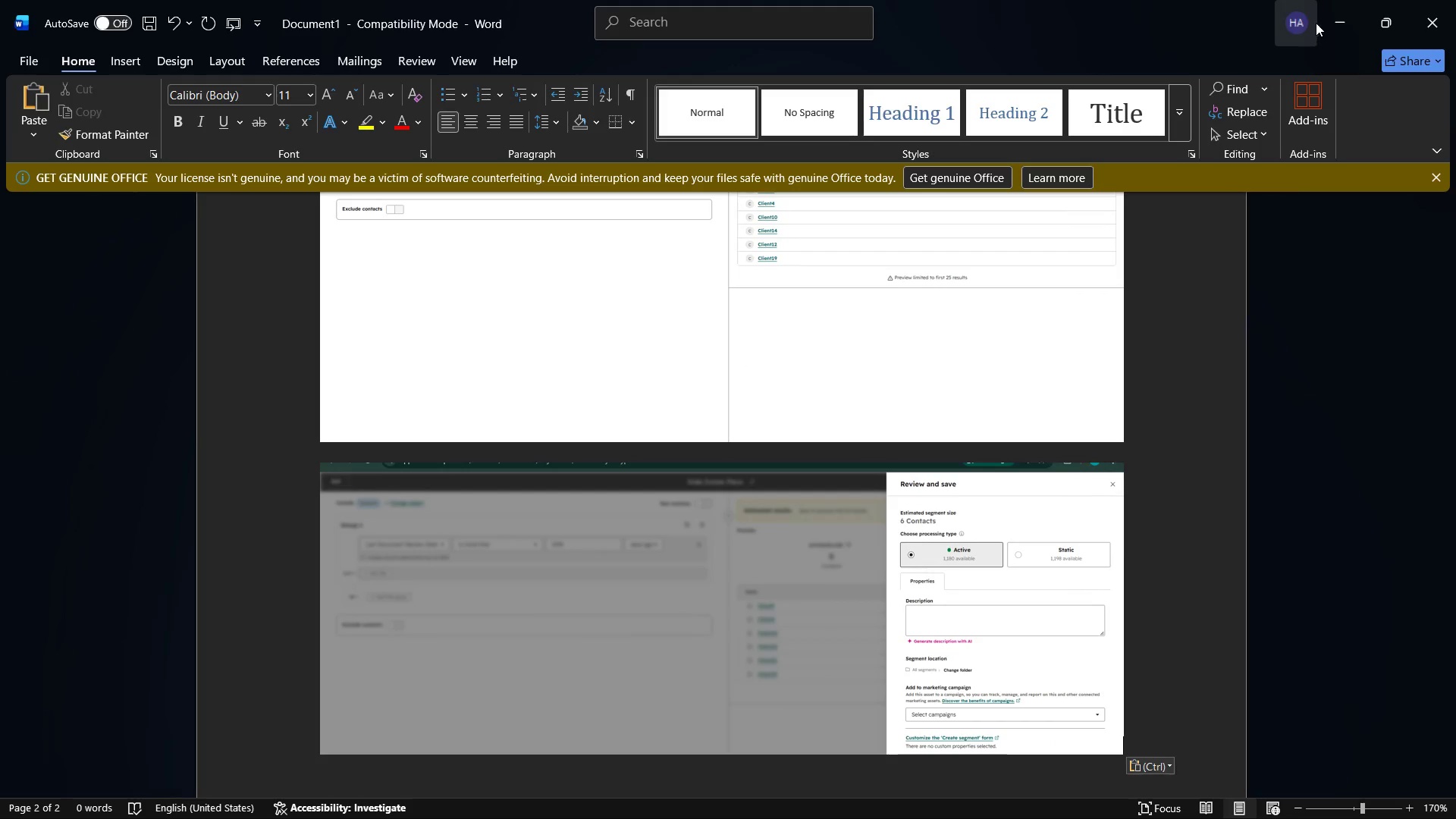 
left_click([1355, 0])
 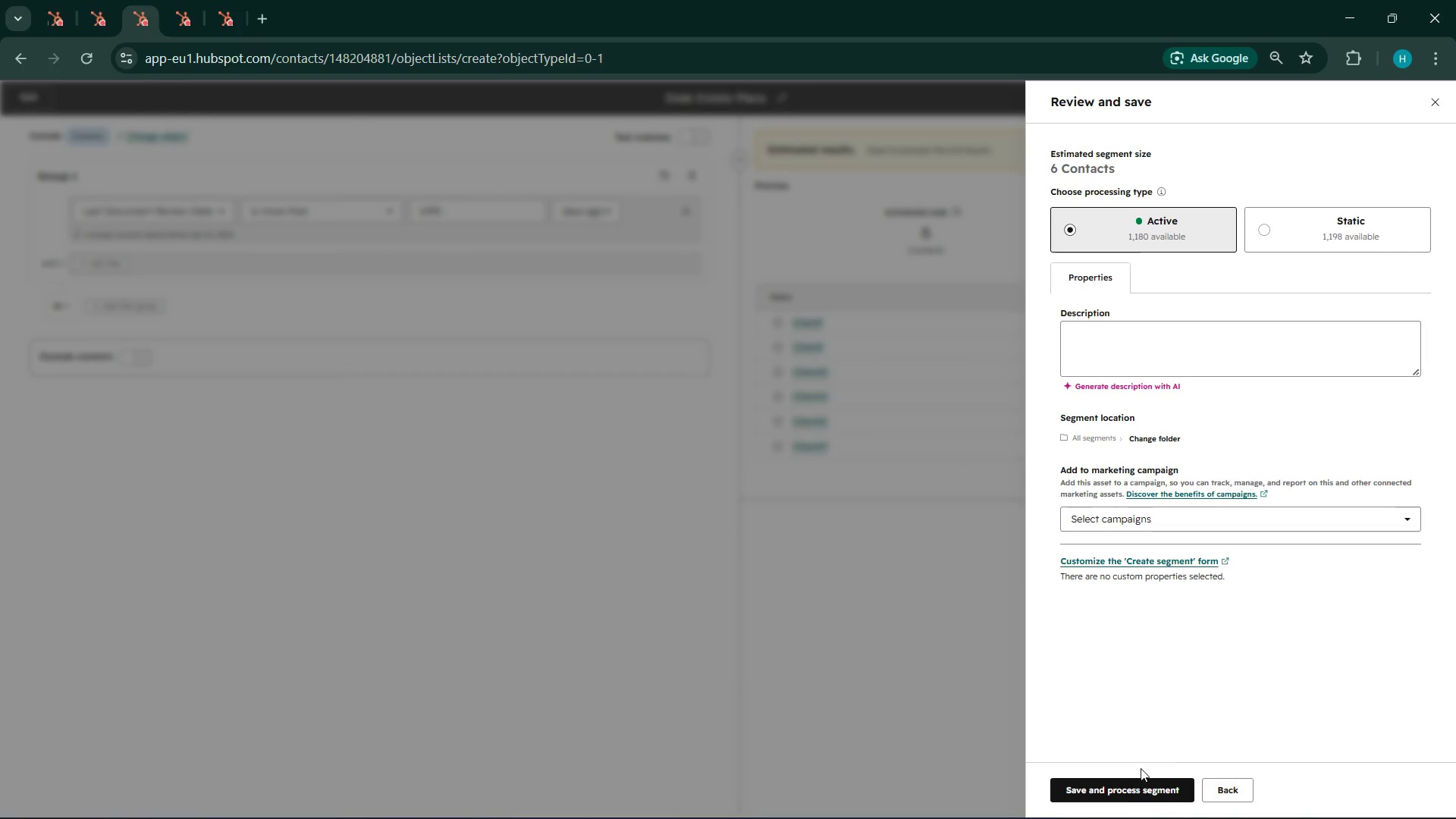 
left_click([1124, 789])
 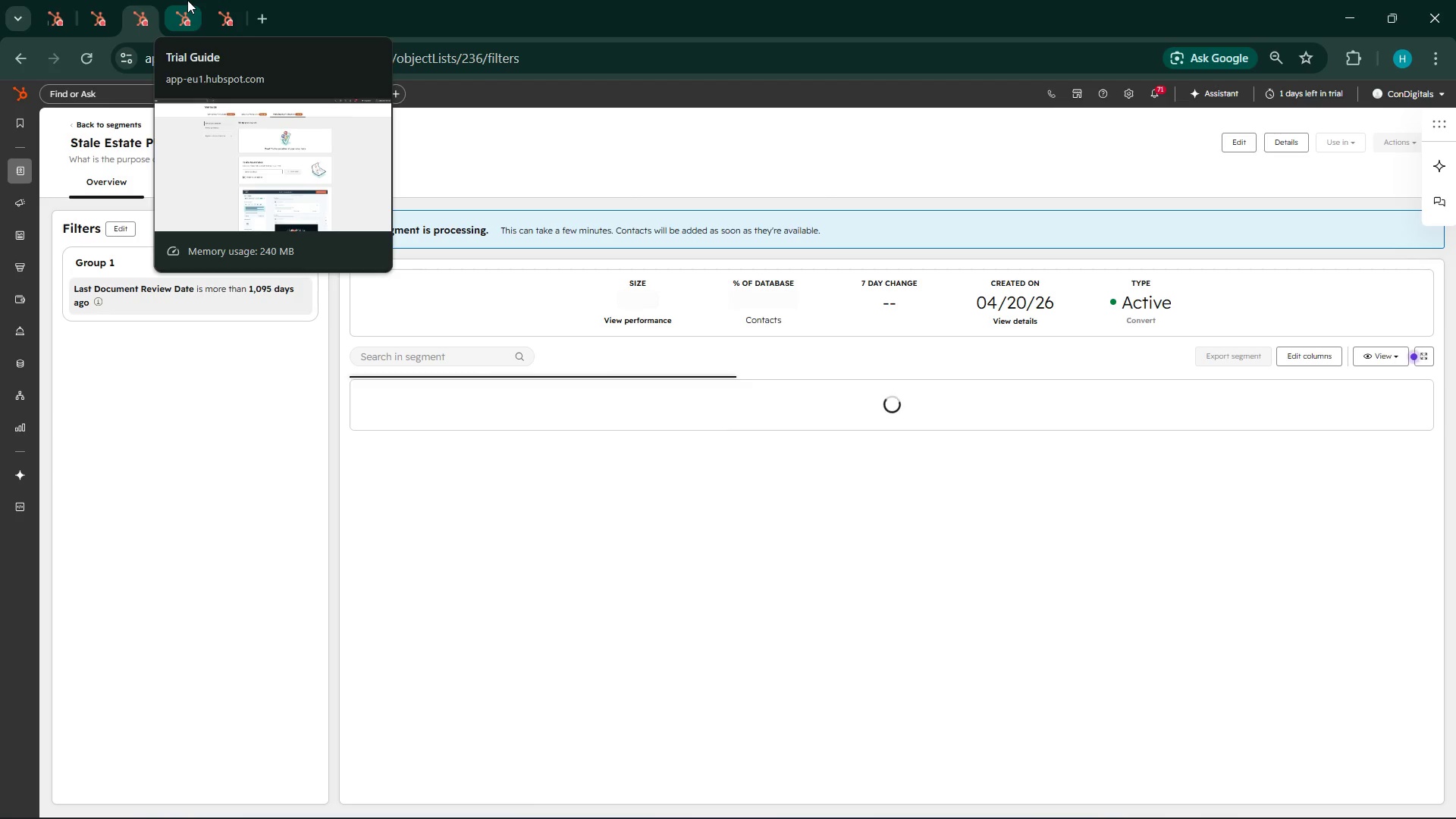 
wait(13.28)
 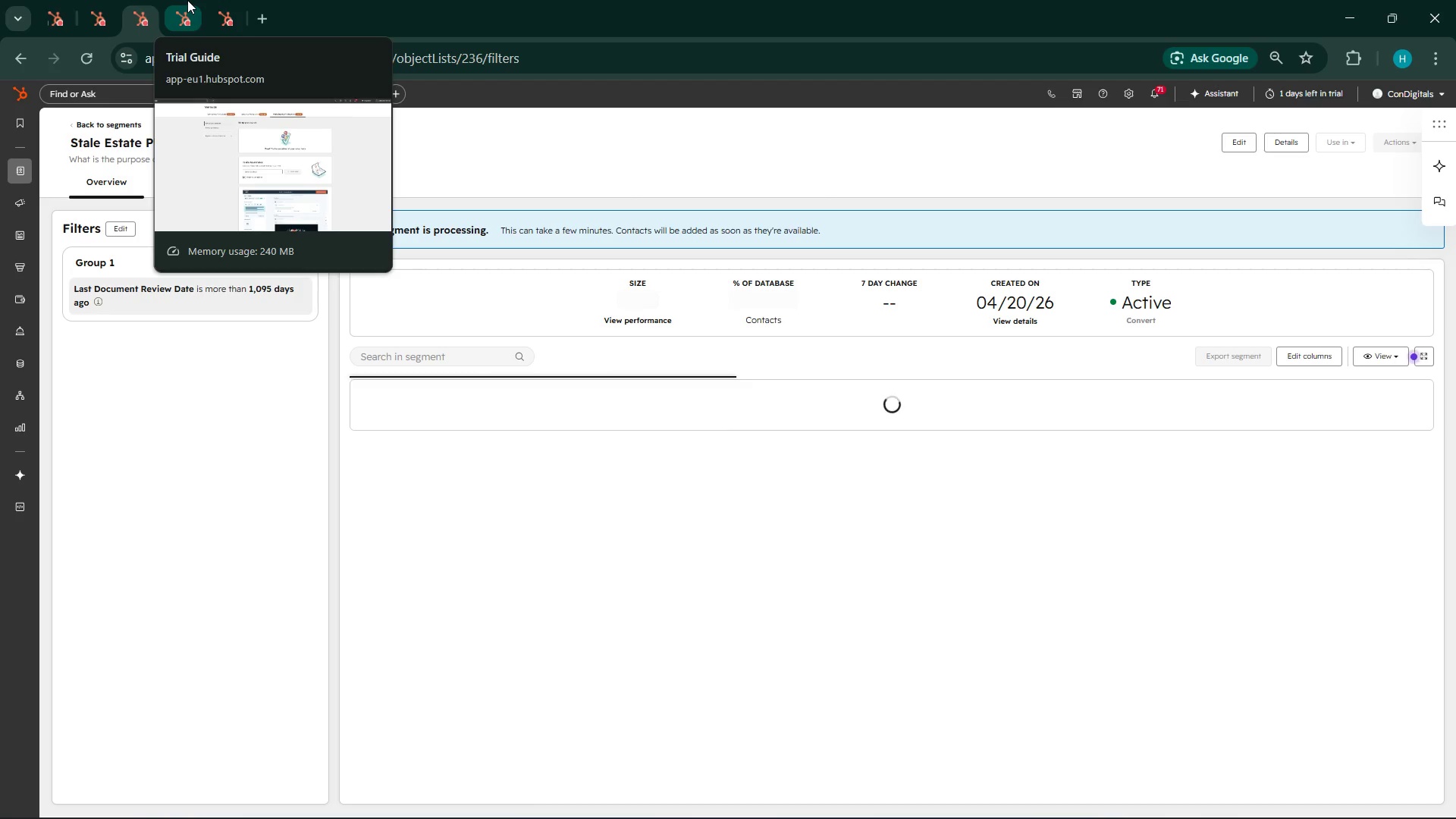 
left_click([187, 0])
 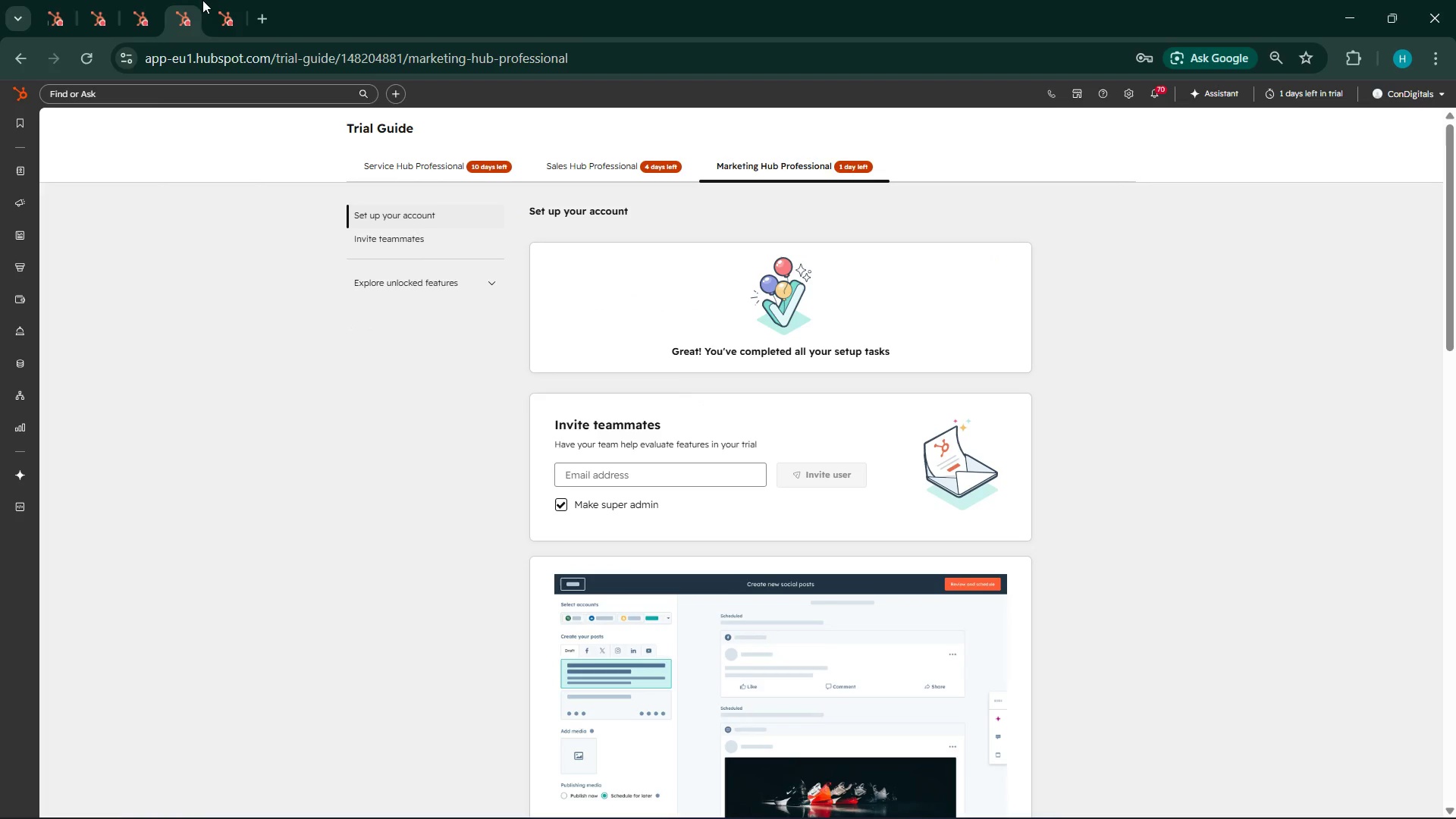 
wait(35.08)
 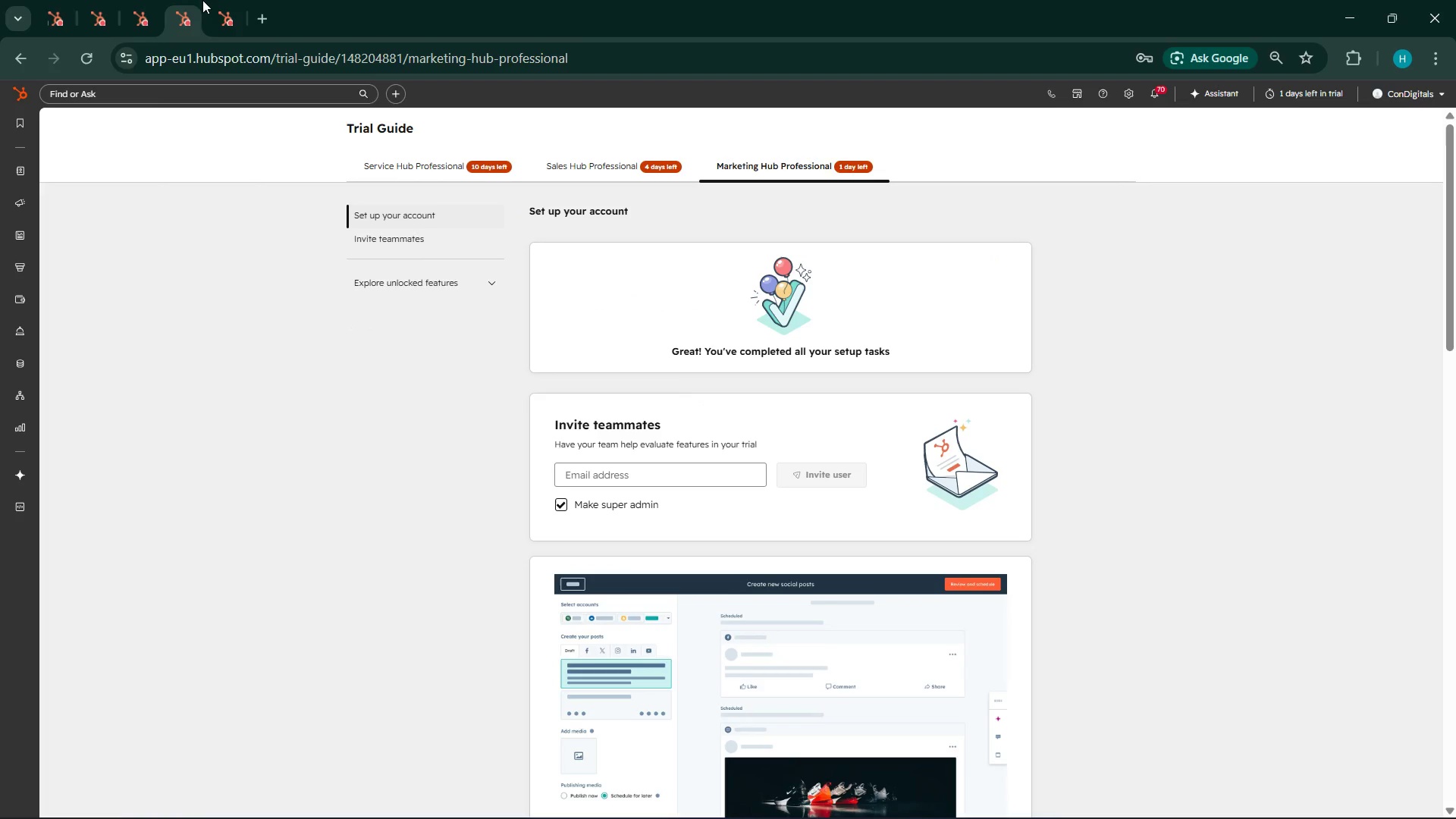 
mouse_move([1414, 811])
 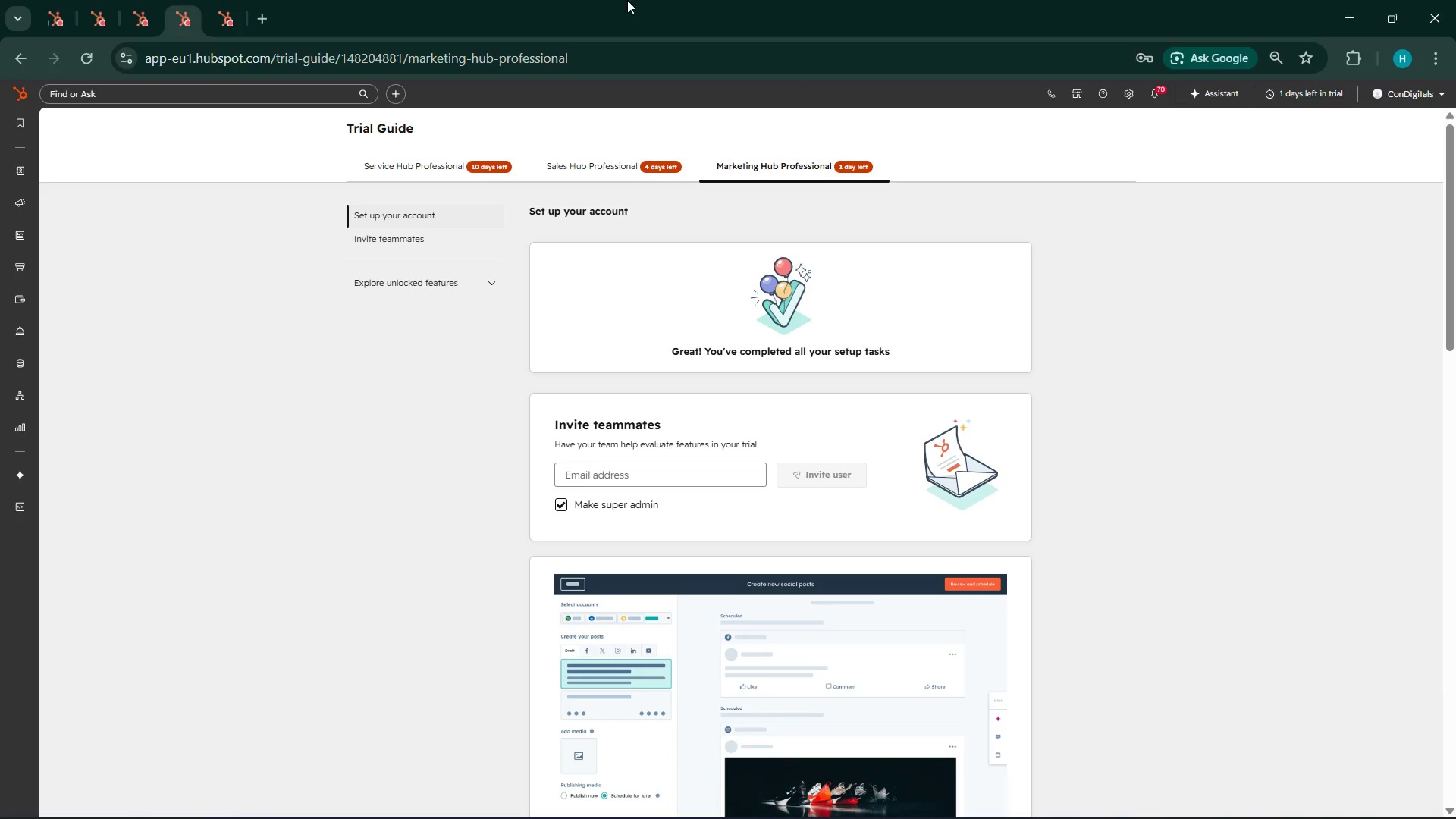 
wait(5.5)
 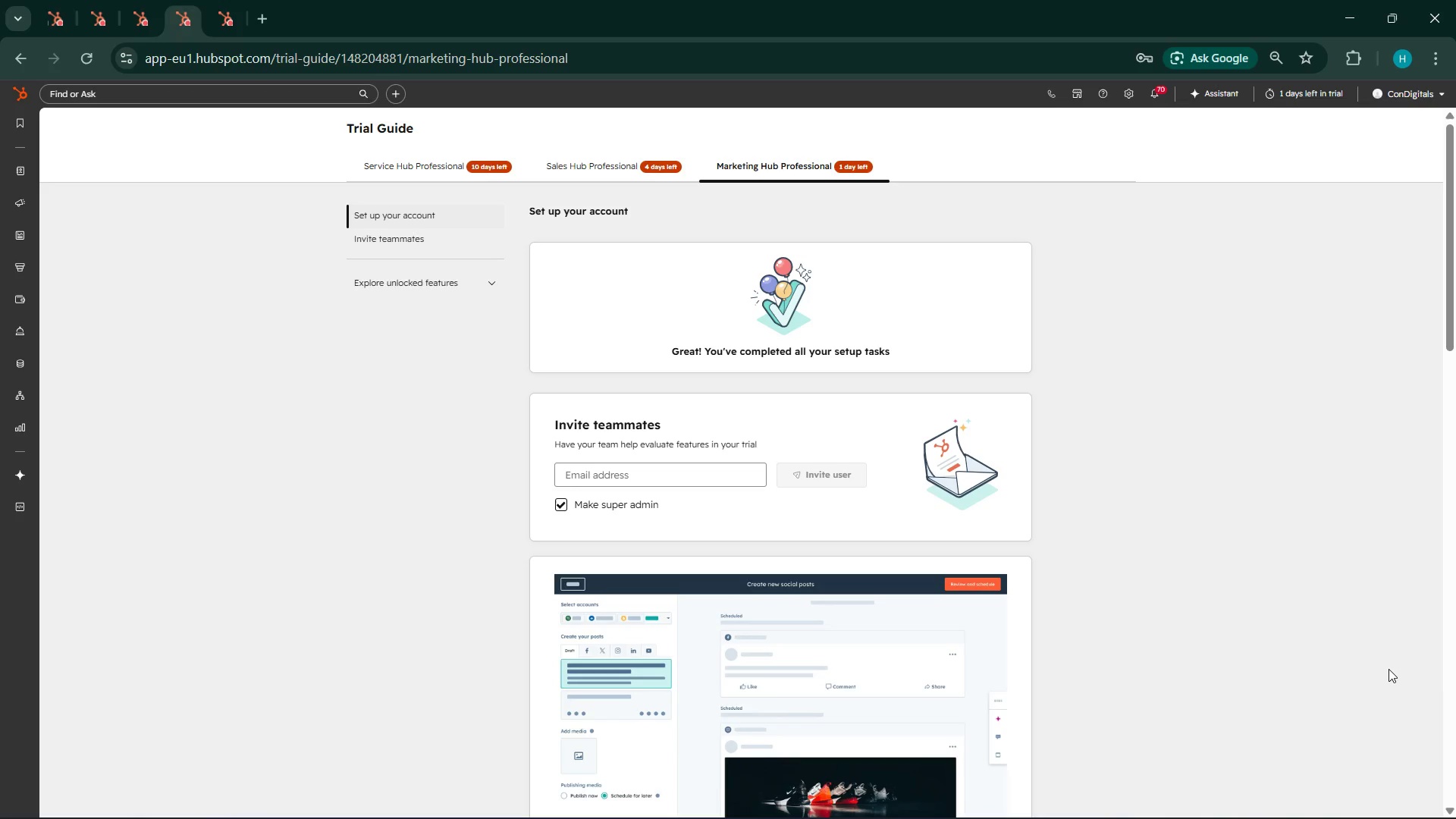 
left_click([229, 0])
 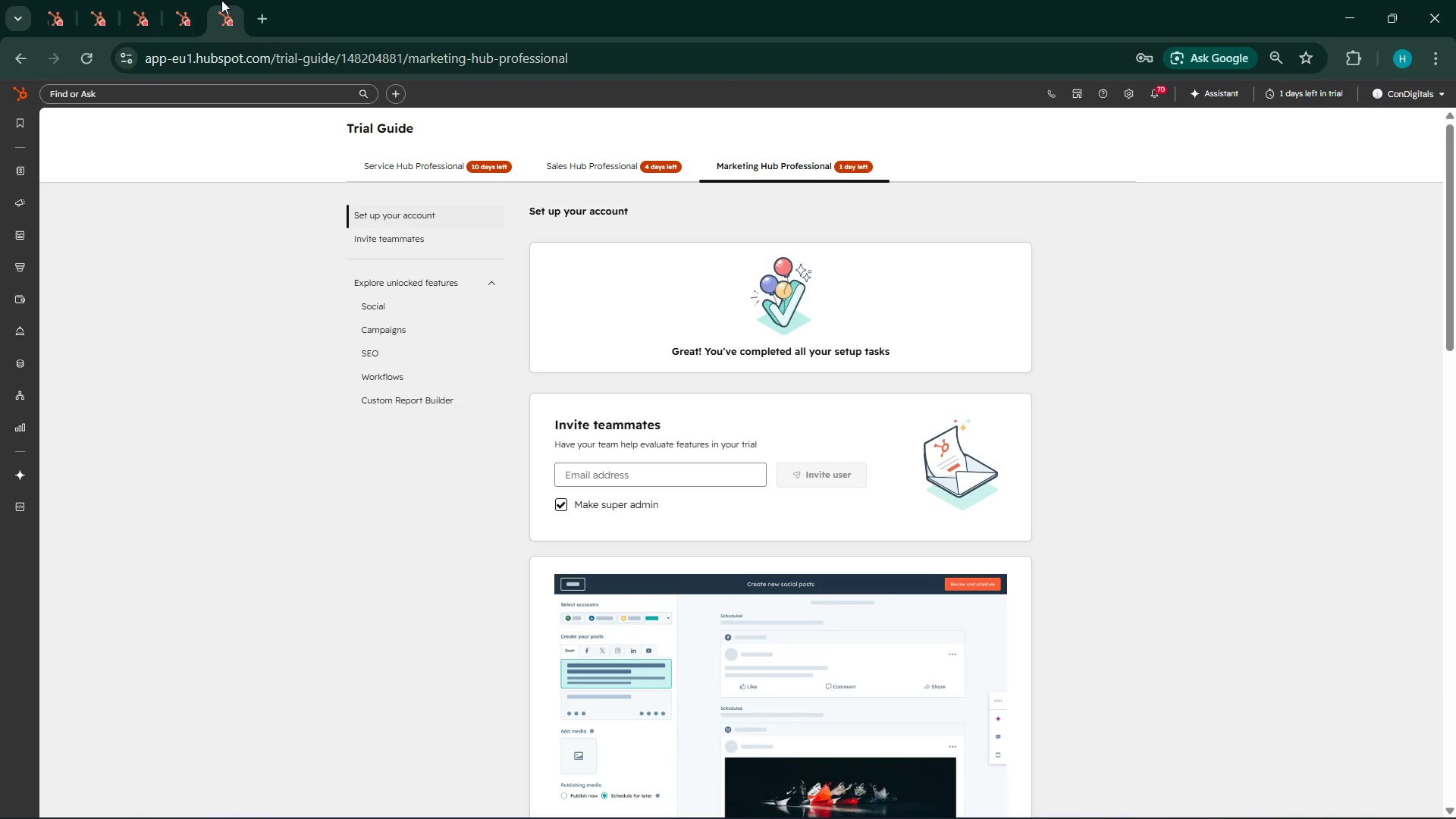 
right_click([221, 0])
 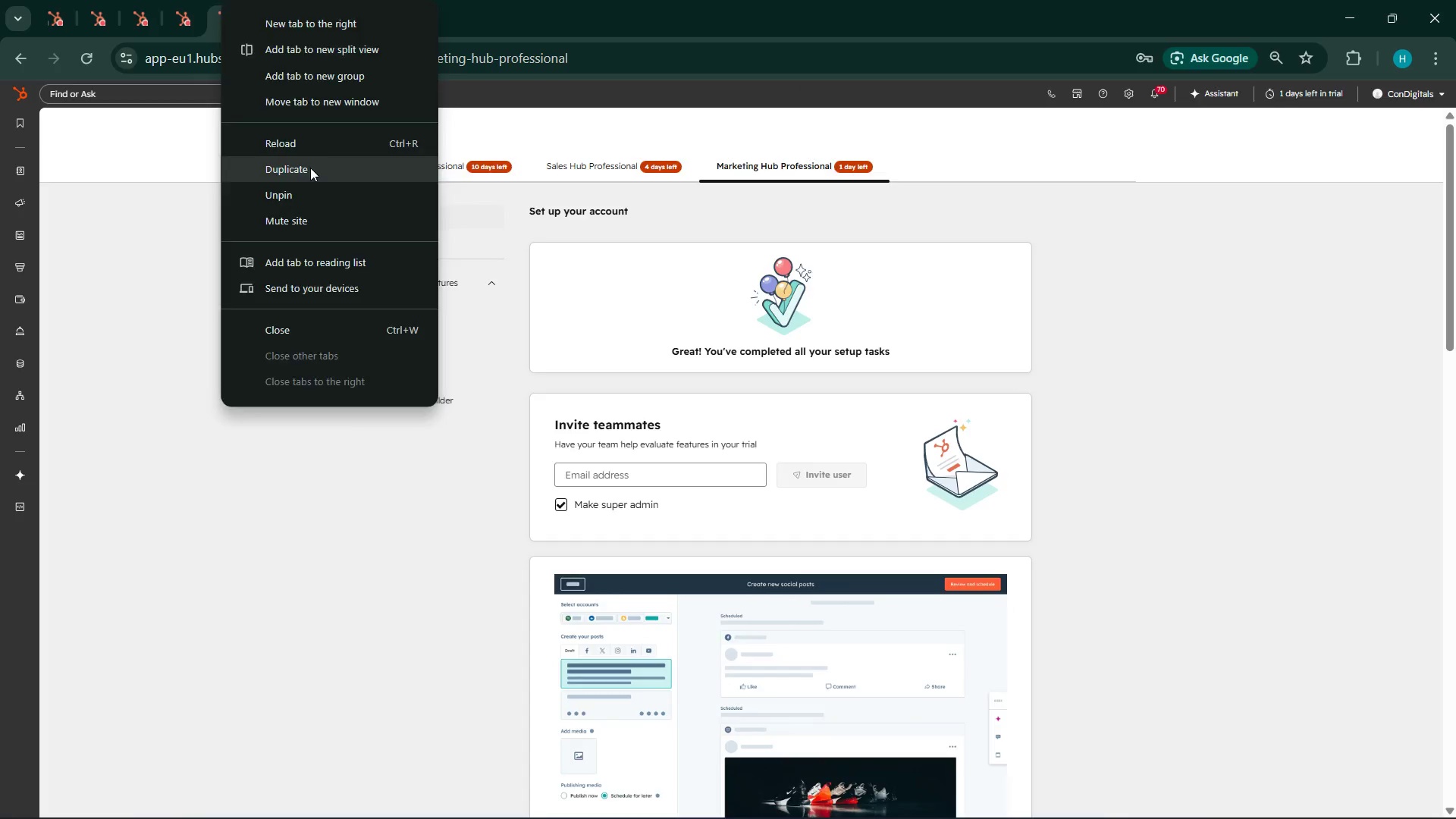 
left_click([310, 168])
 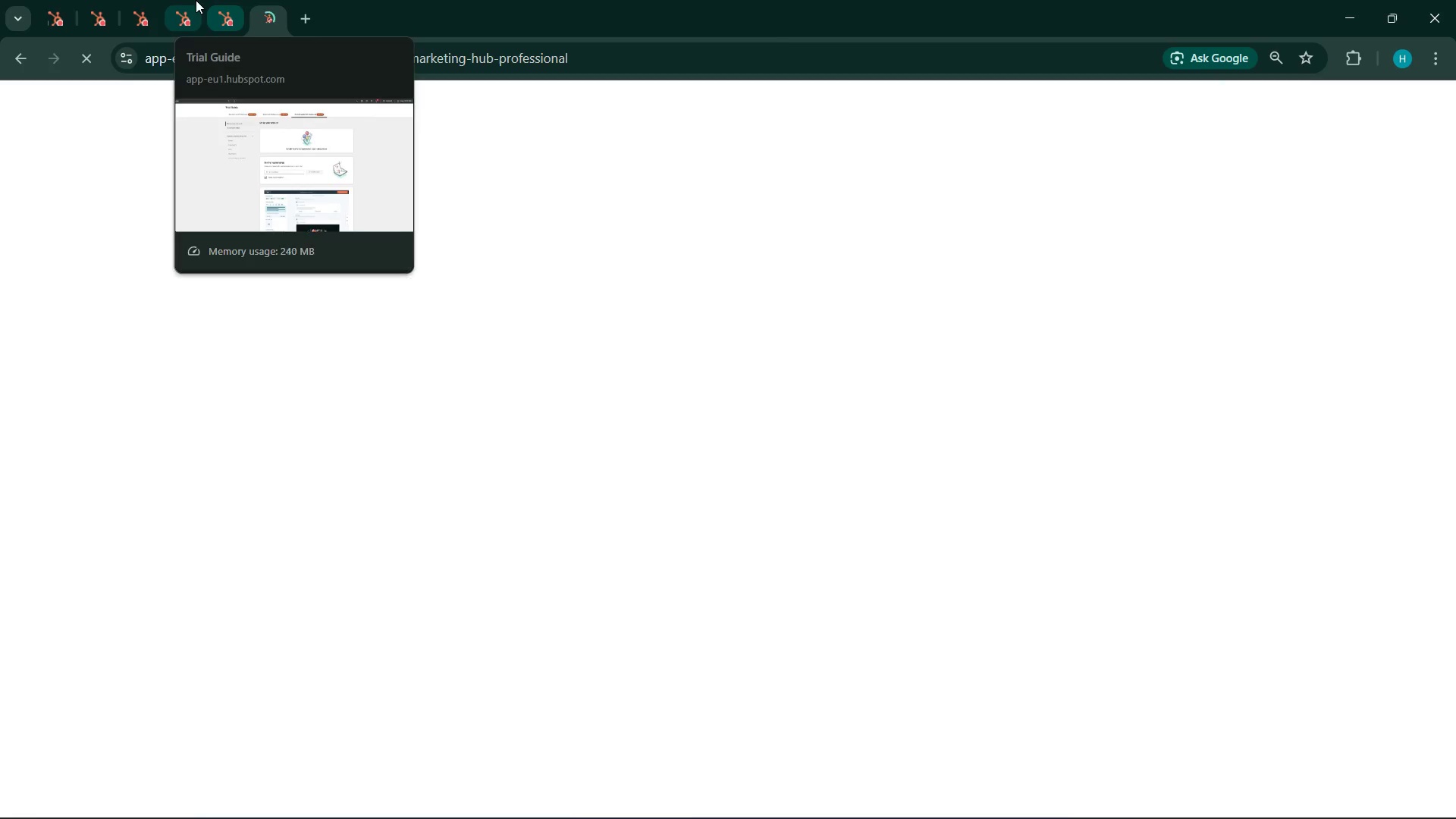 
left_click([188, 0])
 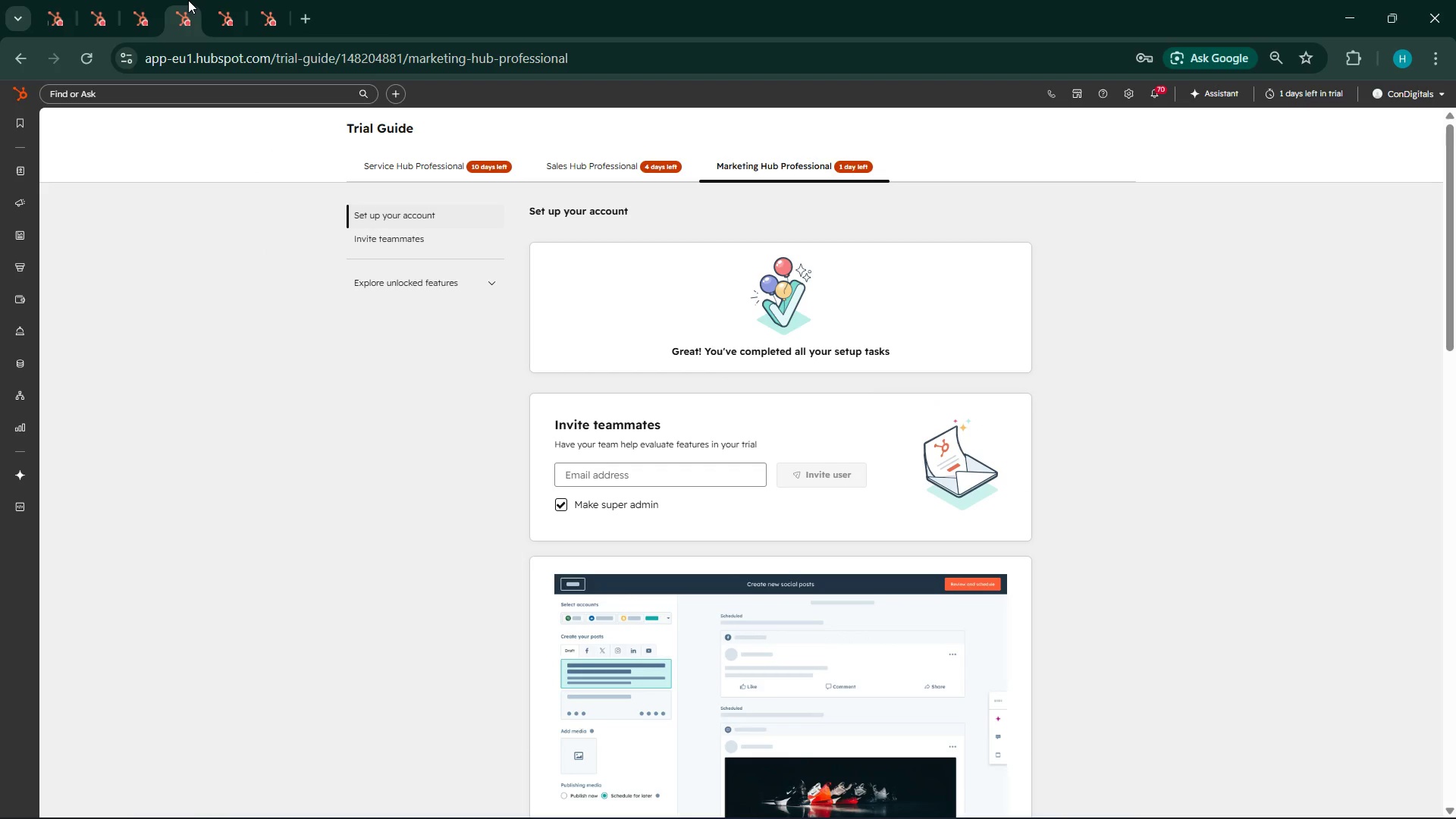 
wait(11.53)
 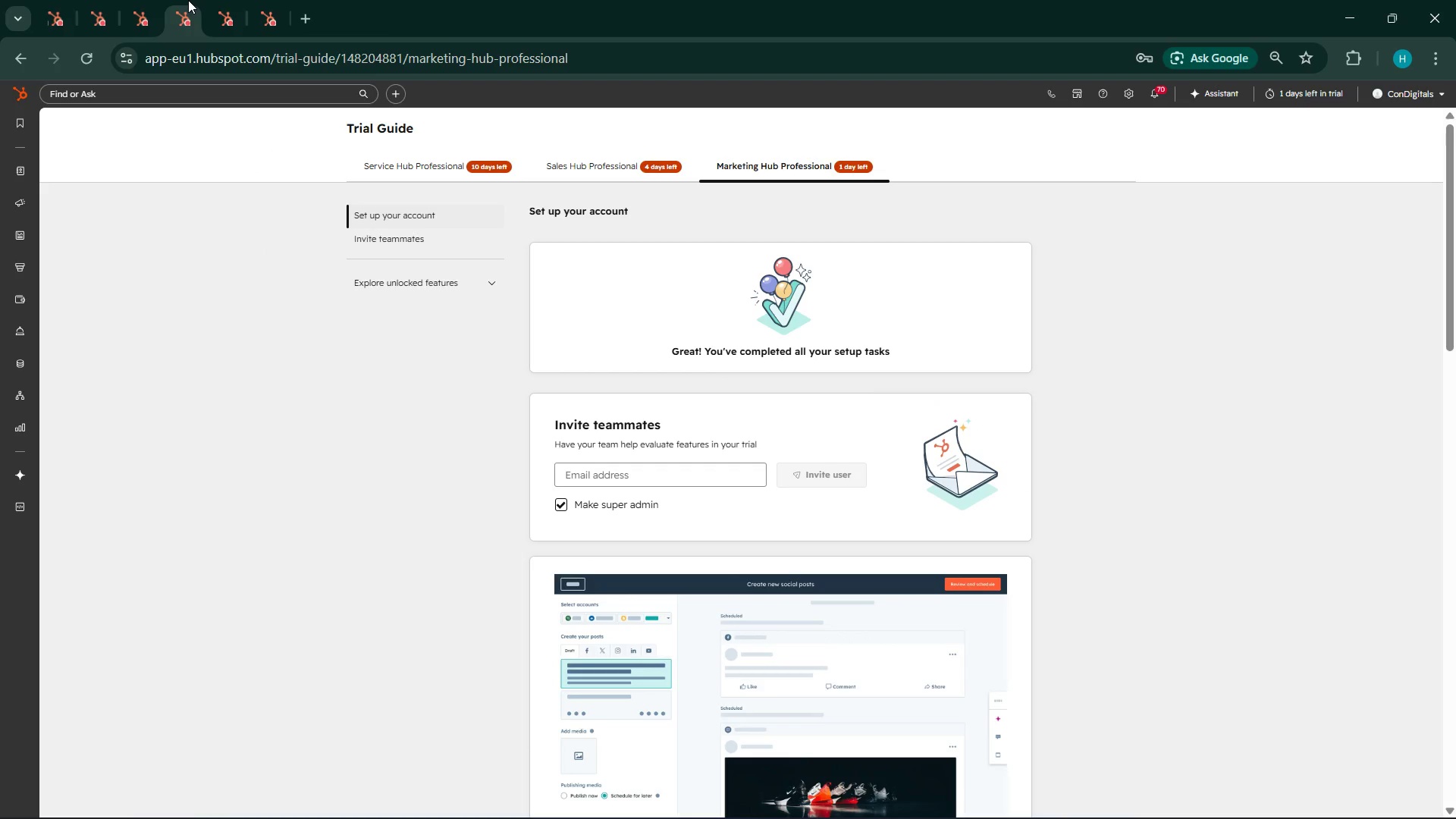 
left_click([106, 299])
 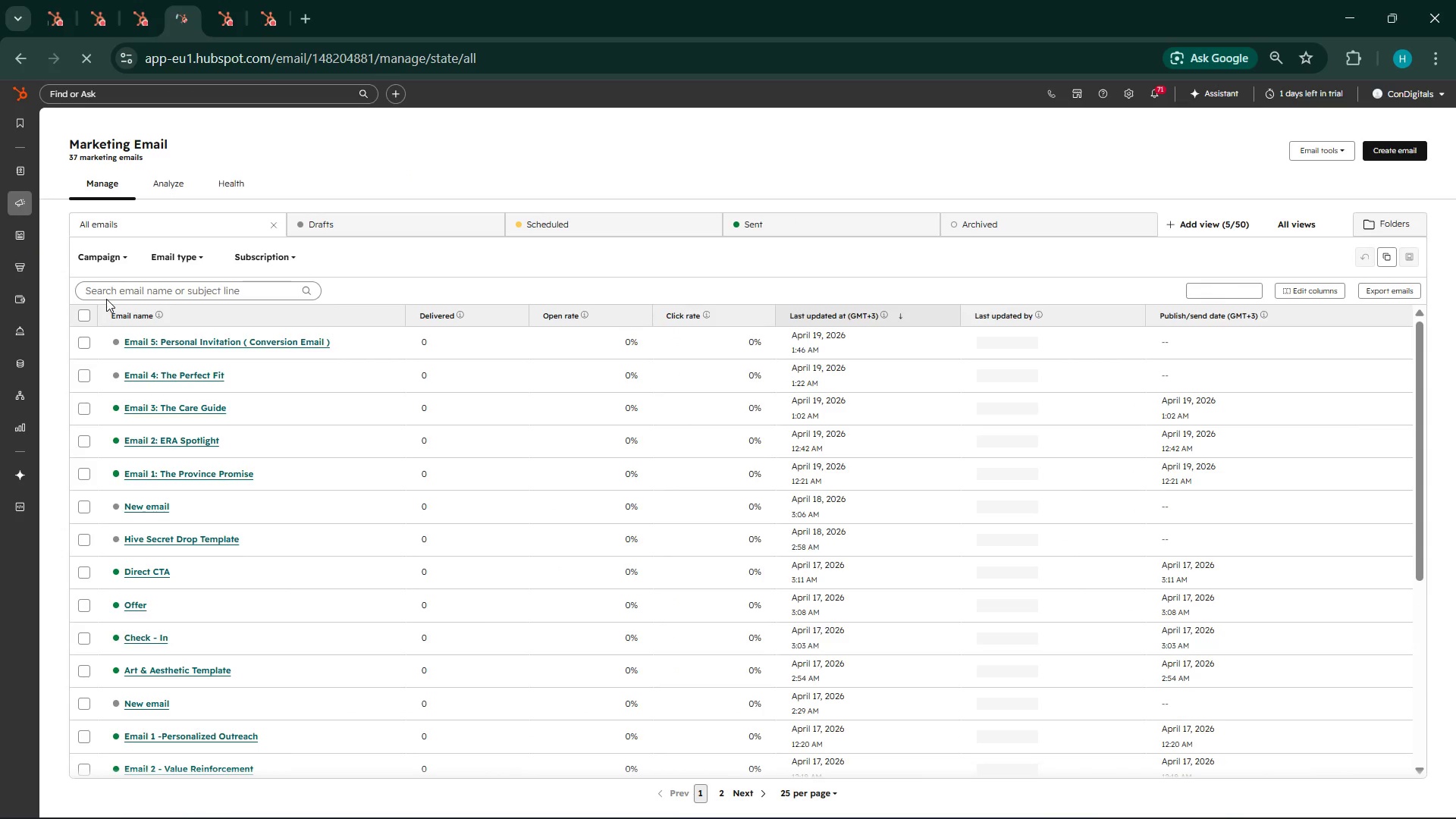 
wait(11.5)
 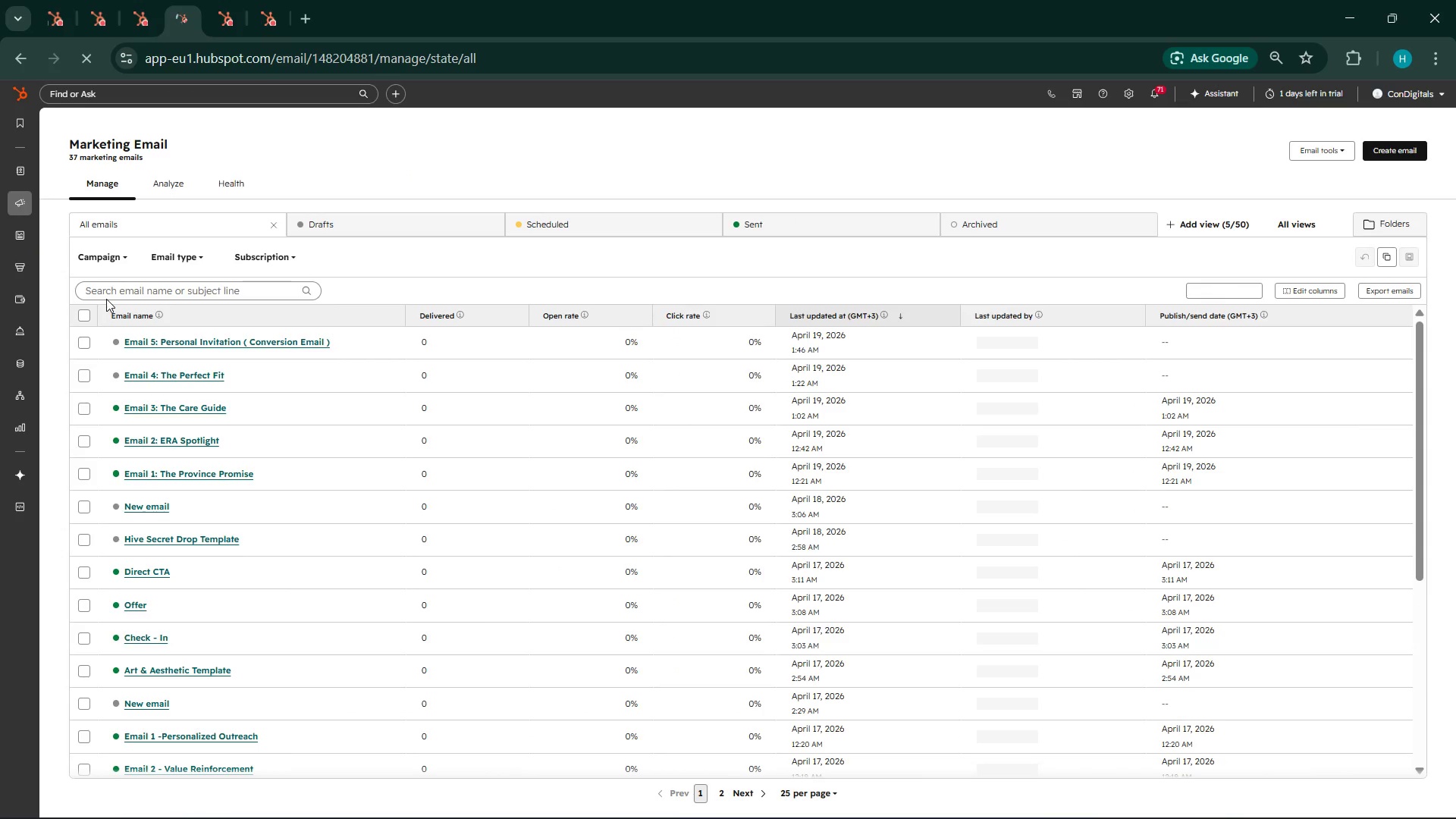 
left_click([1355, 811])
 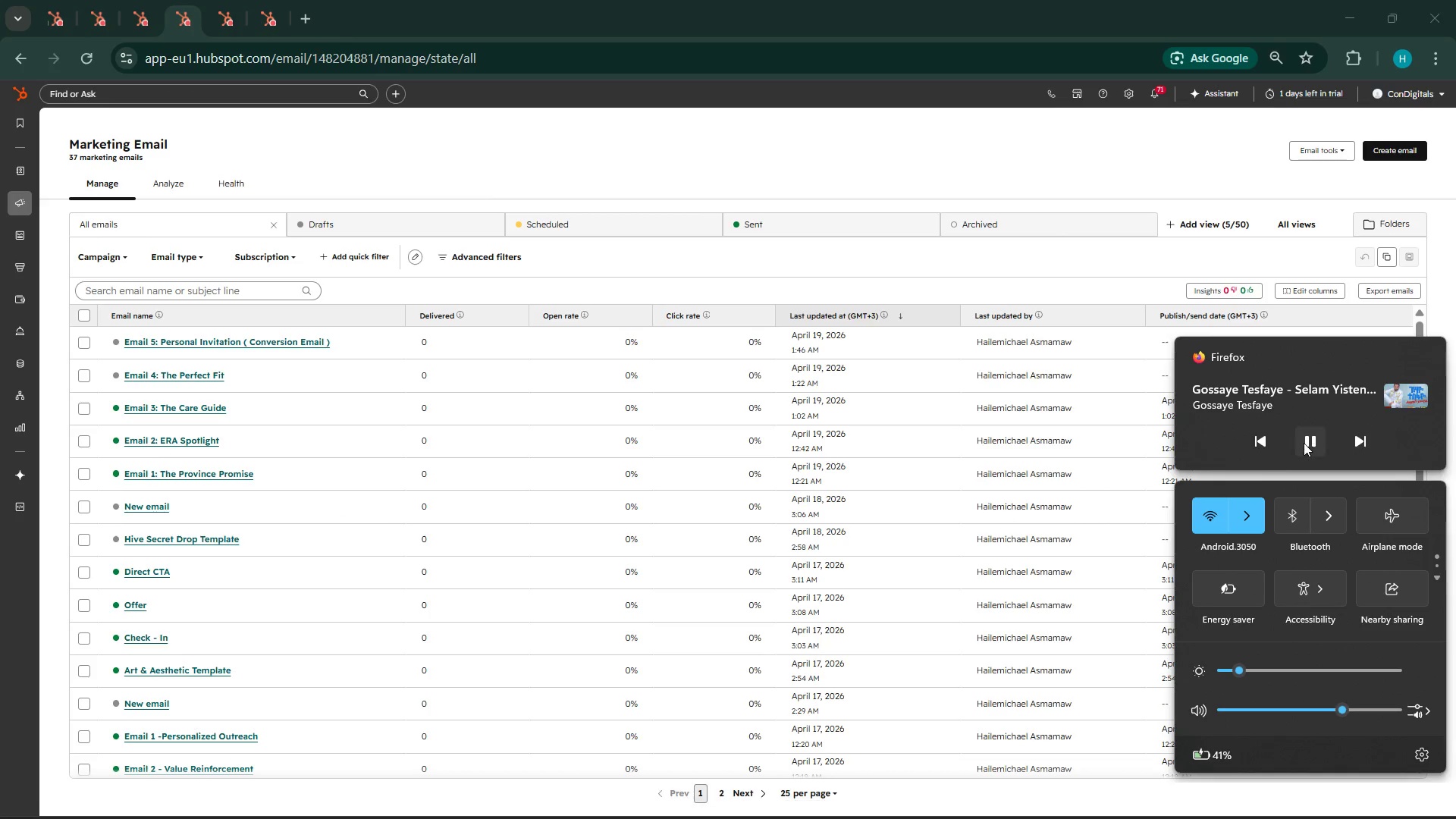 
left_click([1304, 442])
 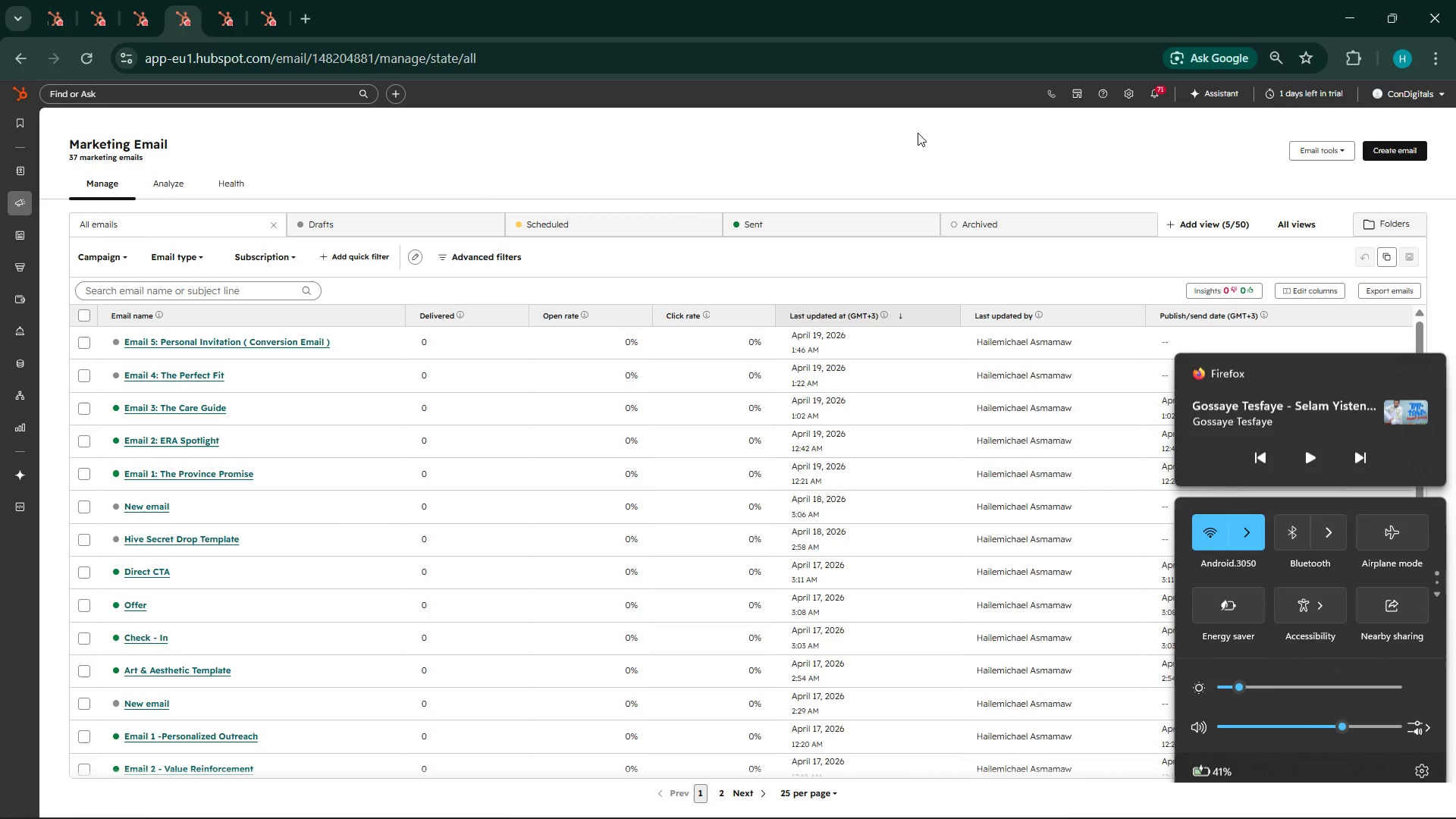 
left_click([918, 133])
 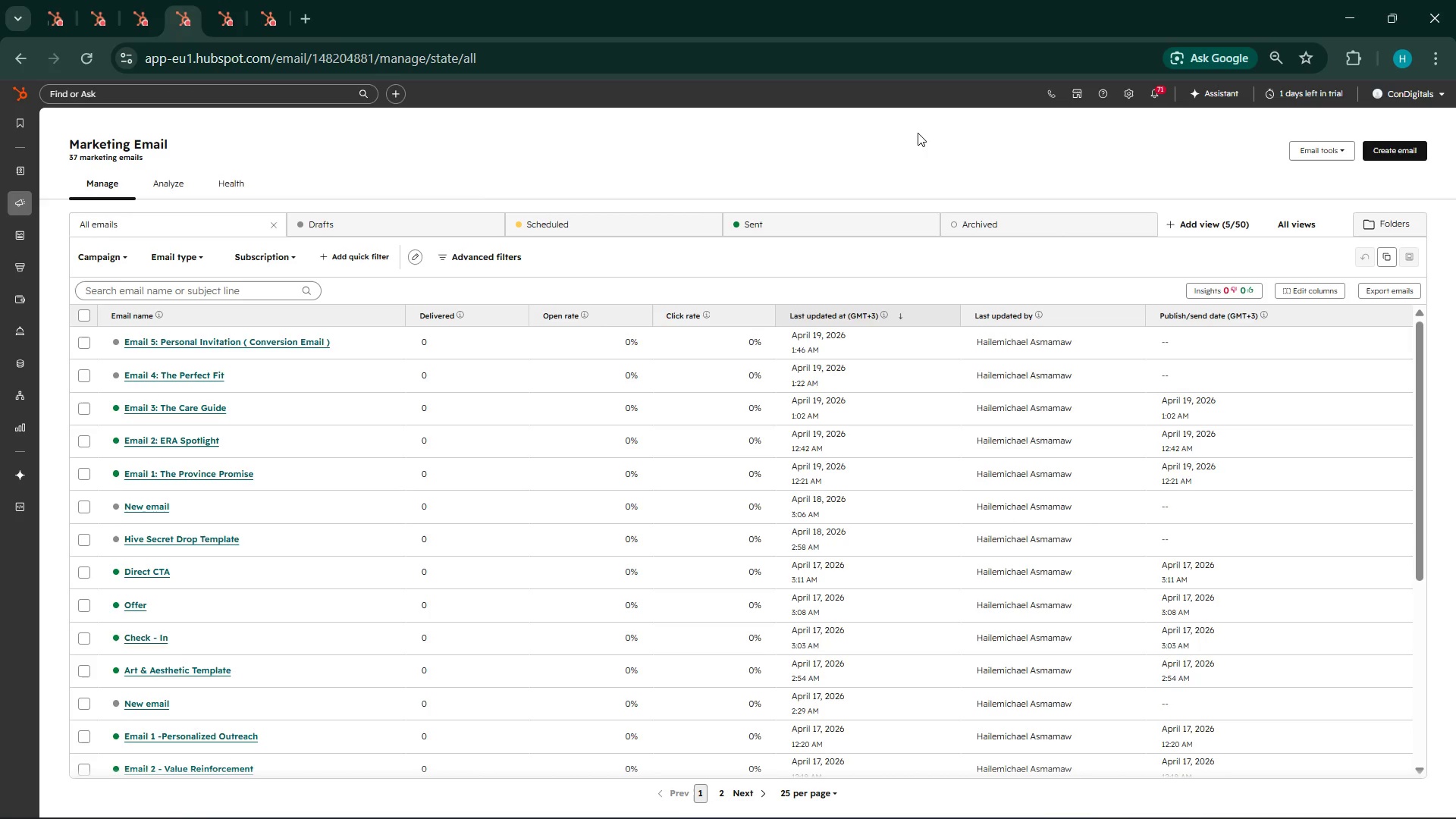 
wait(33.41)
 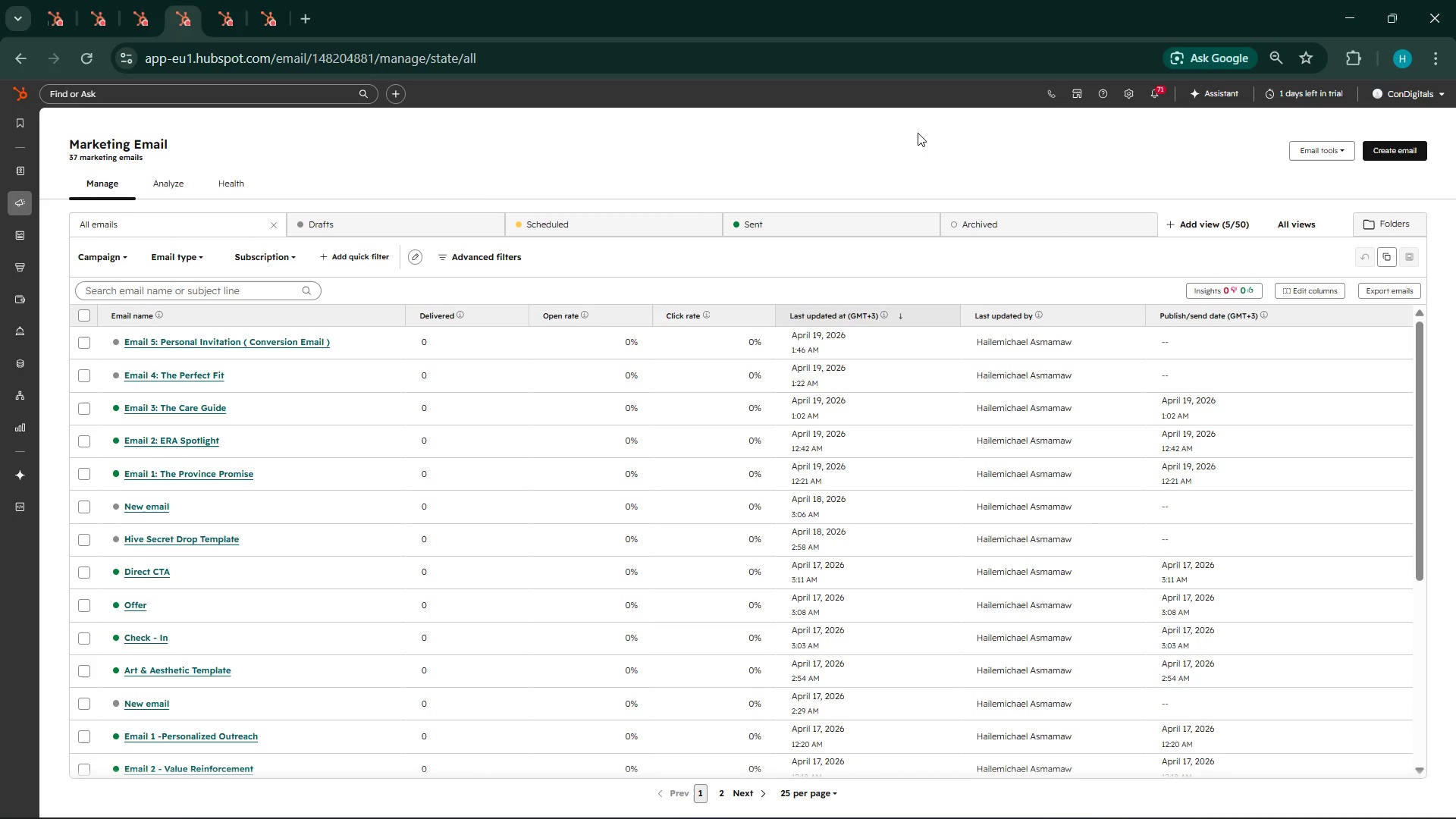 
left_click([1420, 148])
 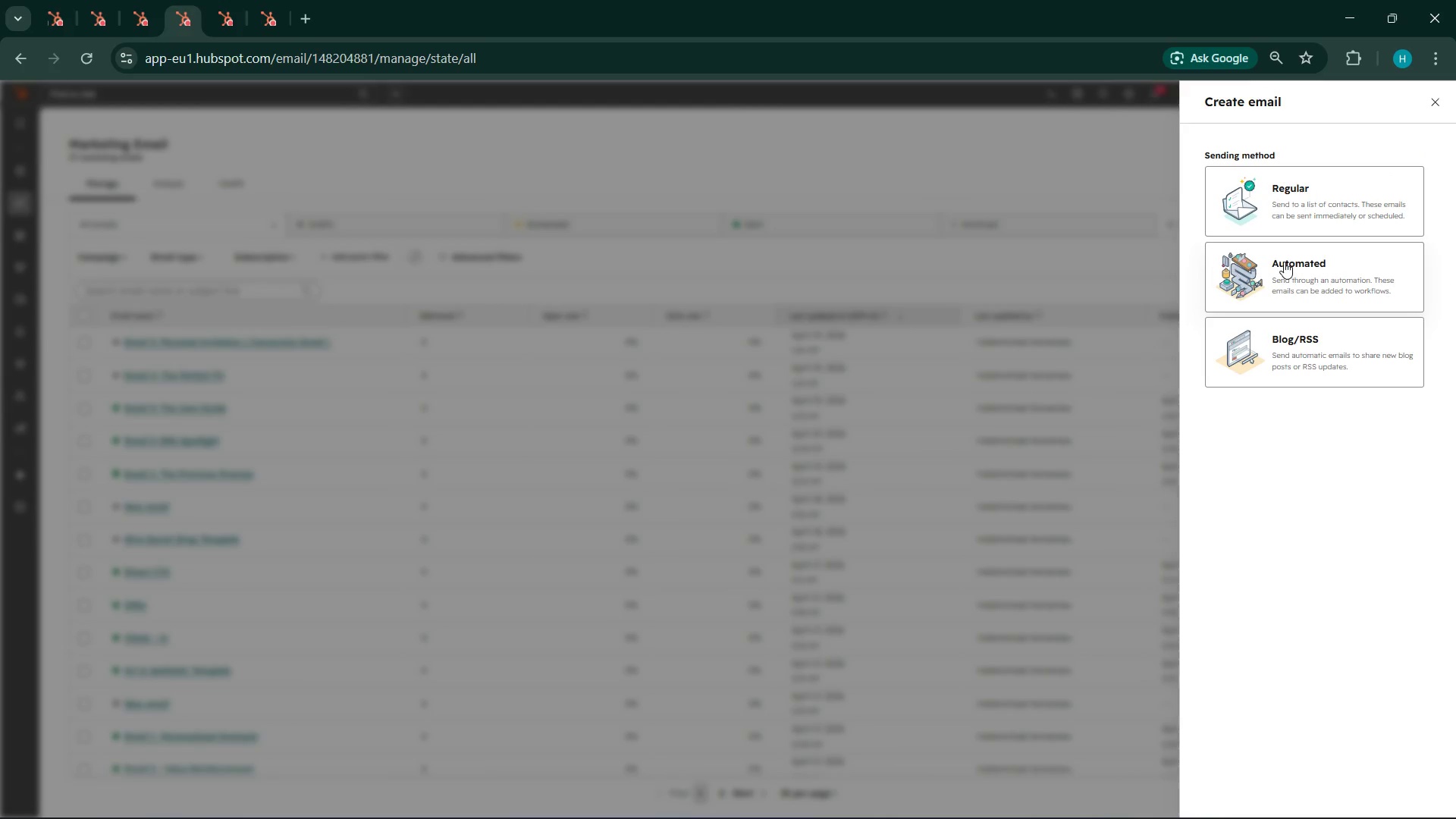 
left_click([1284, 262])
 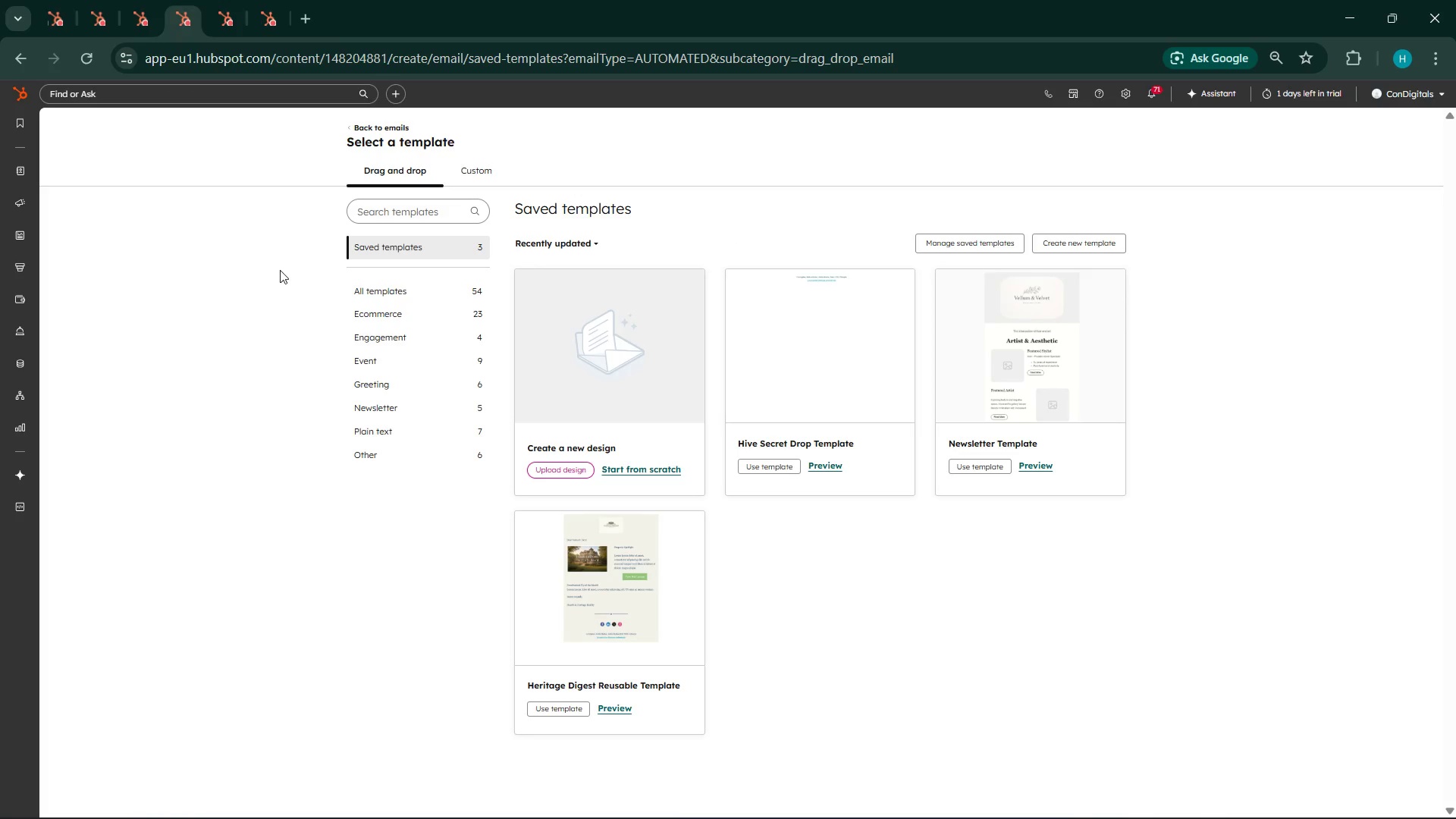 
wait(35.58)
 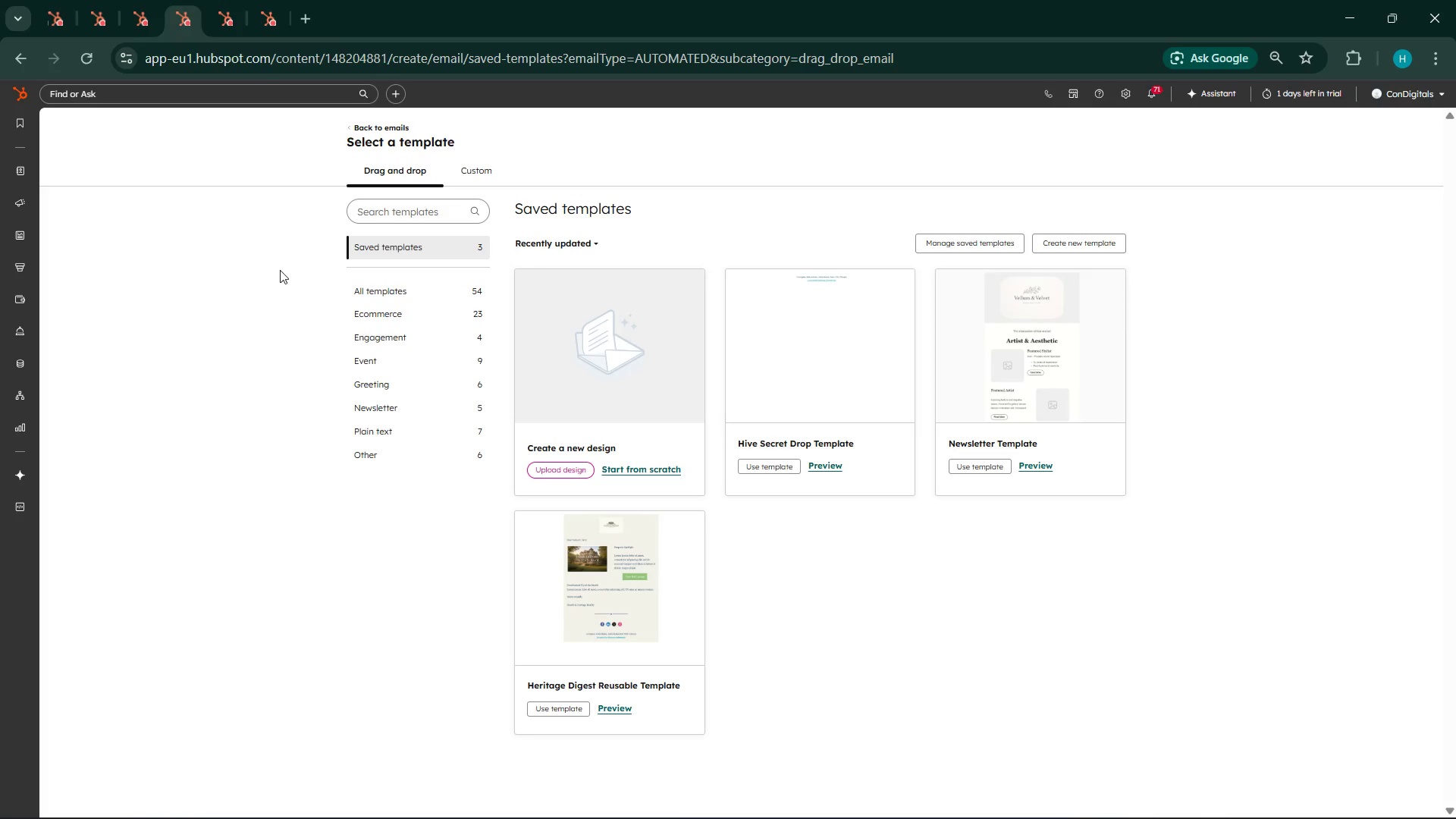 
left_click([630, 468])
 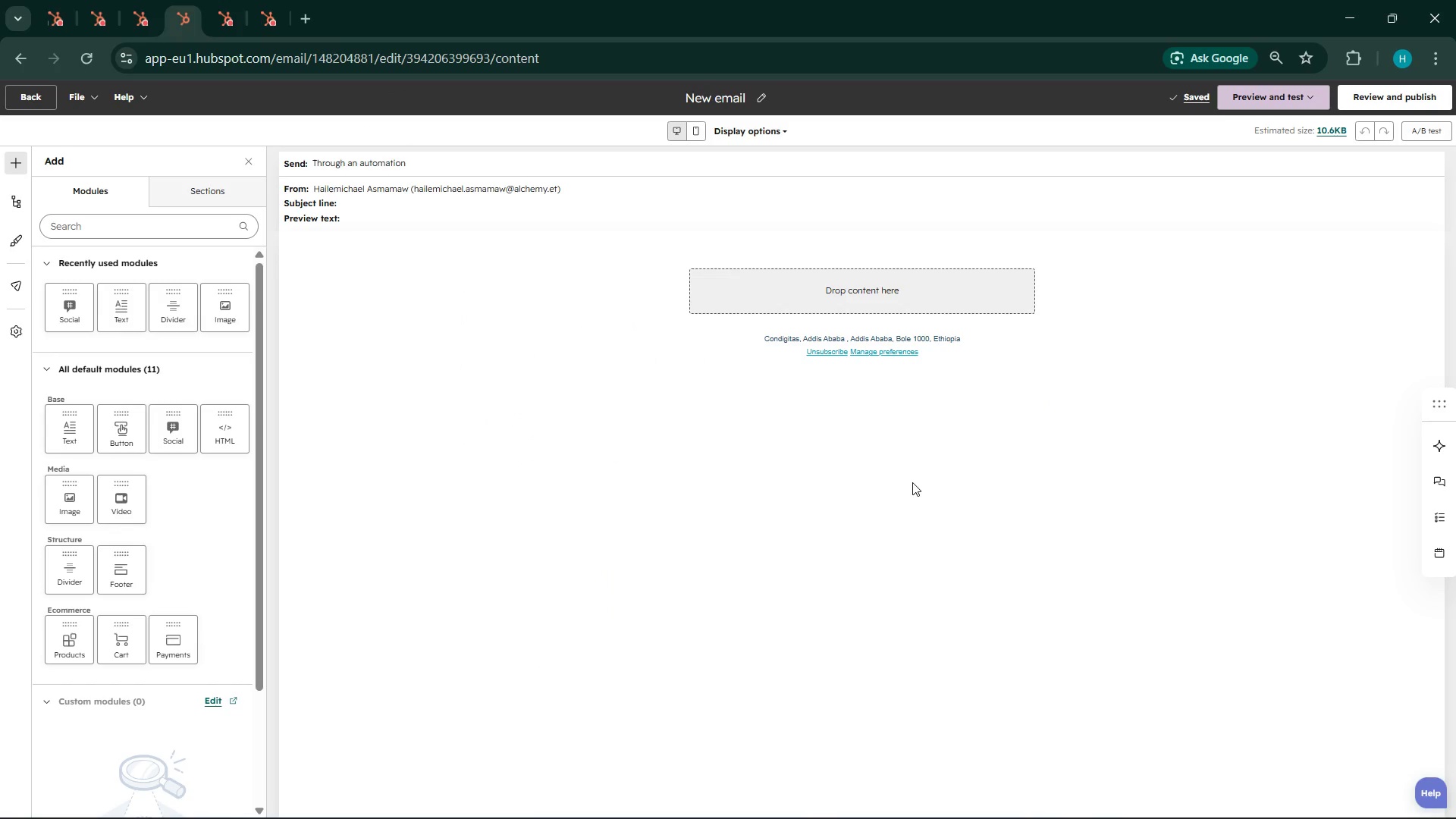 
wait(33.78)
 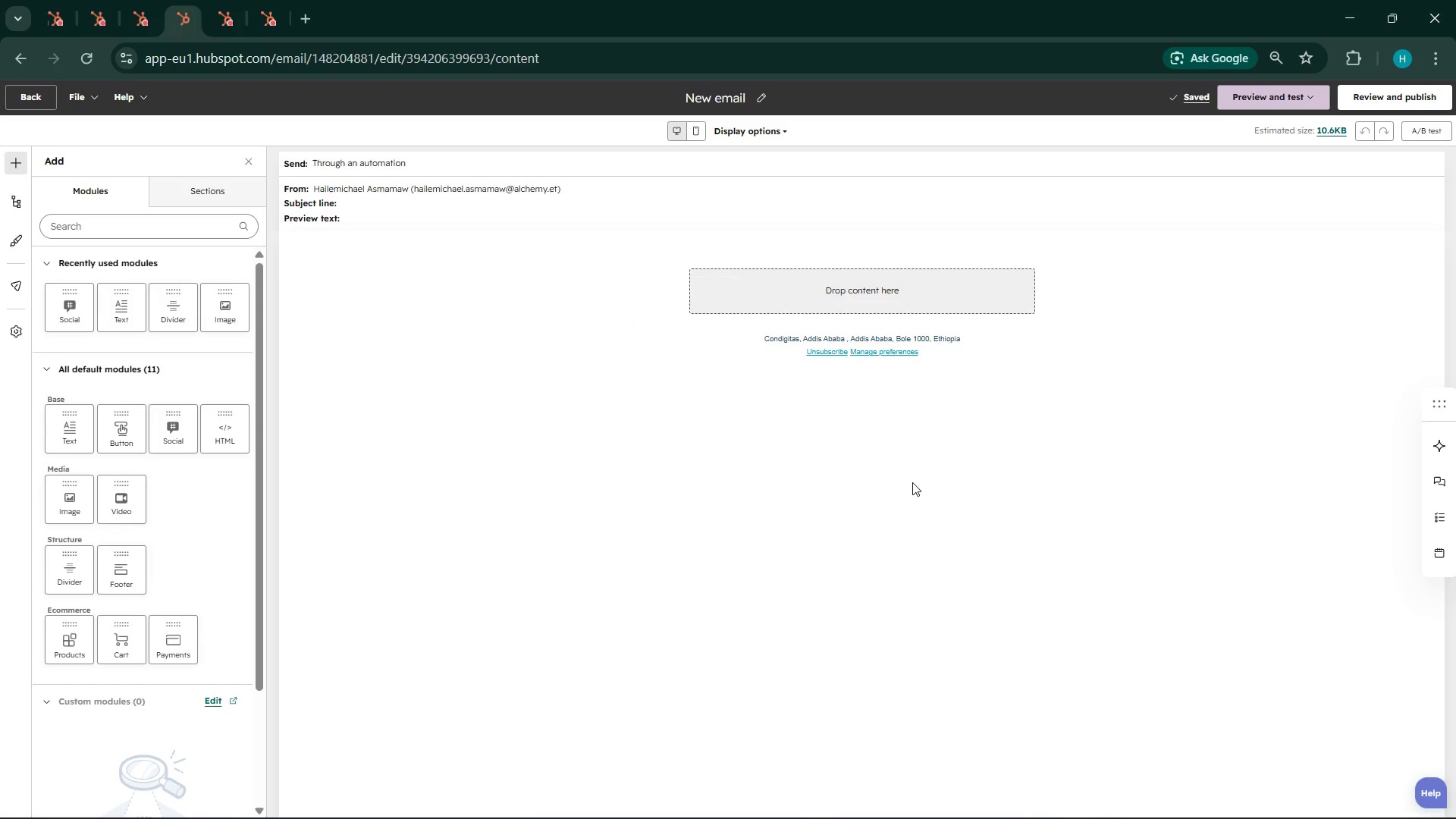 
left_click([558, 201])
 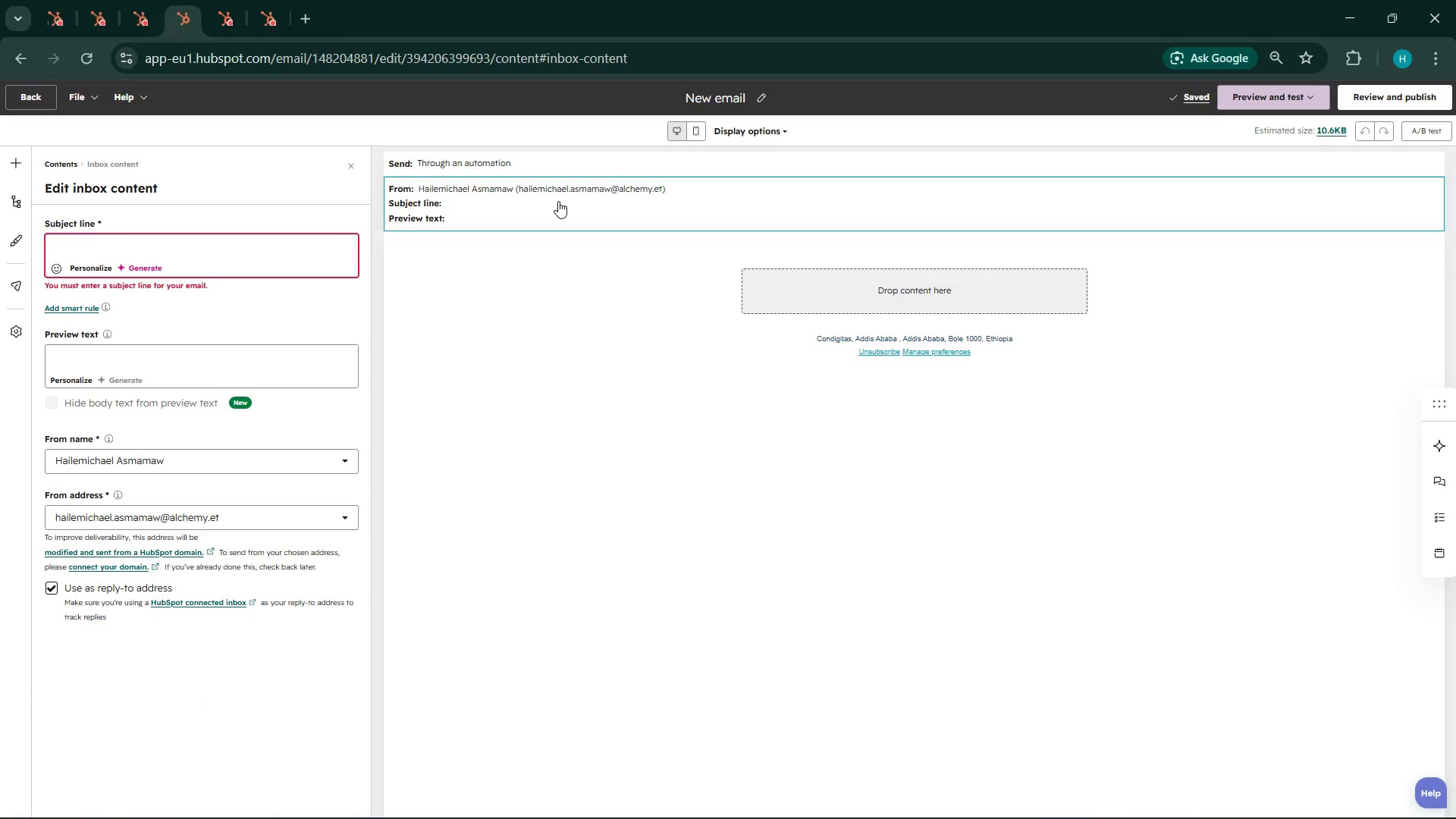 
wait(32.89)
 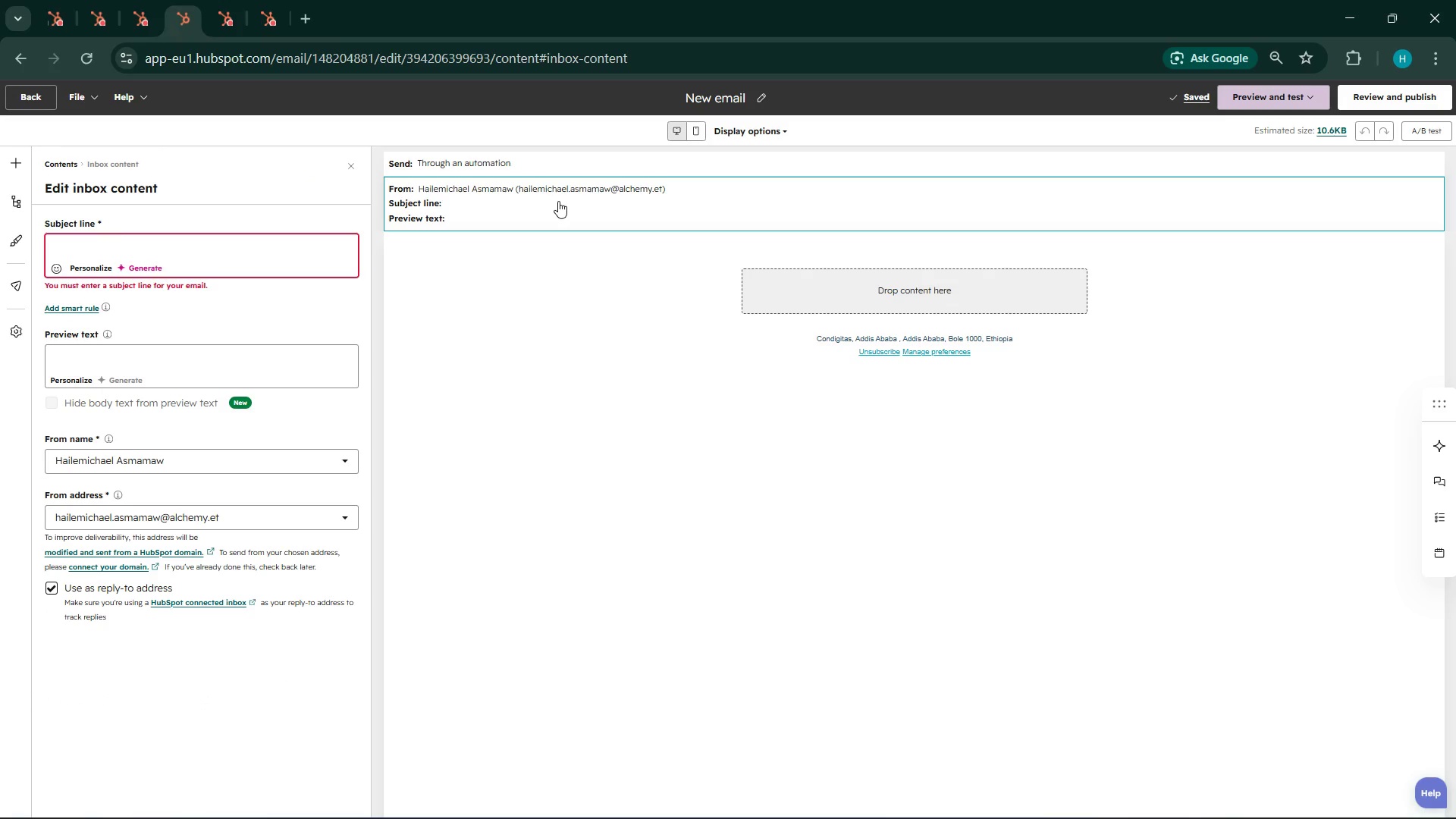 
left_click([764, 93])
 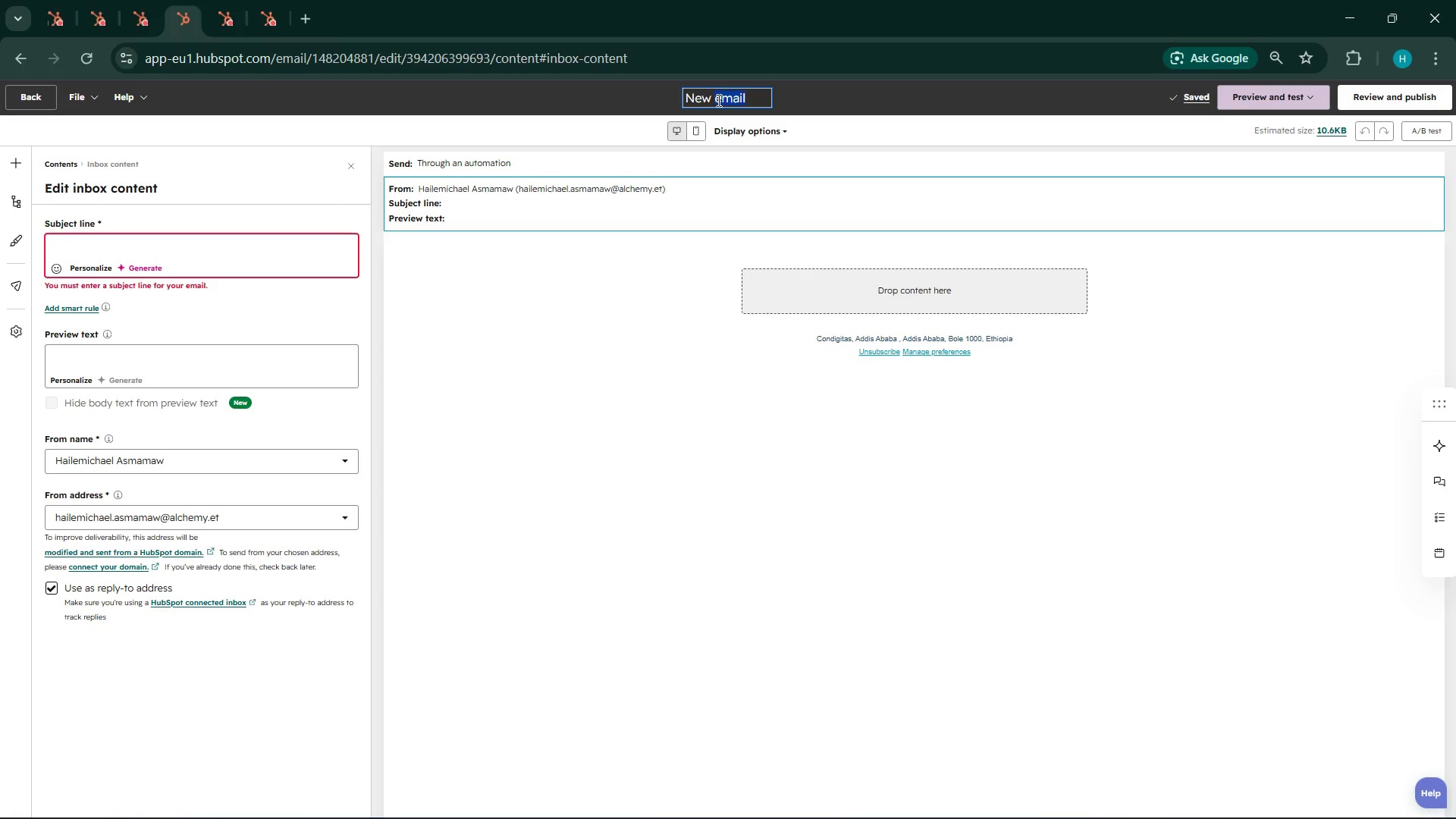 
double_click([717, 100])
 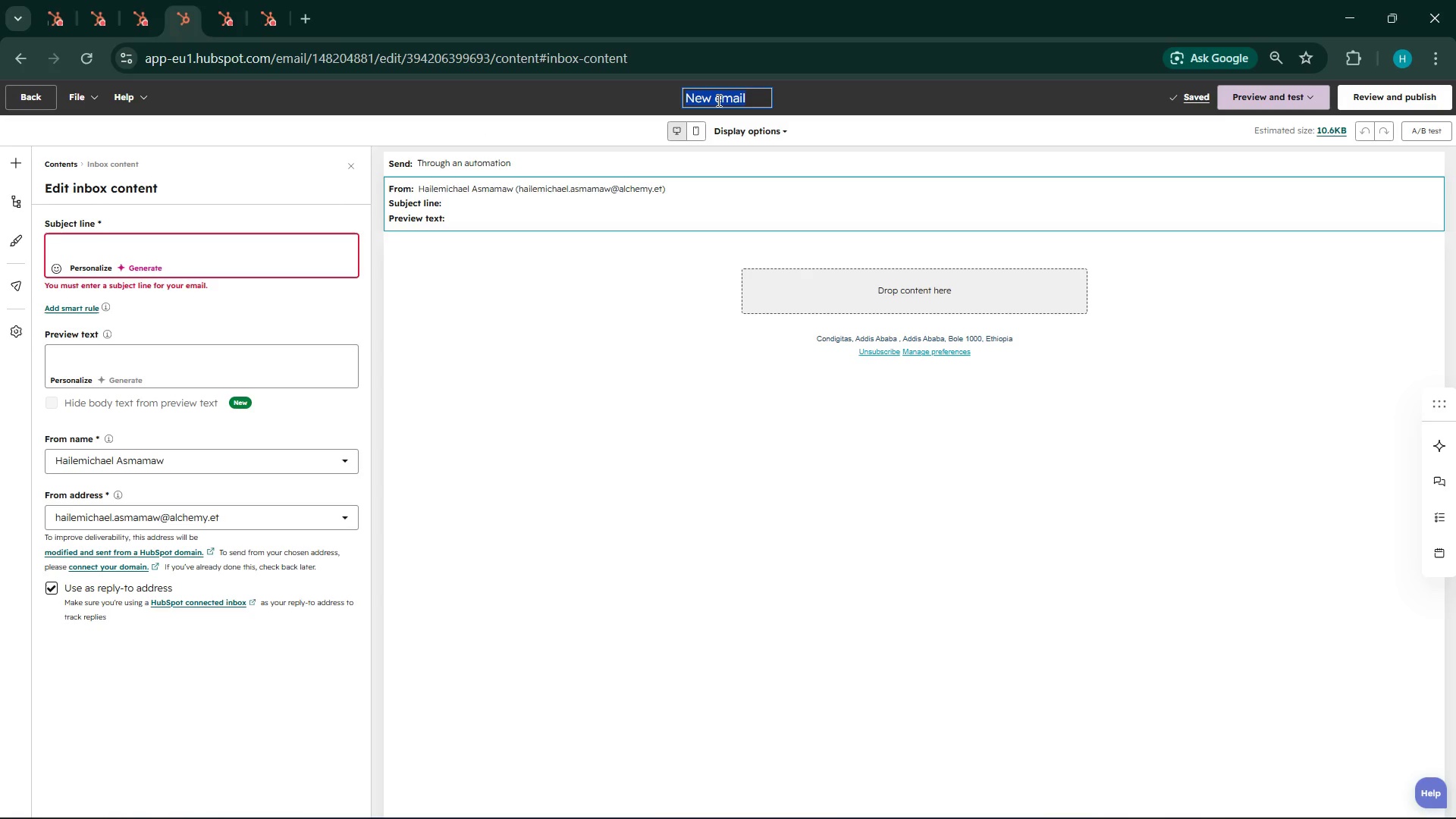 
triple_click([717, 100])
 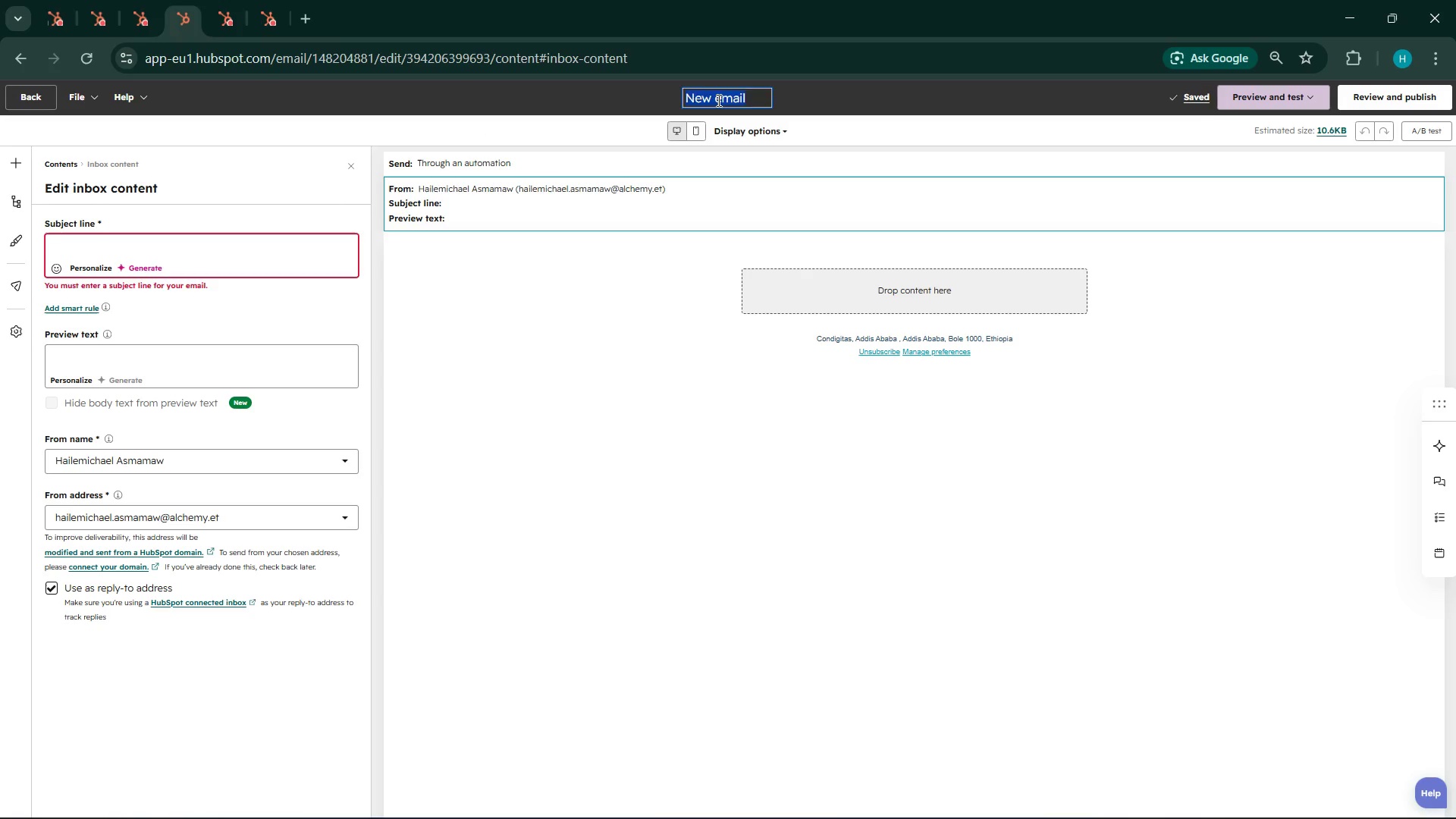 
key(Backspace)
 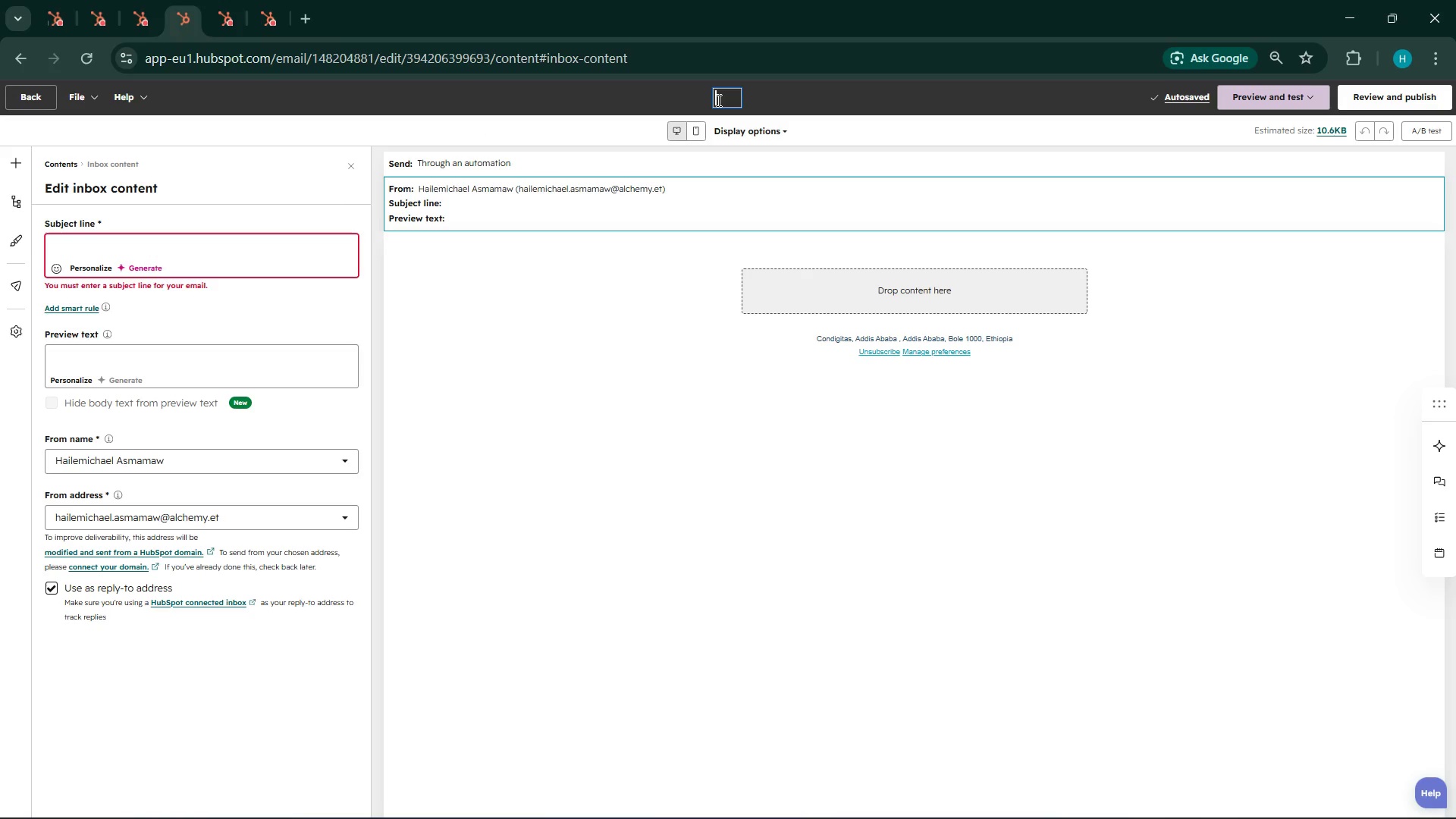 
wait(5.83)
 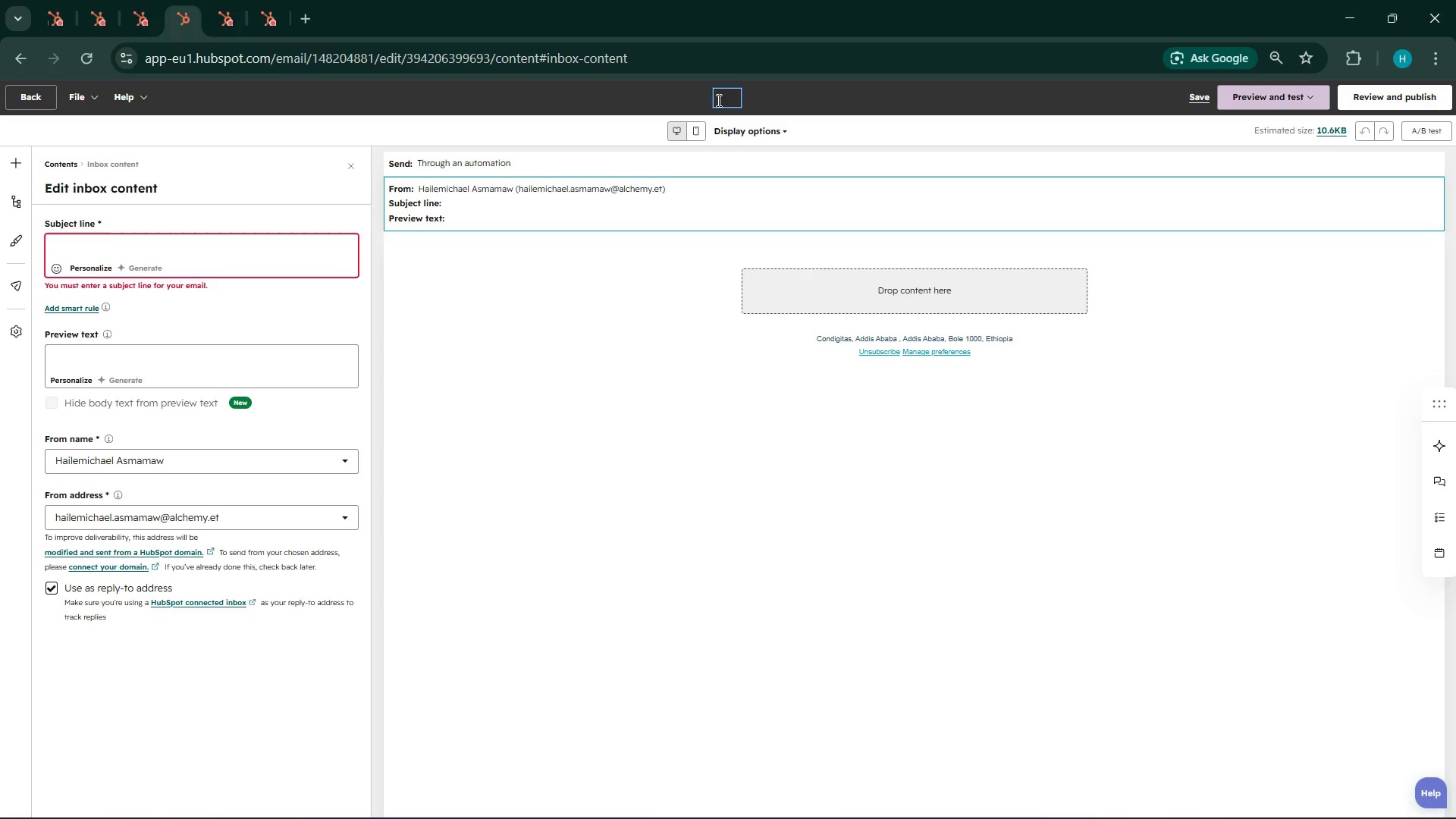 
type(EStatePlan CHeck)
 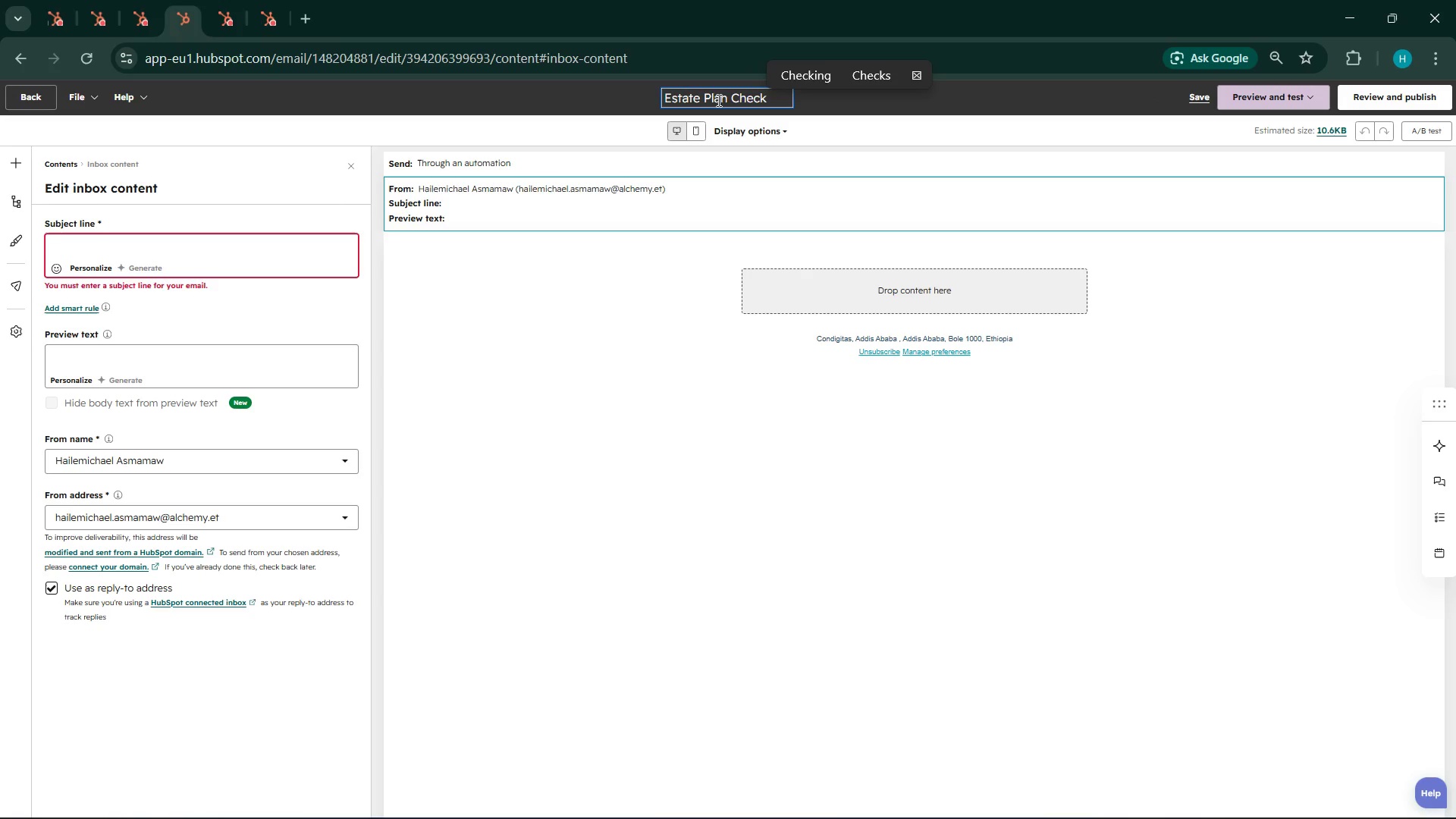 
left_click([888, 793])